 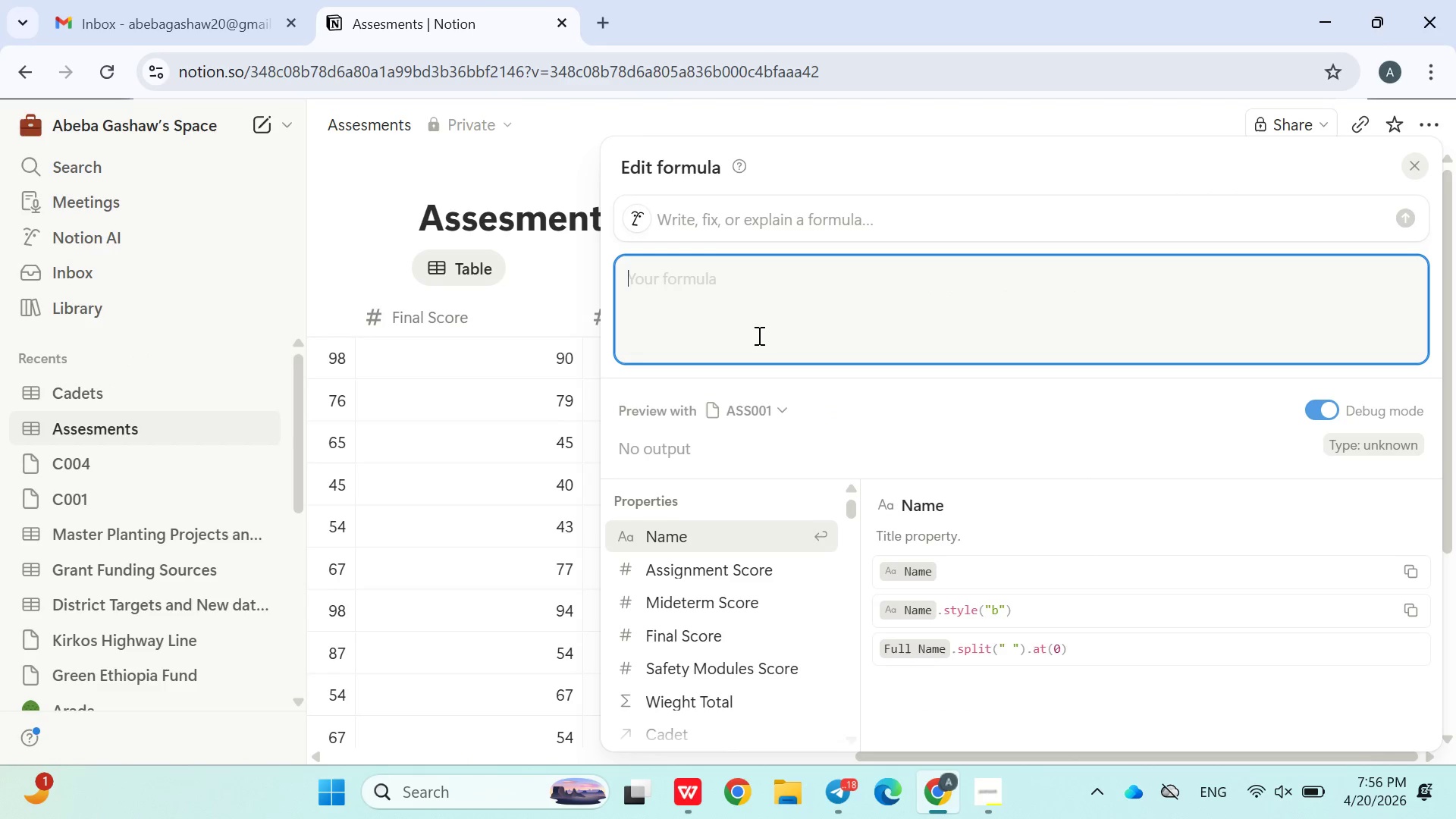 
key(Control+ControlLeft)
 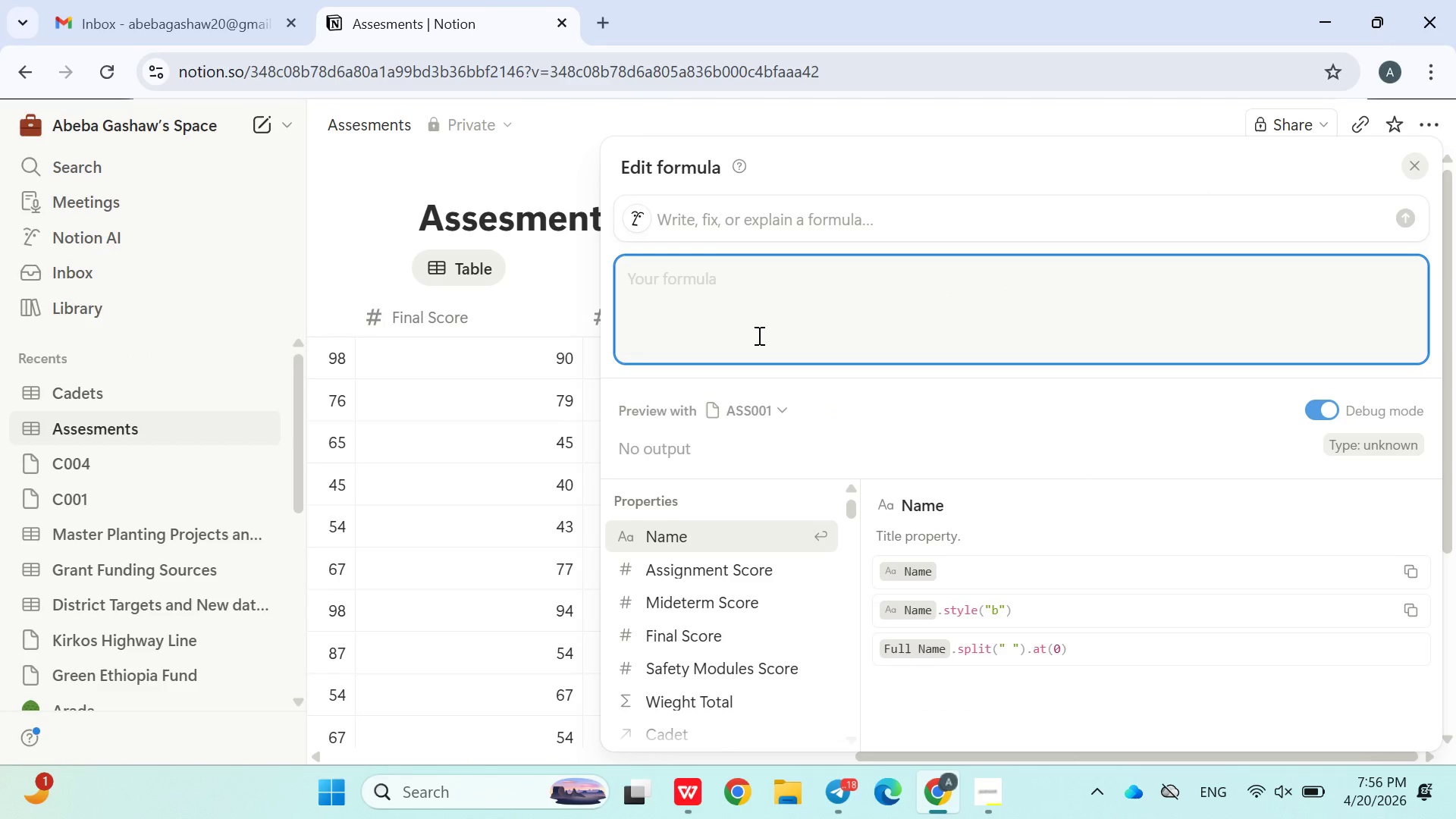 
key(Control+V)
 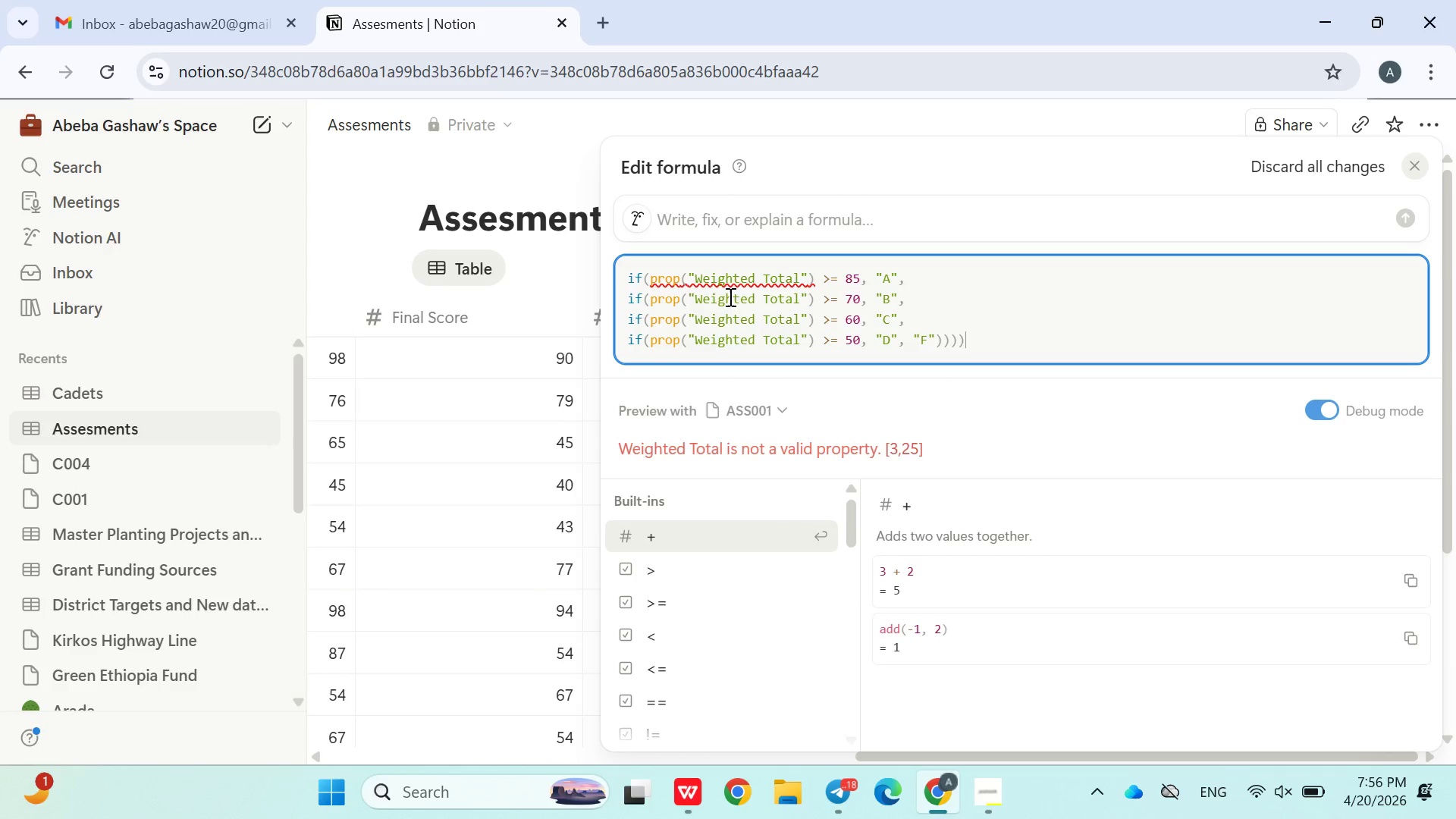 
wait(6.06)
 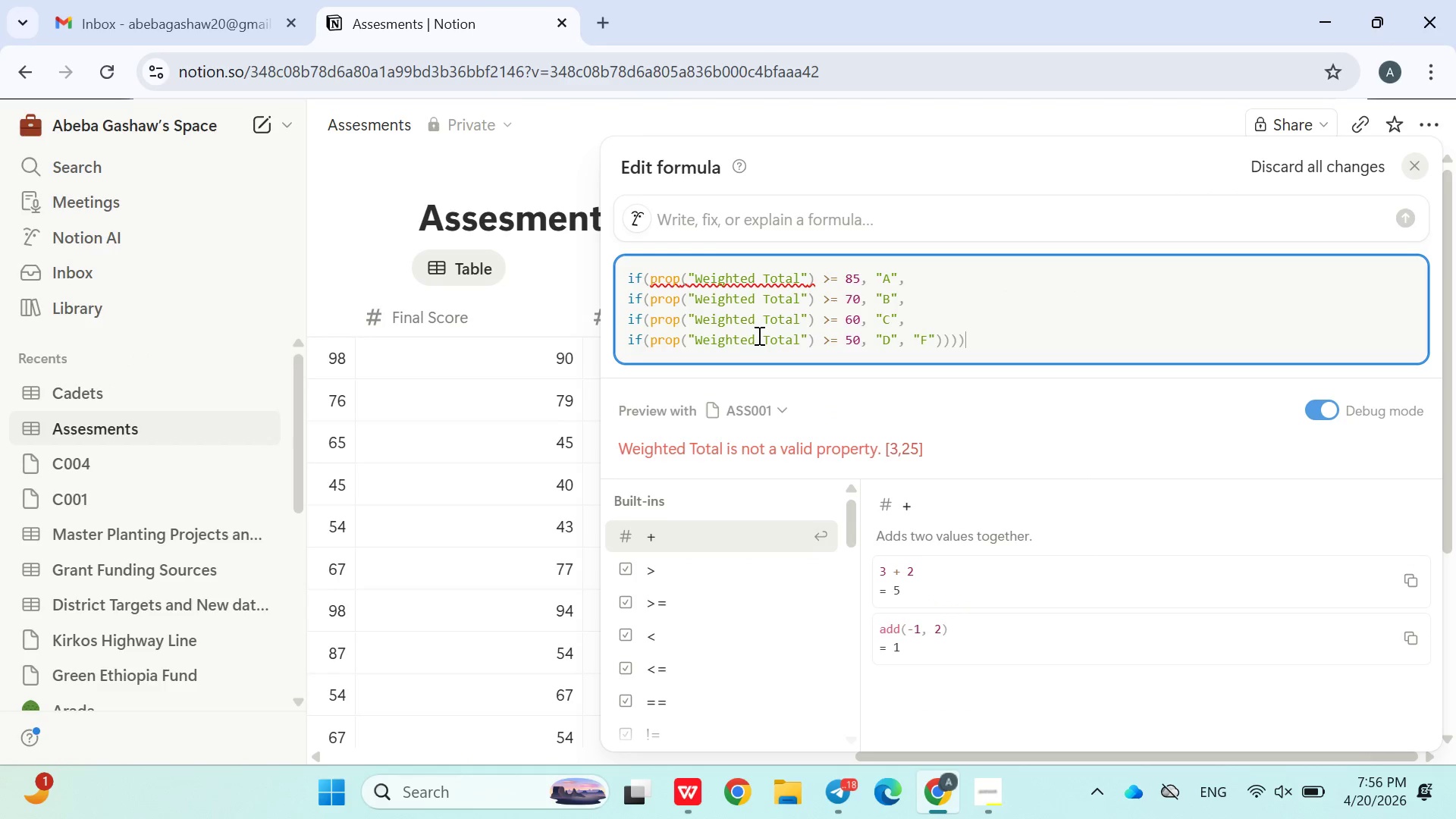 
left_click([704, 281])
 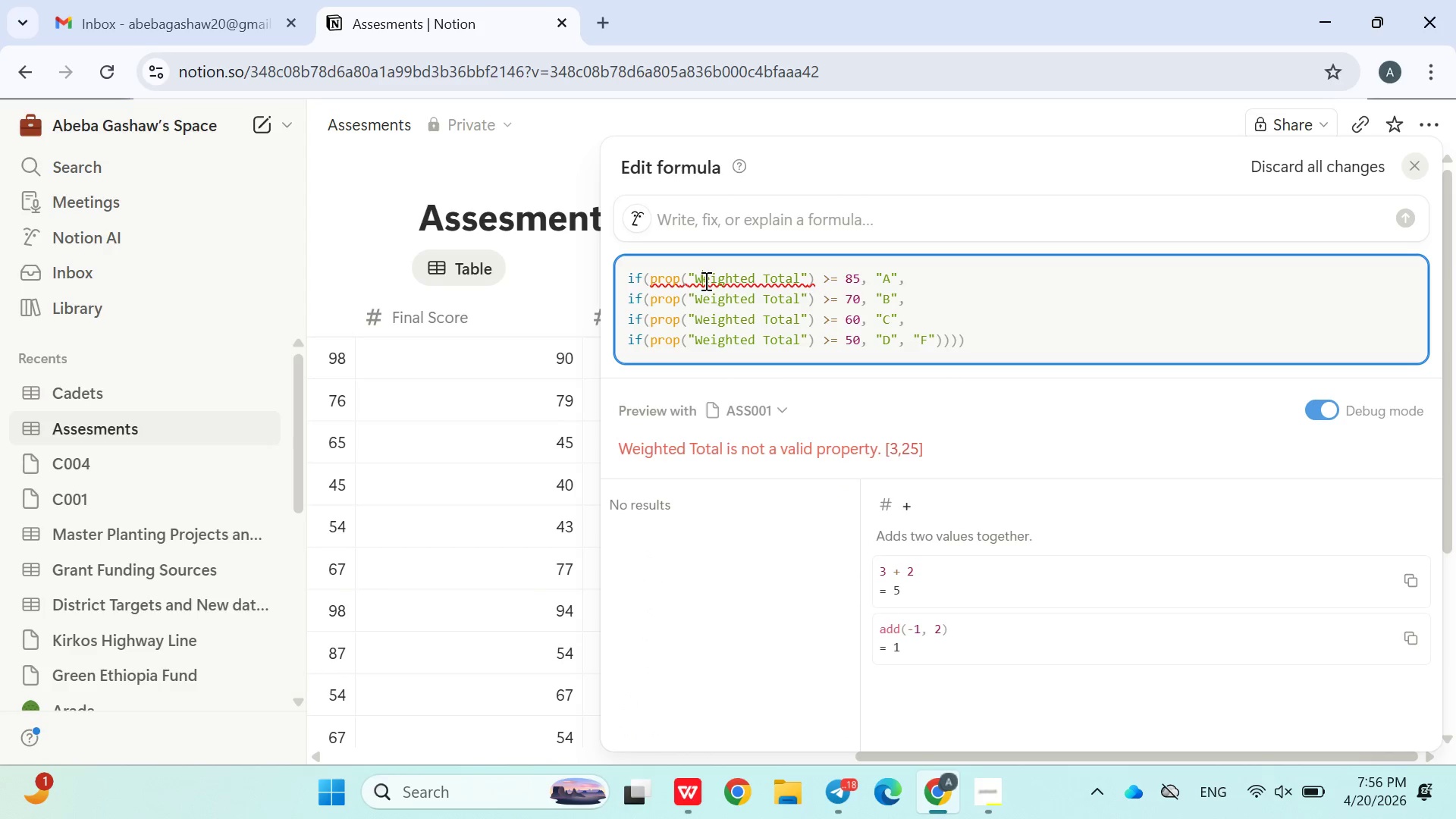 
key(Backspace)
 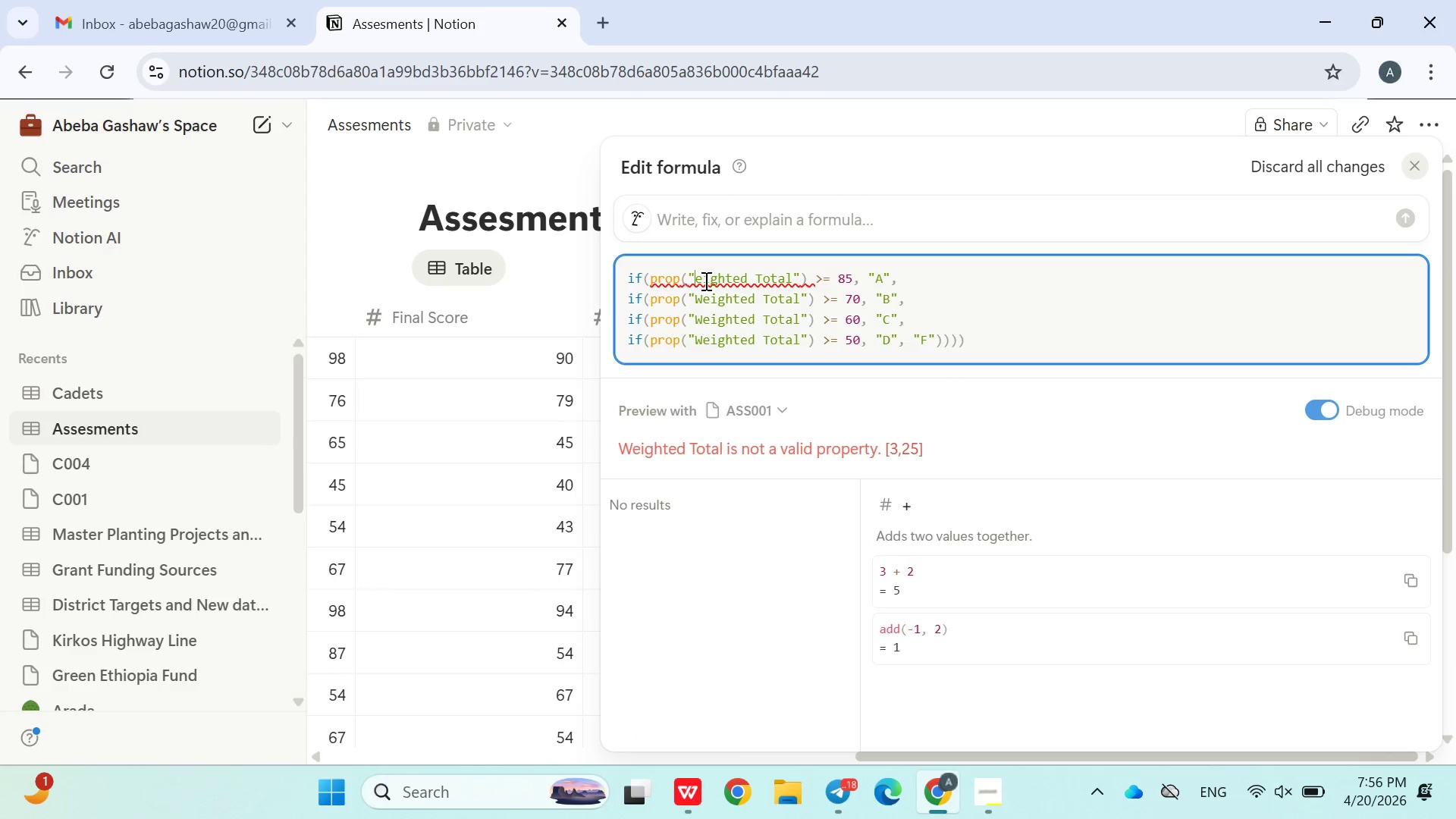 
key(Shift+W)
 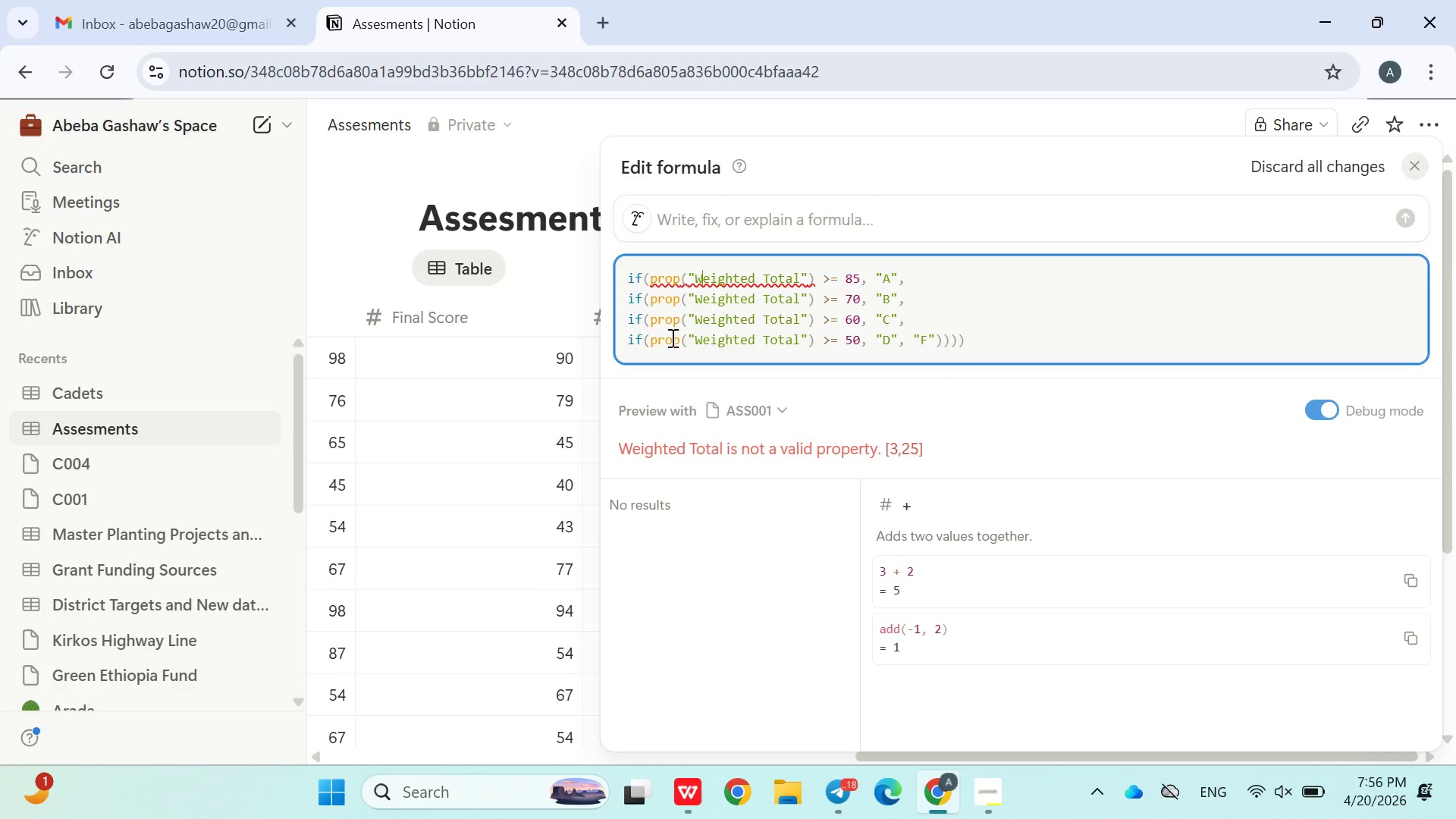 
left_click([534, 305])
 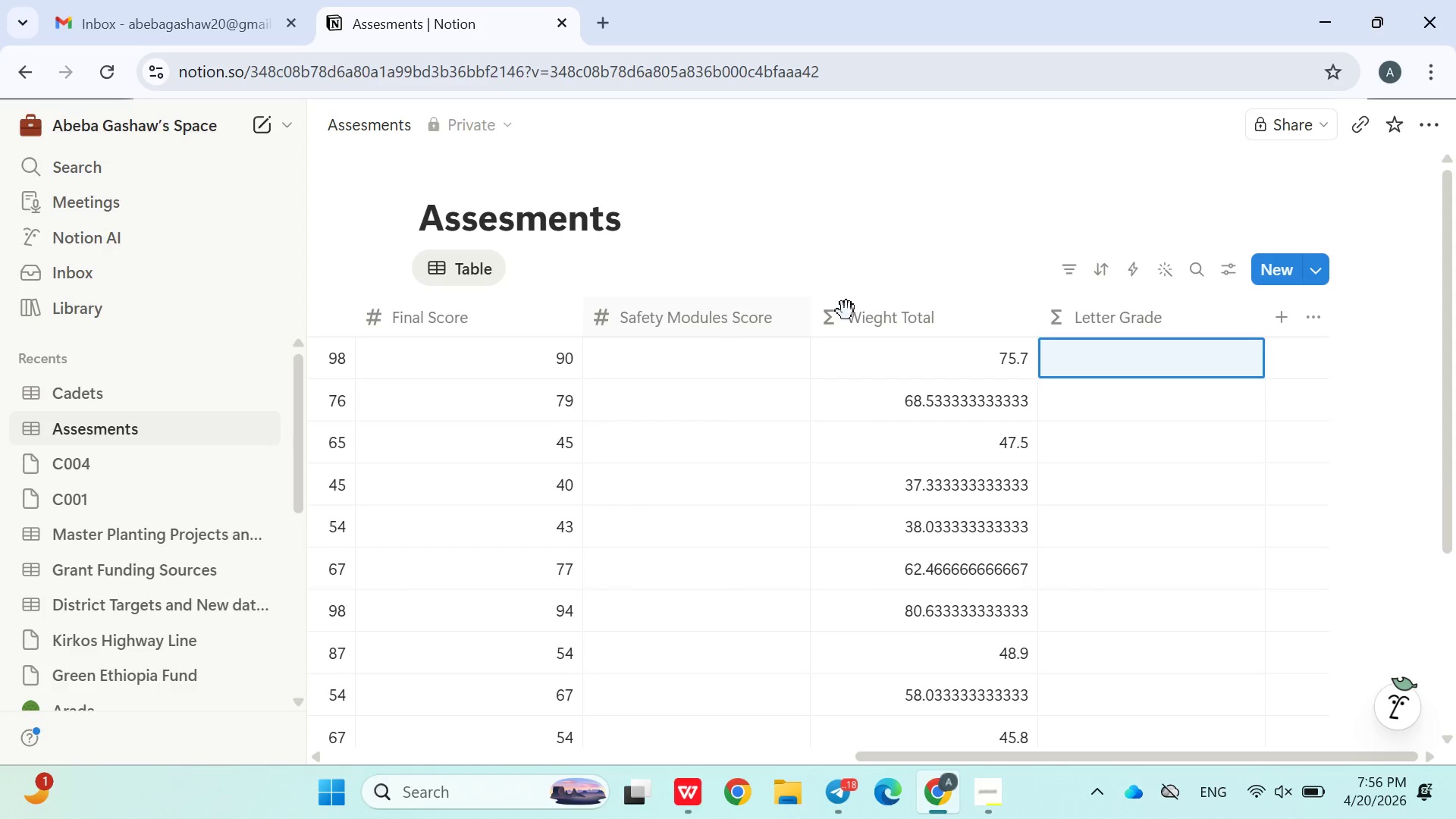 
double_click([877, 308])
 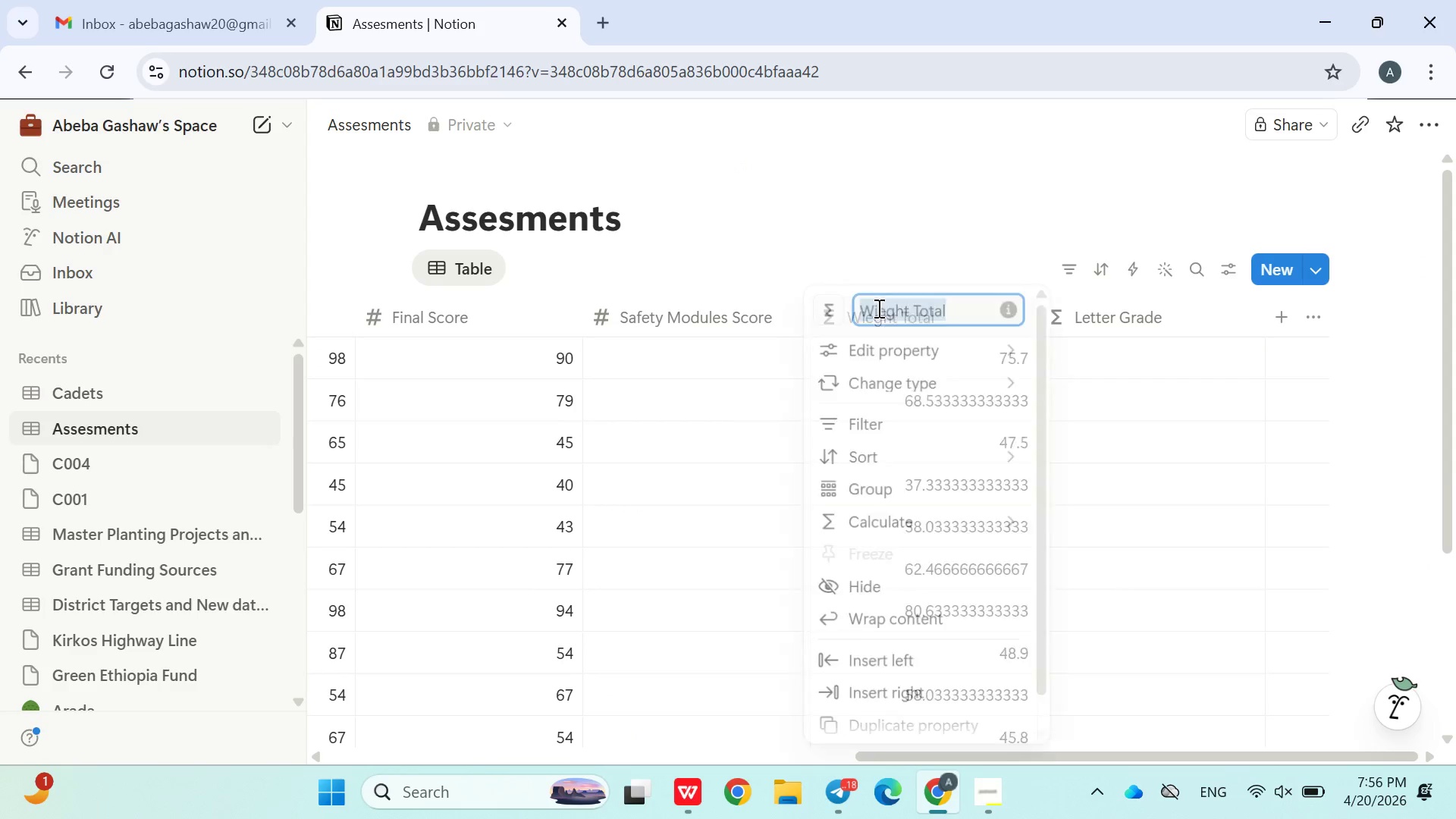 
triple_click([877, 308])
 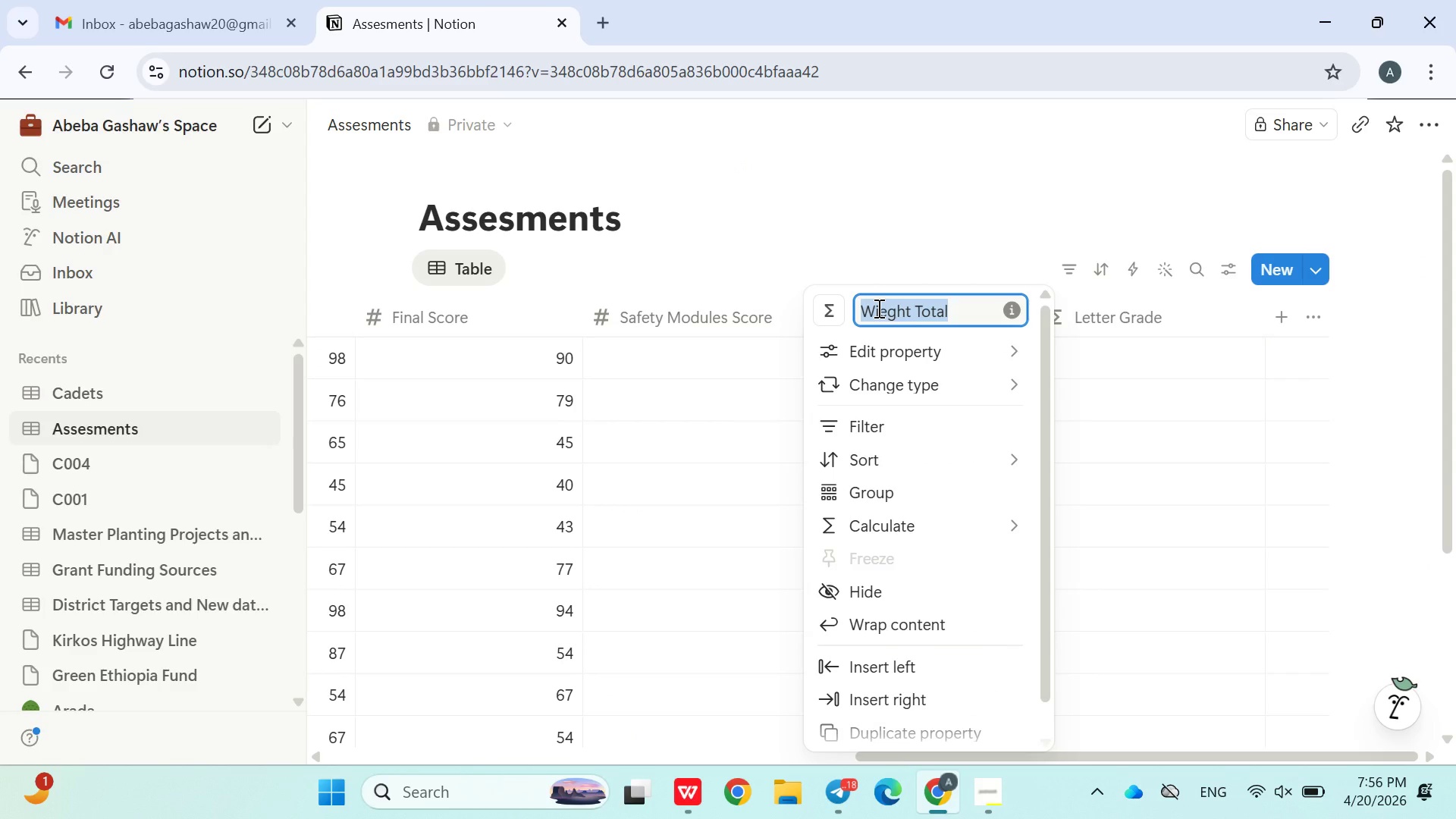 
key(Control+C)
 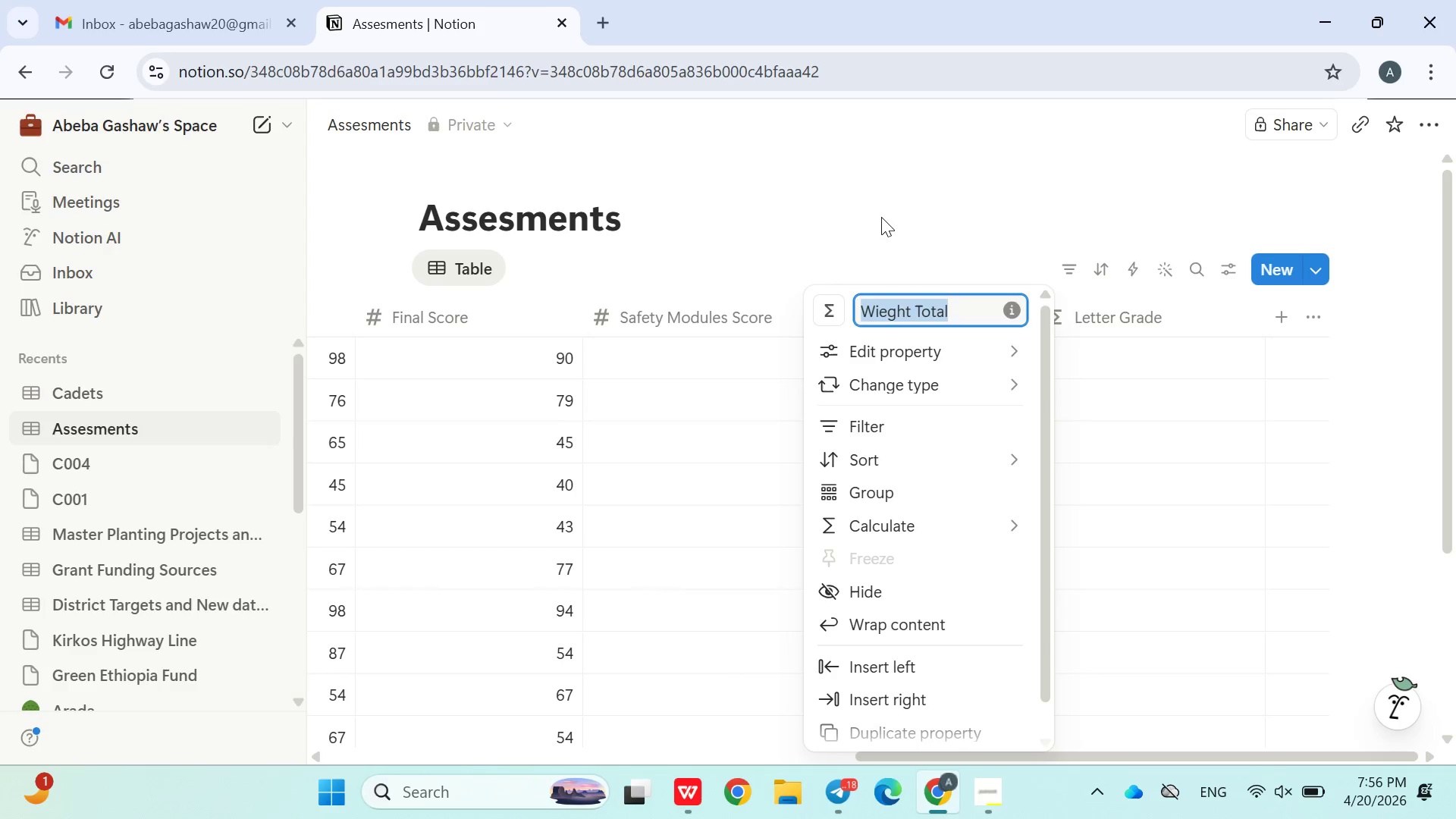 
left_click([883, 217])
 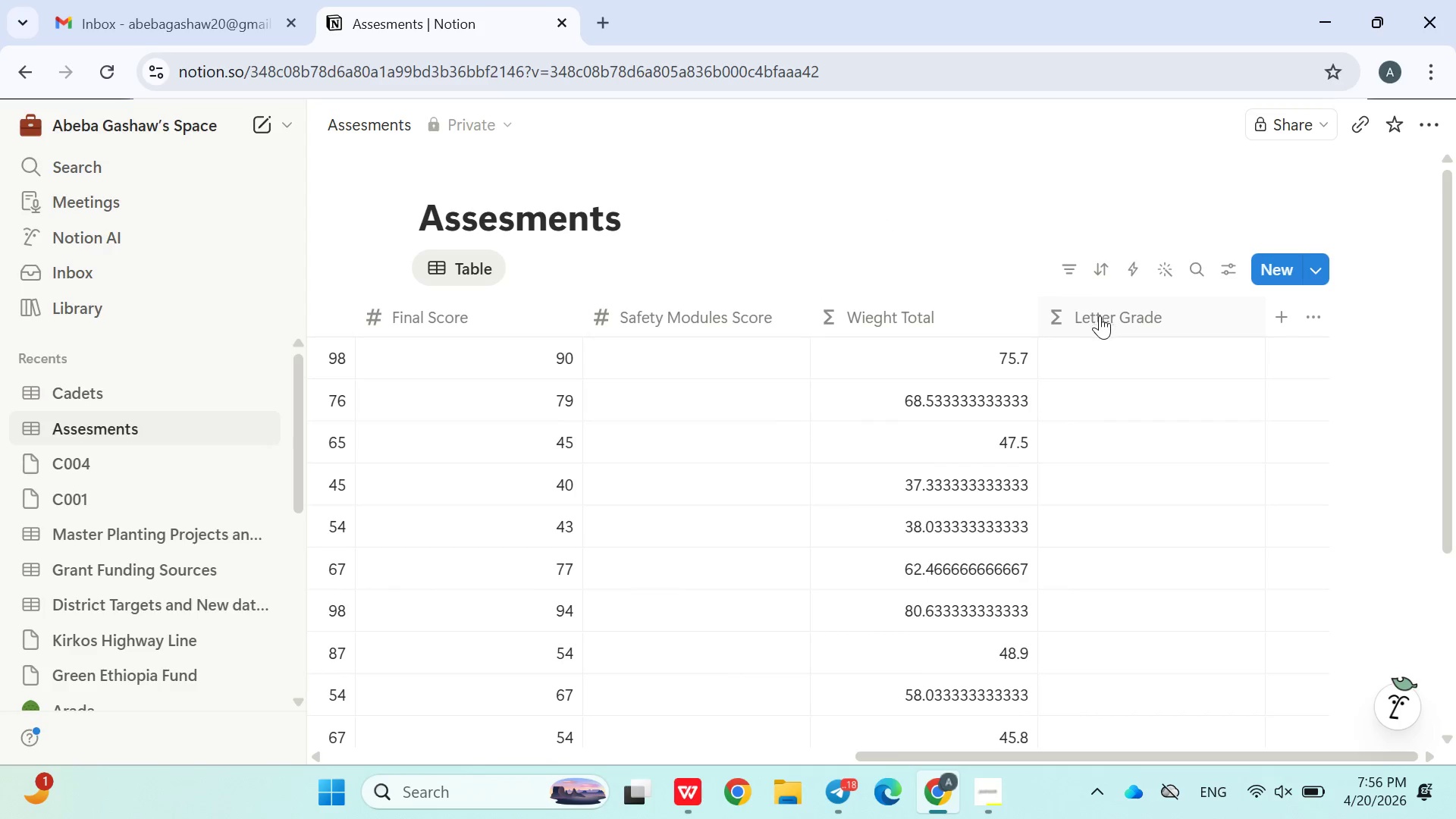 
left_click([1104, 318])
 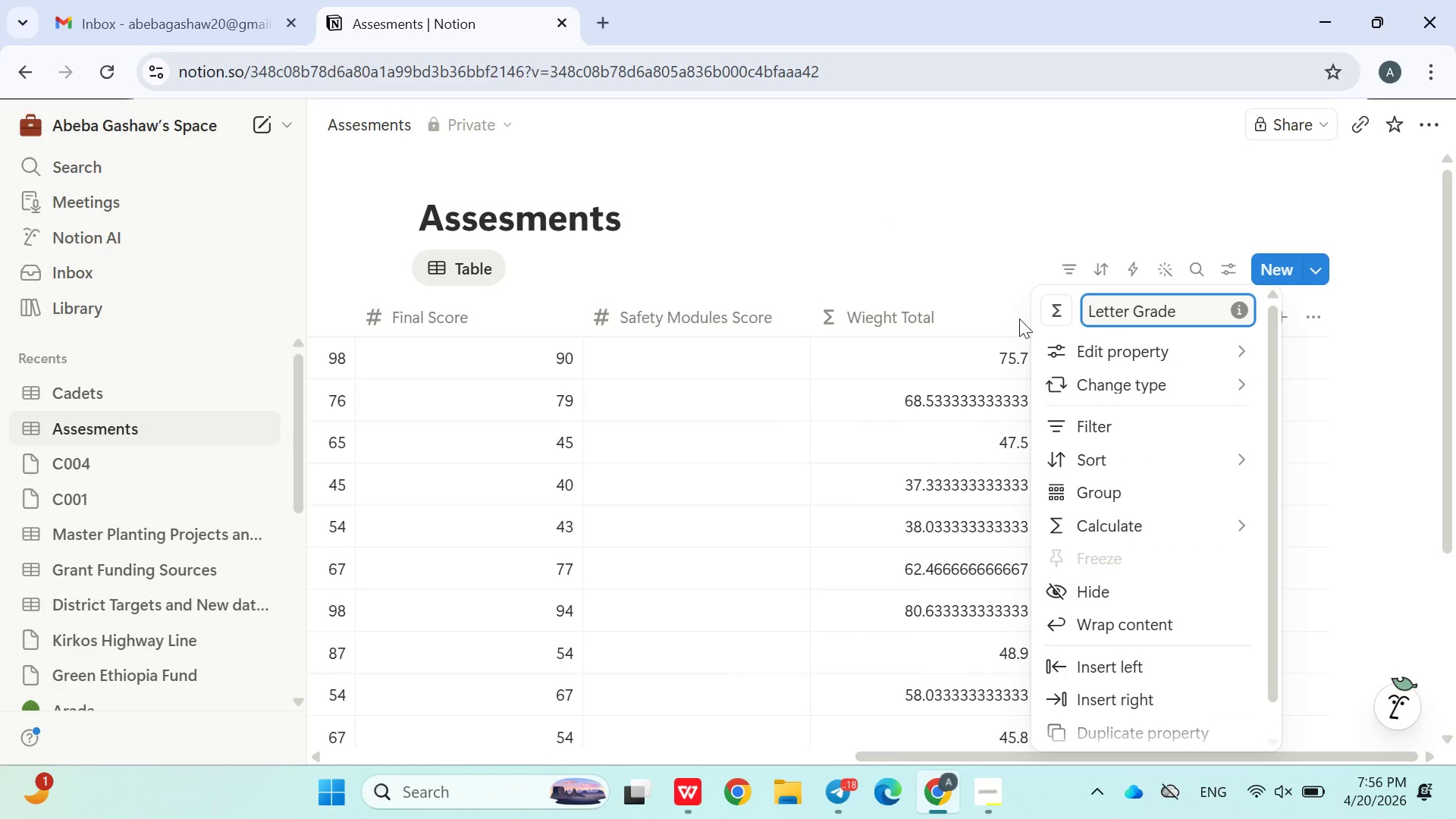 
left_click([967, 289])
 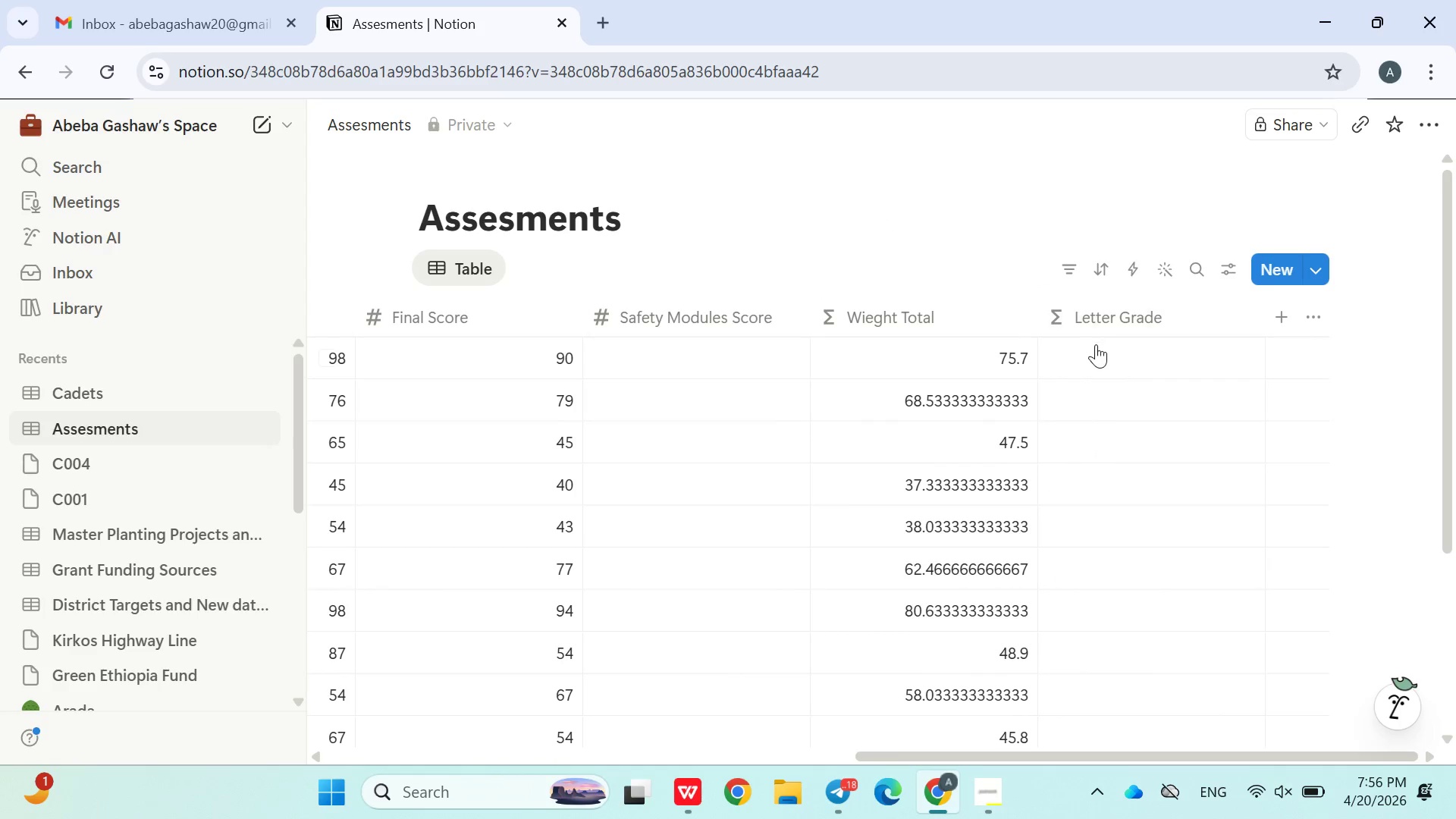 
left_click([1100, 351])
 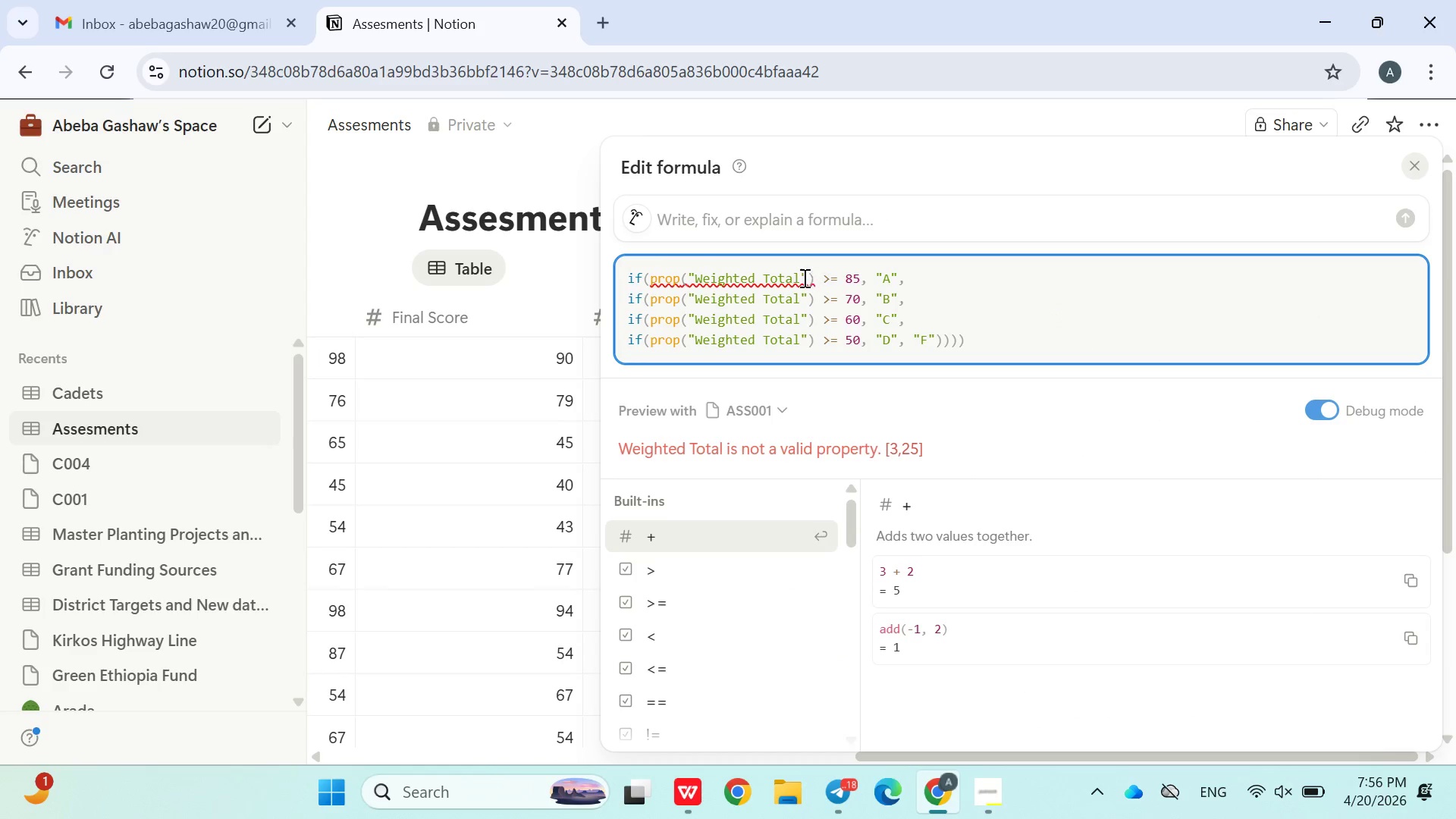 
double_click([788, 278])
 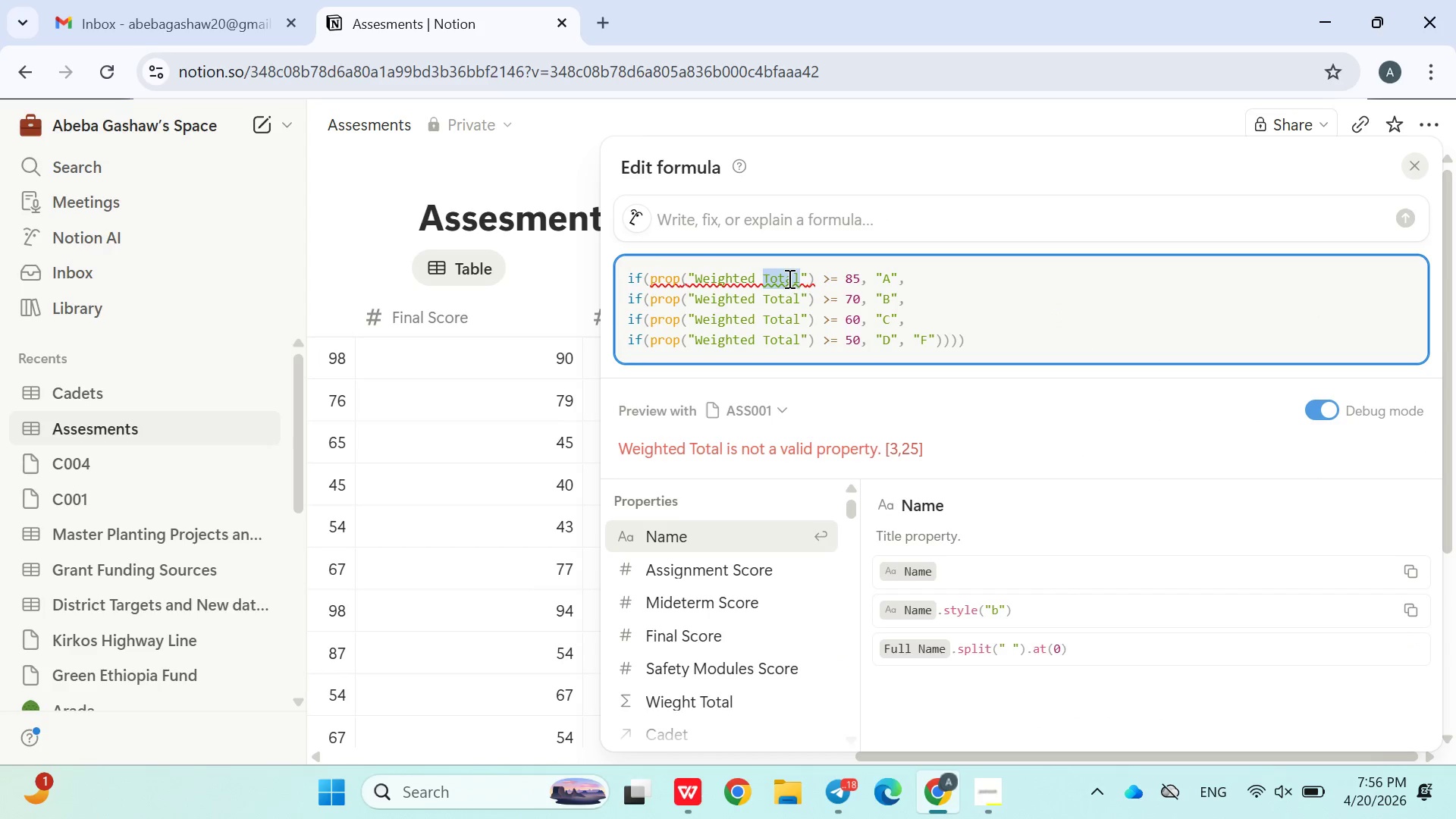 
key(Backspace)
 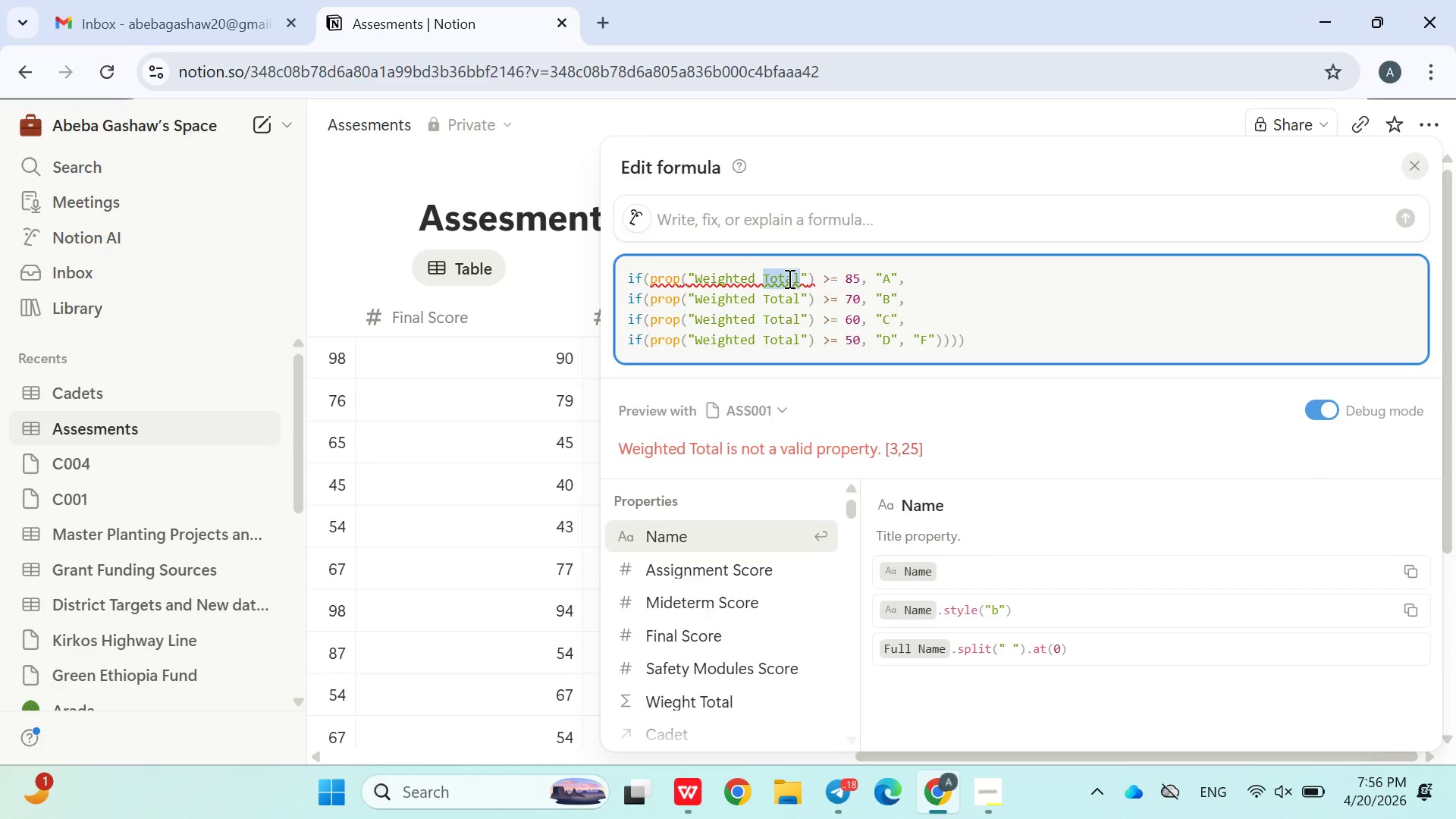 
key(Backspace)
 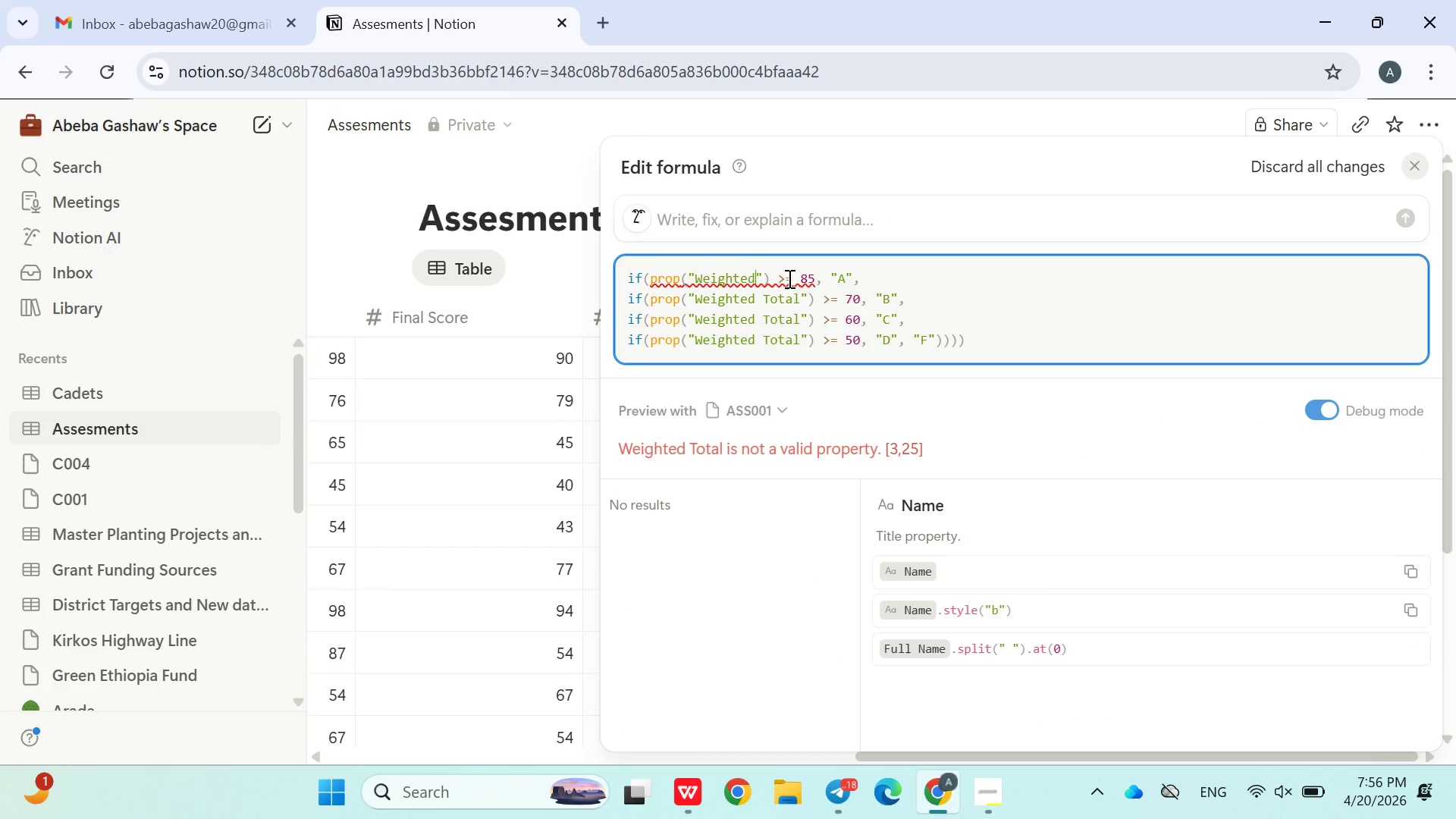 
key(Backspace)
 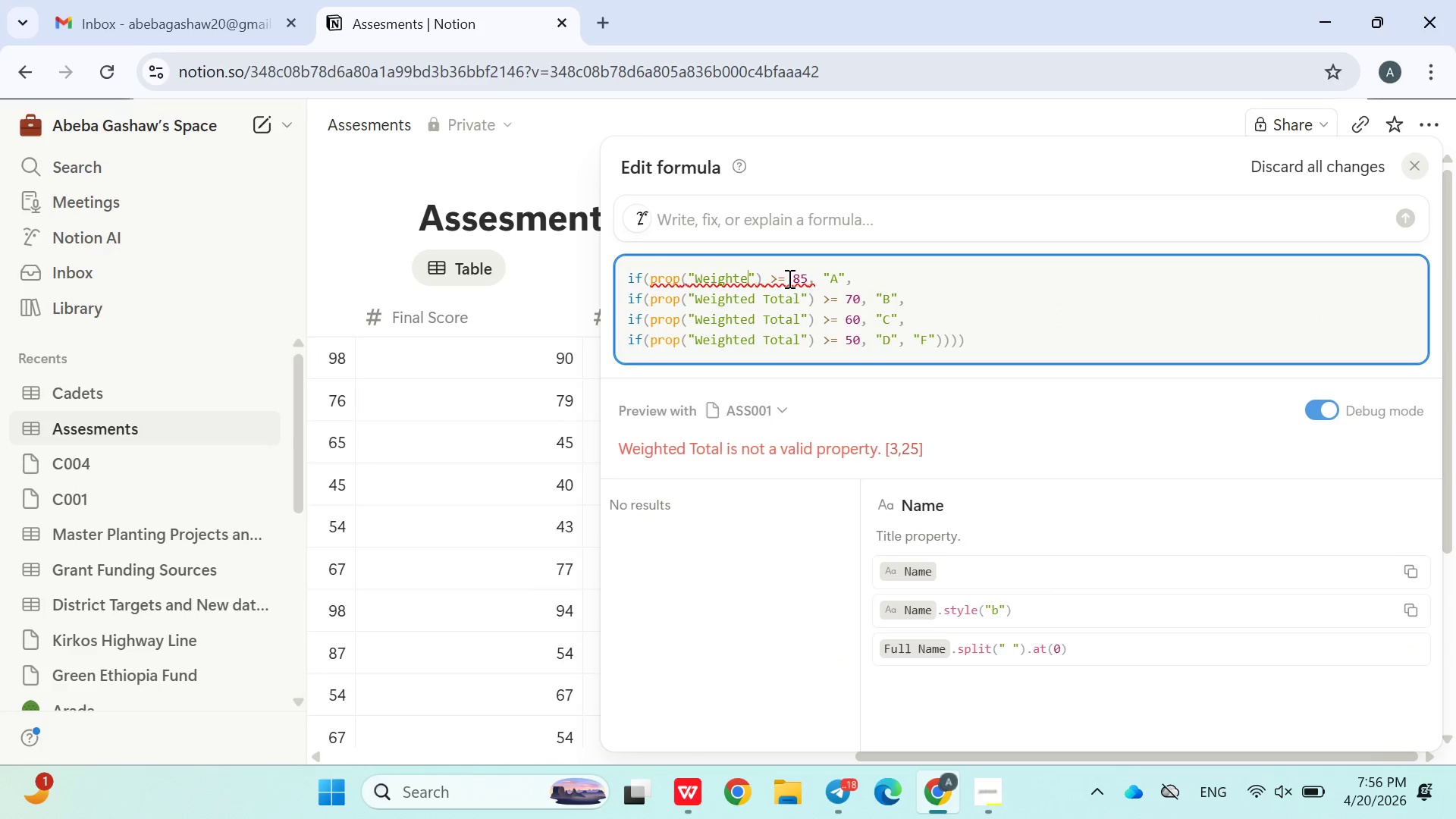 
key(Backspace)
 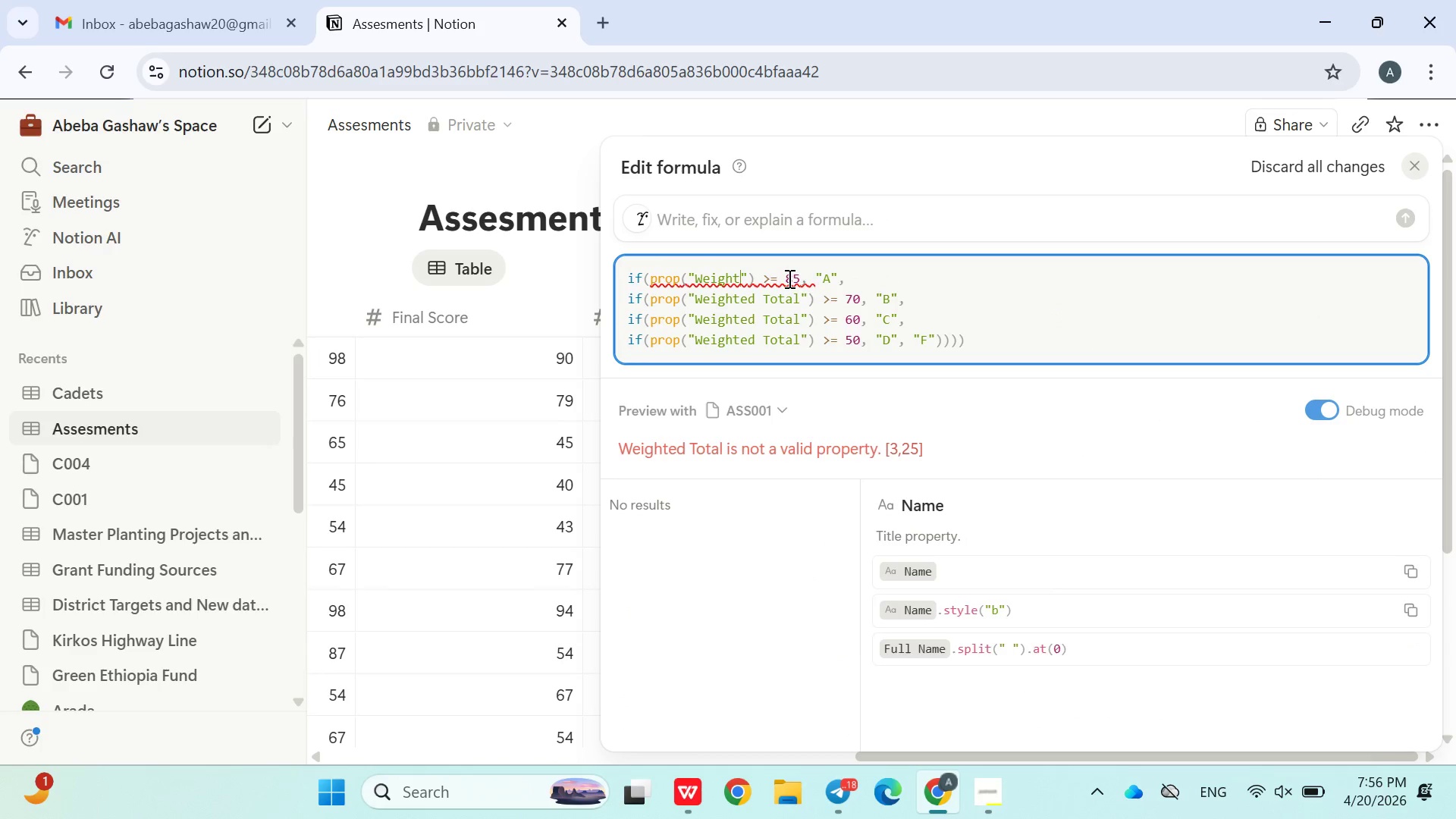 
key(Backspace)
 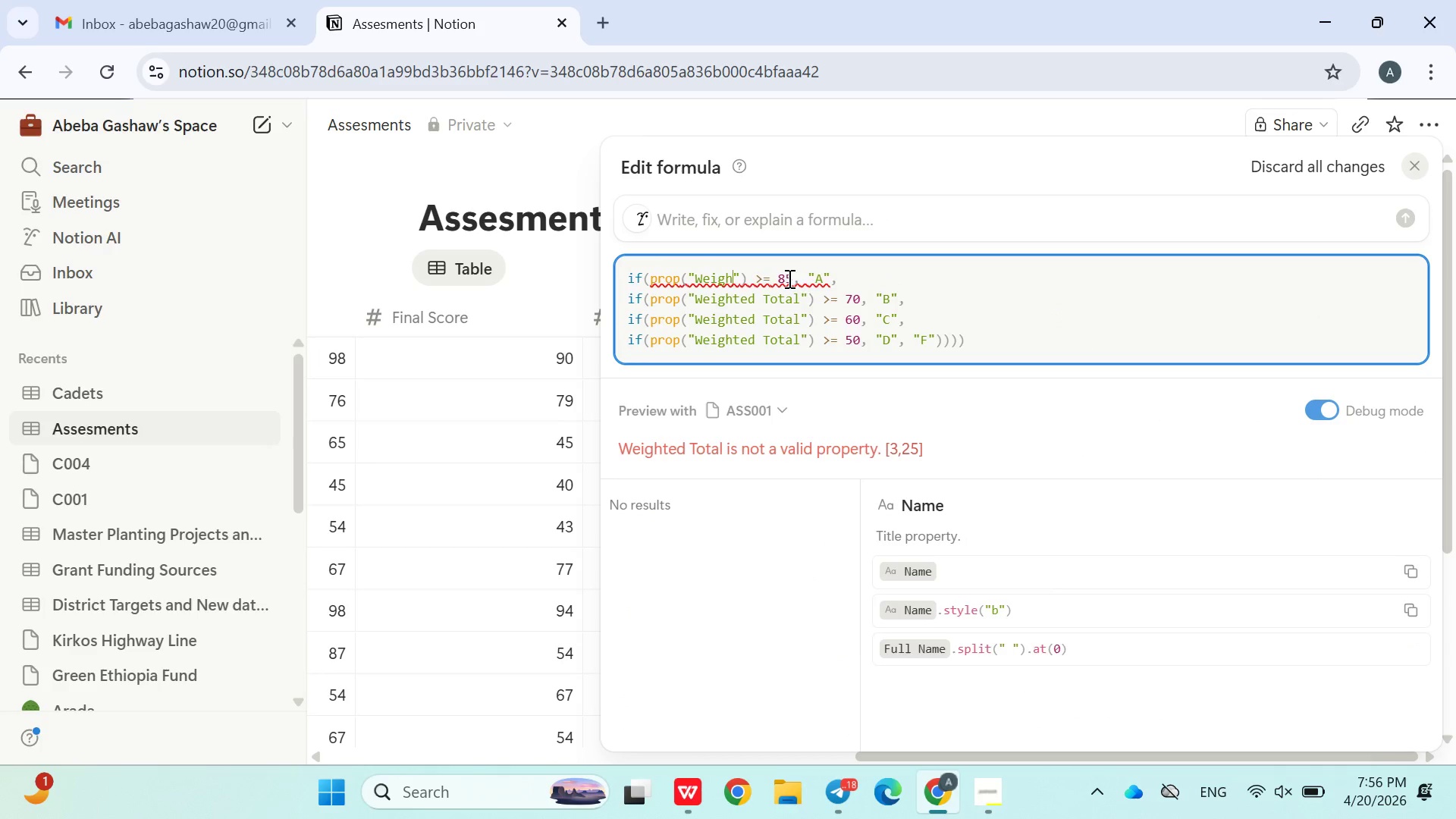 
key(Backspace)
 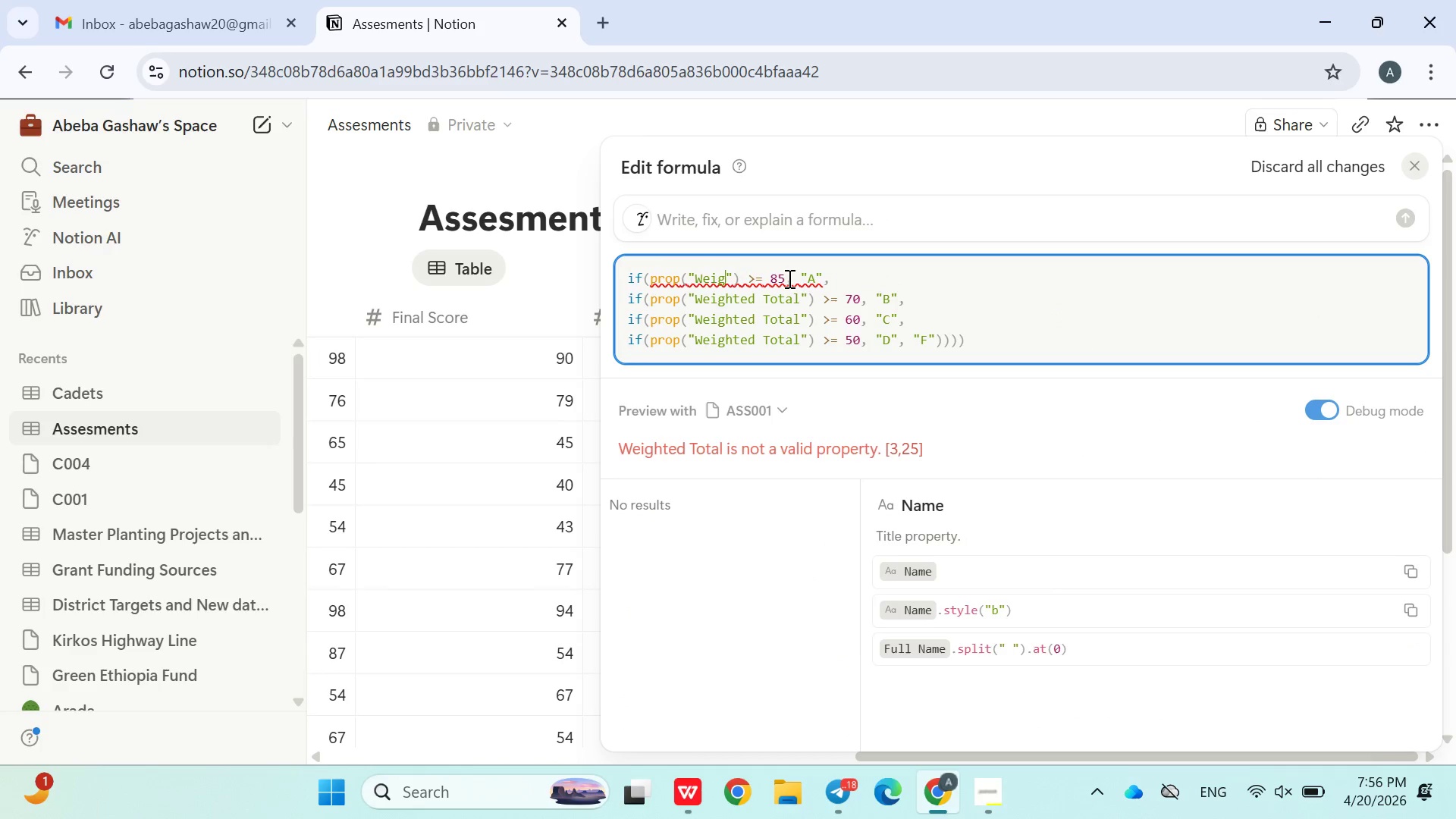 
key(Backspace)
 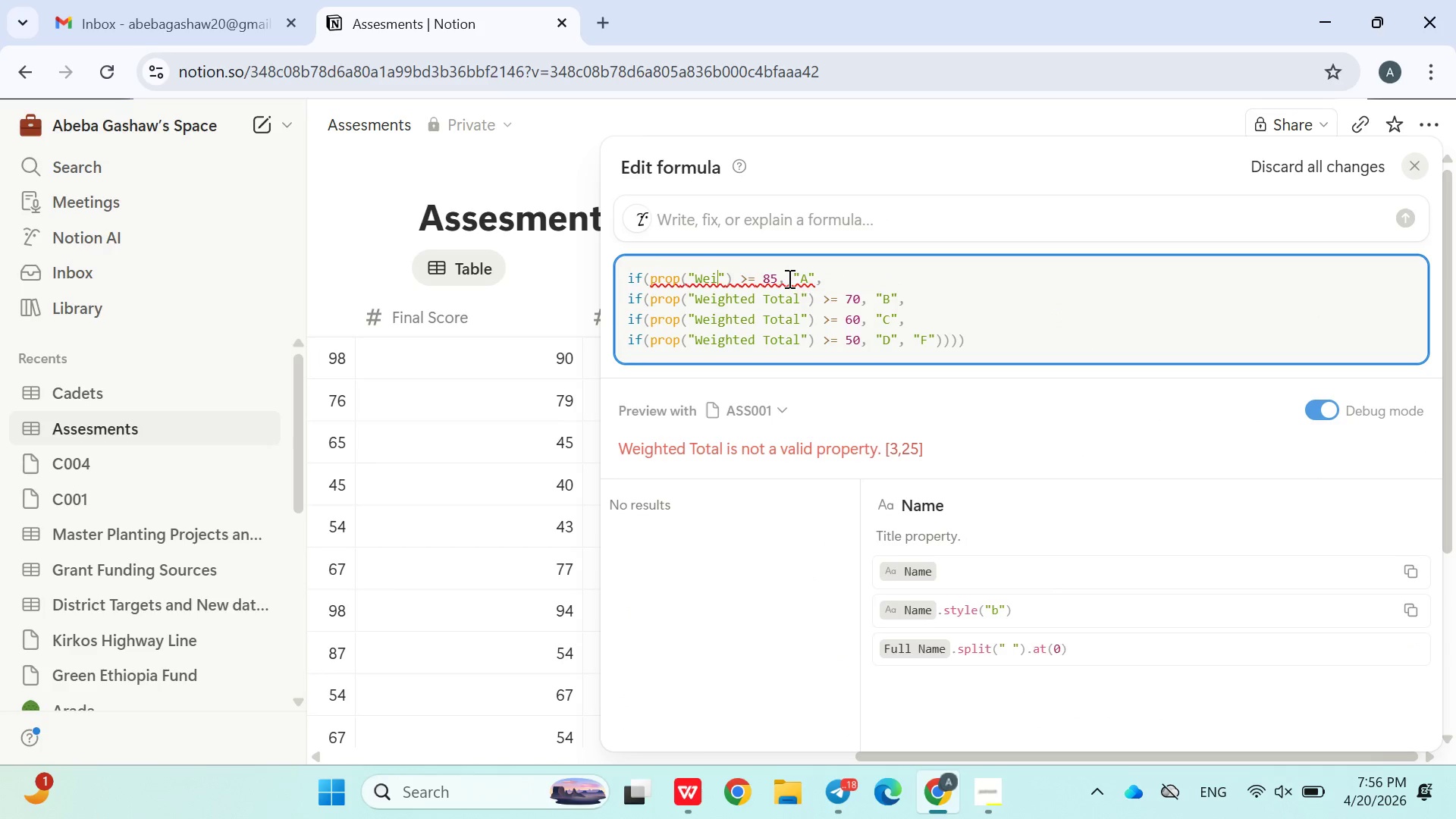 
key(Backspace)
 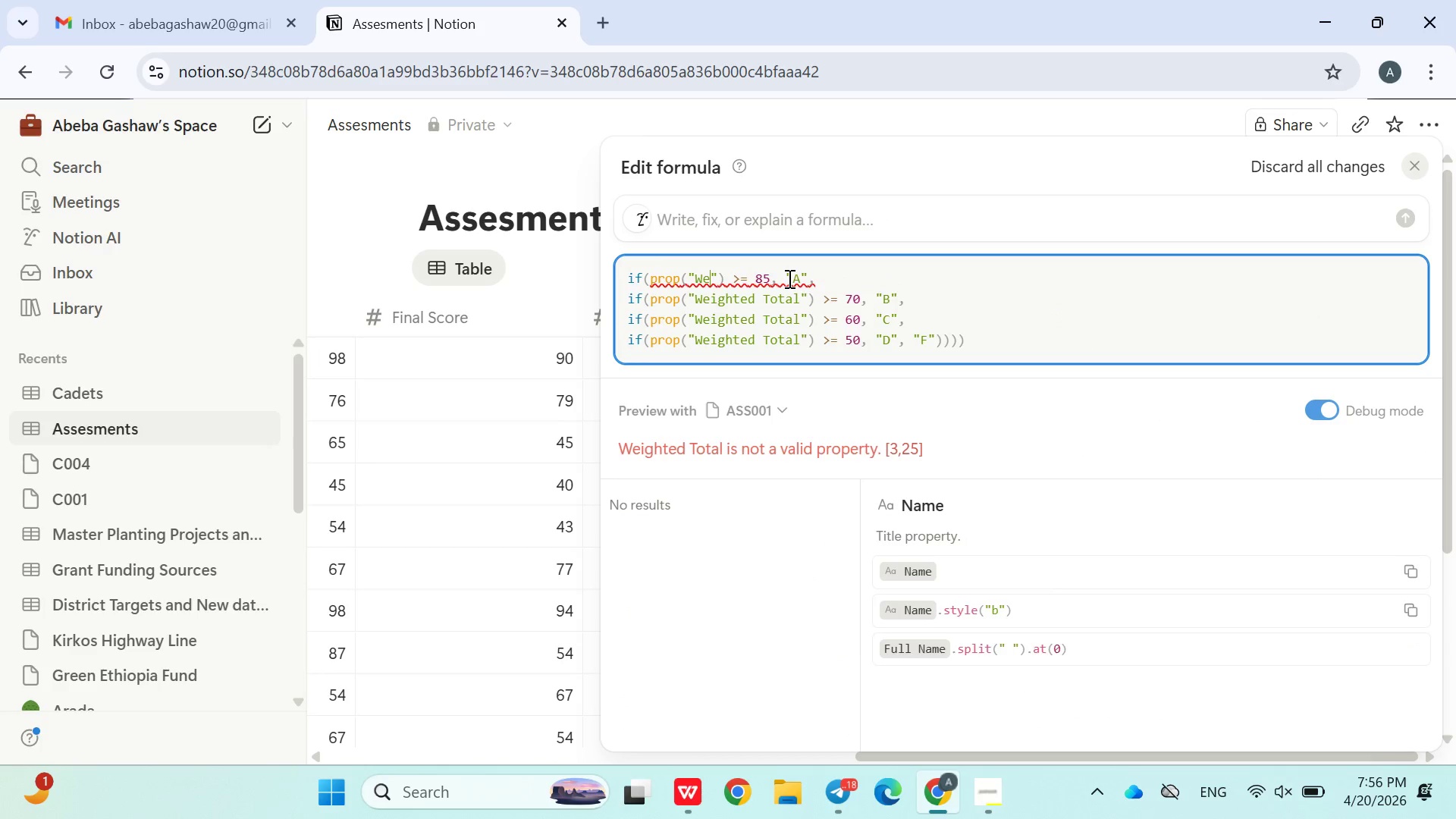 
key(Backspace)
 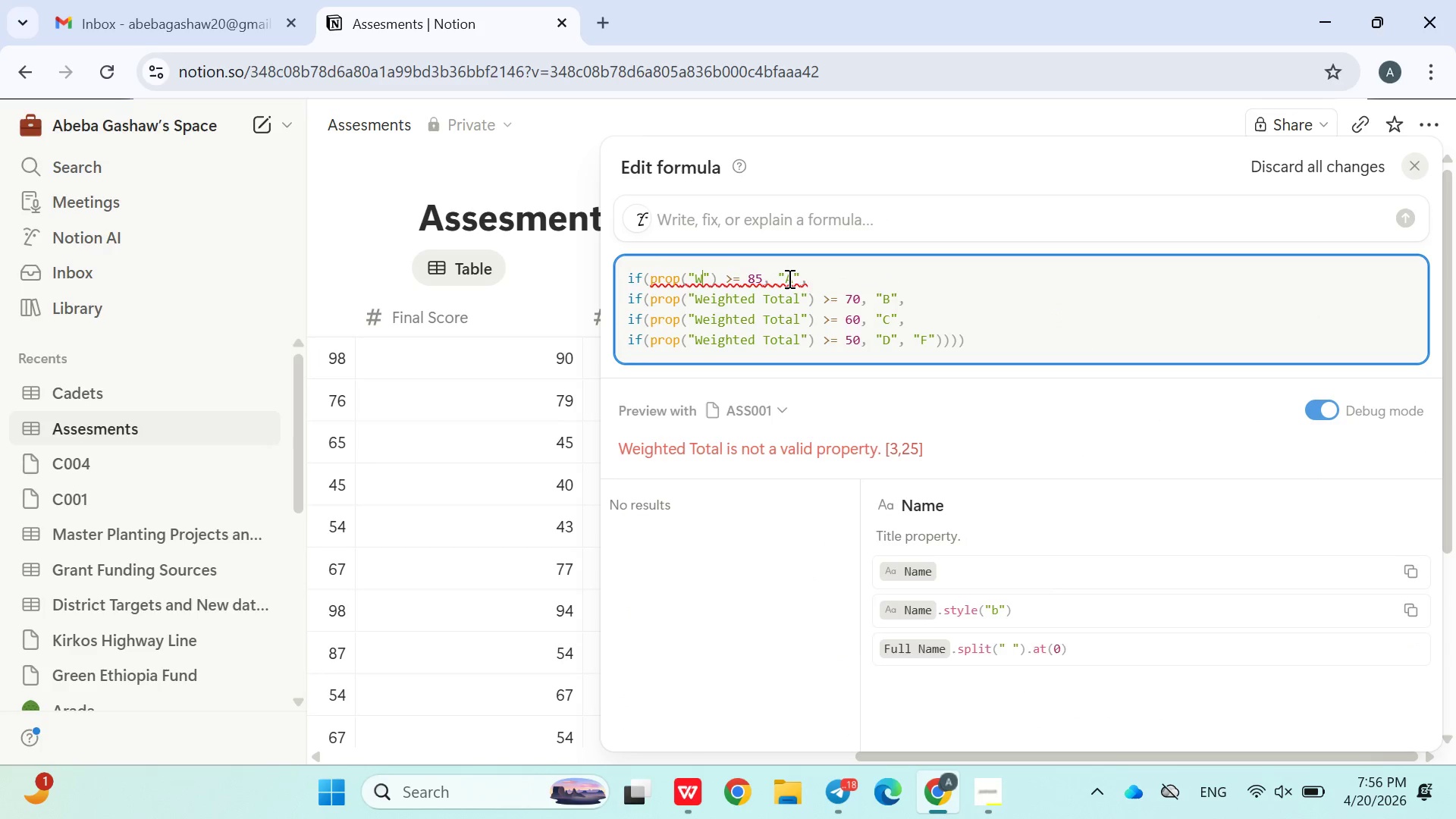 
key(Backspace)
 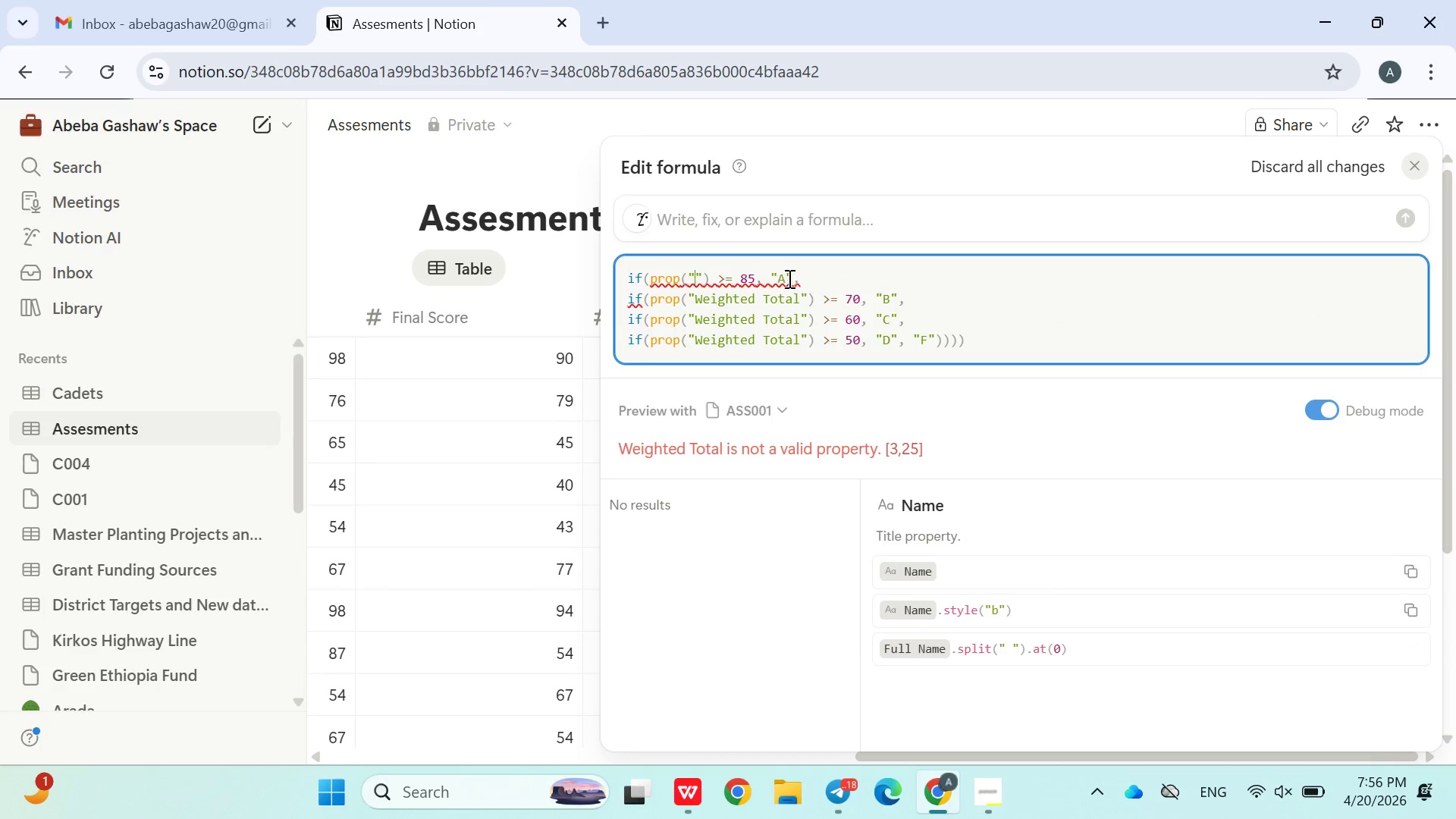 
key(Control+V)
 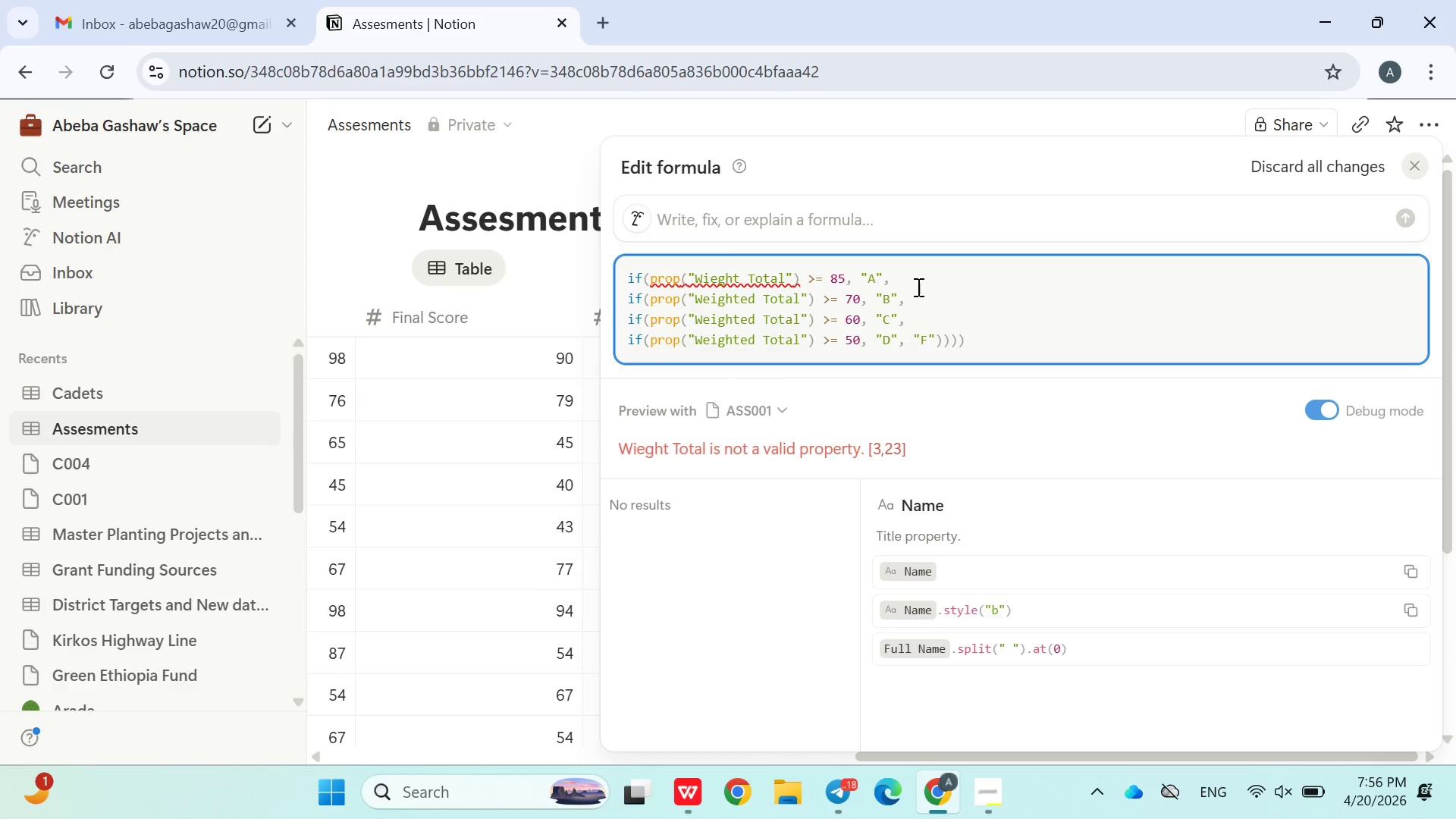 
left_click([917, 287])
 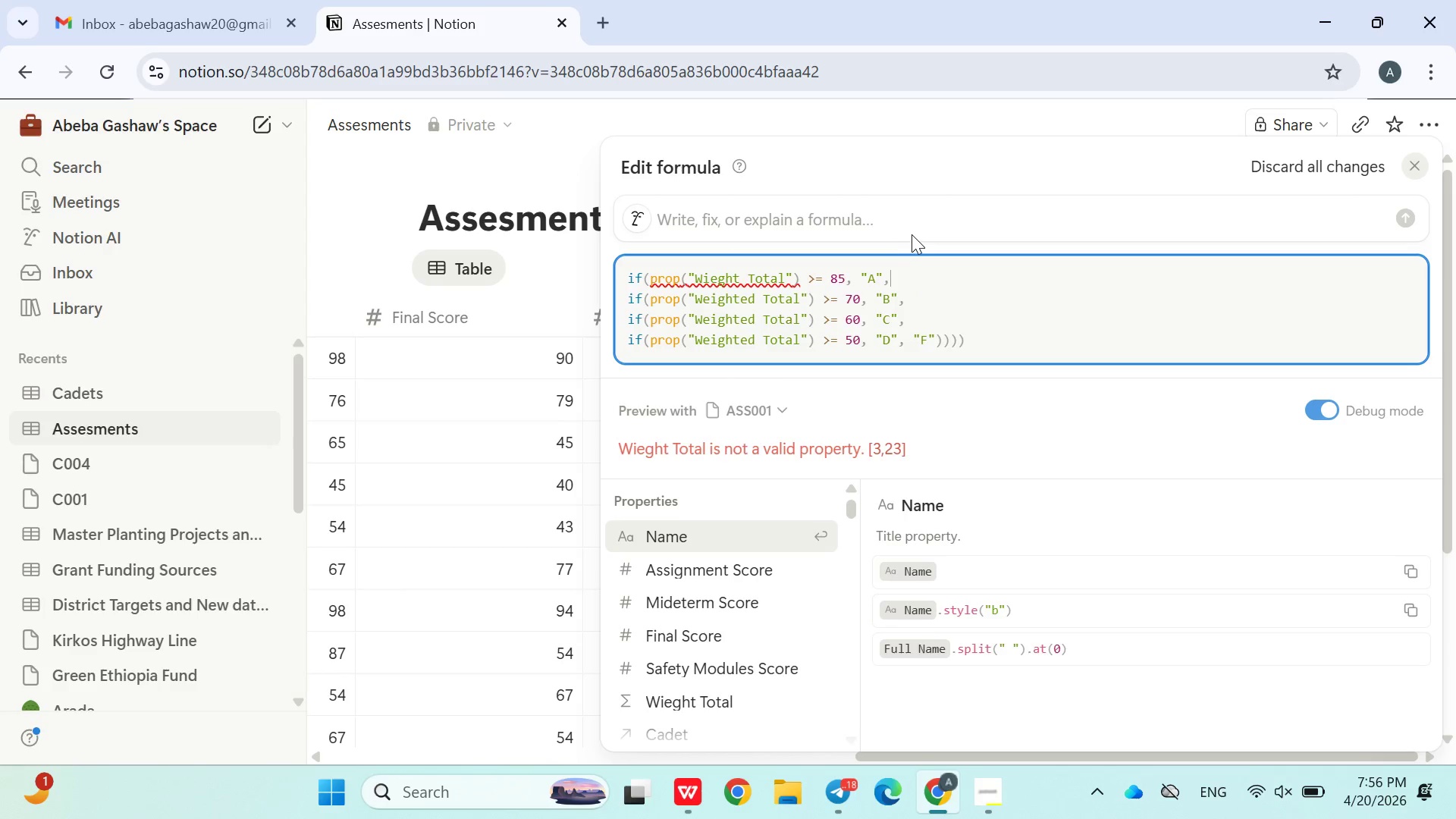 
wait(10.62)
 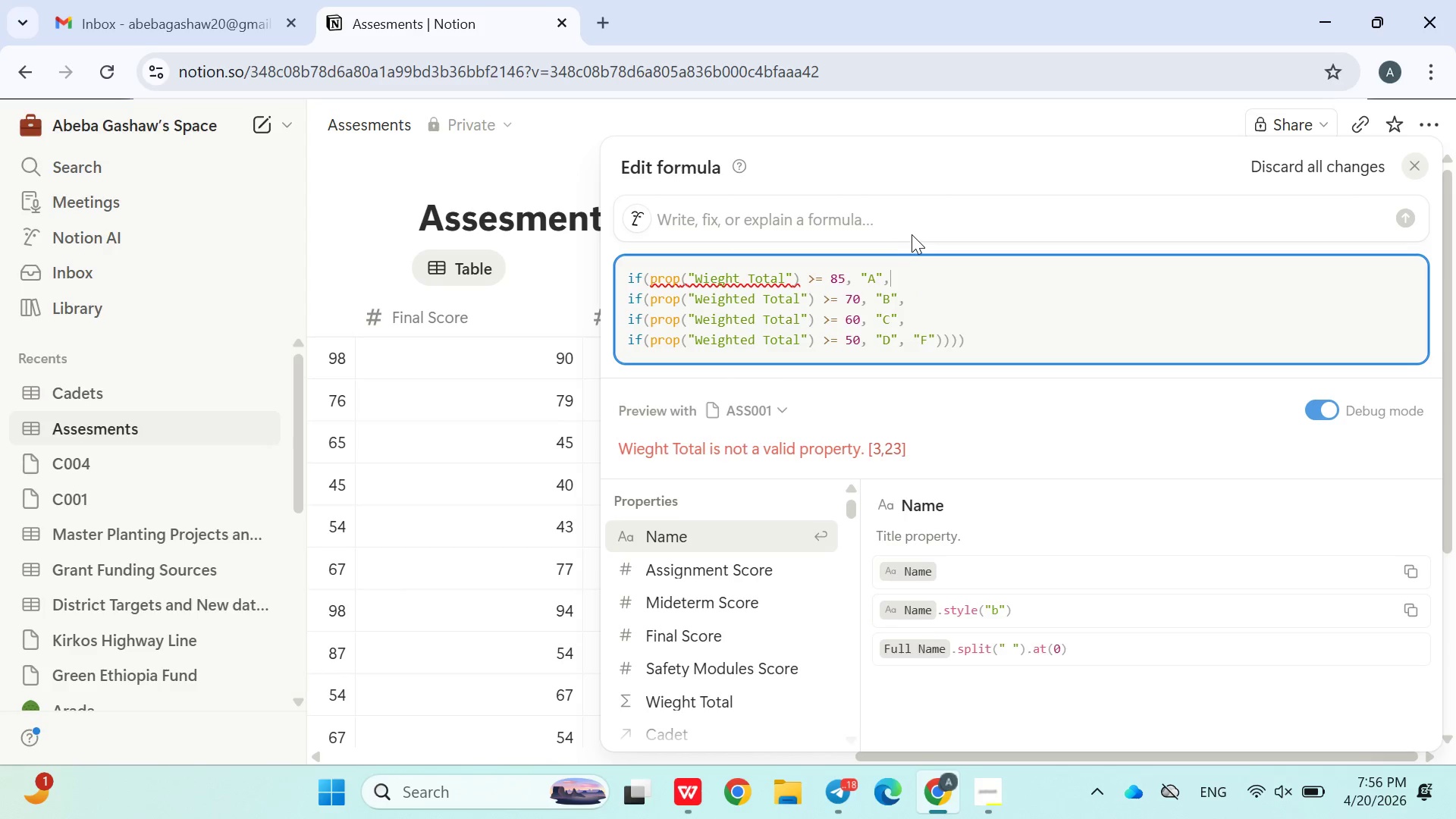 
left_click([542, 277])
 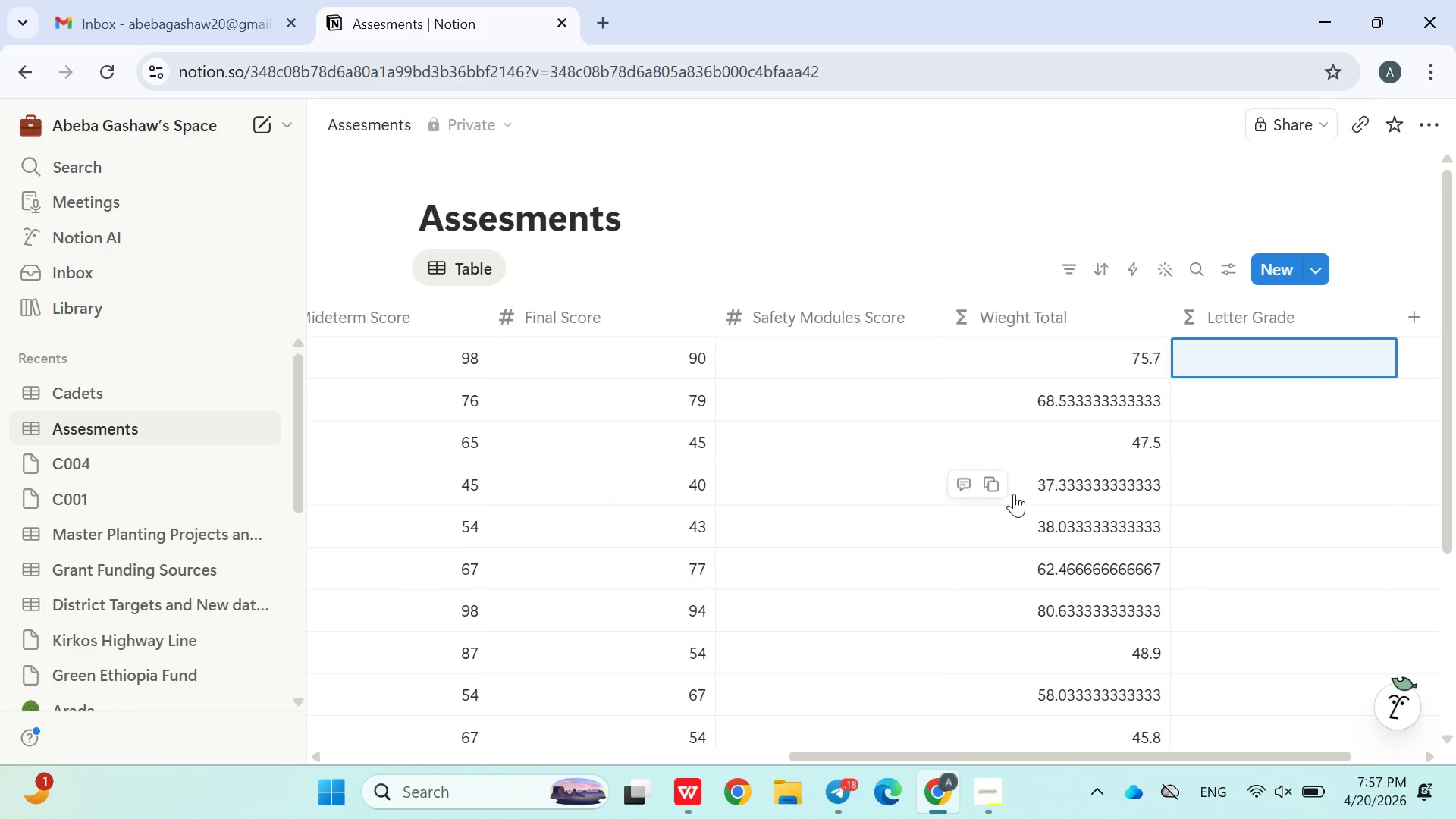 
wait(12.56)
 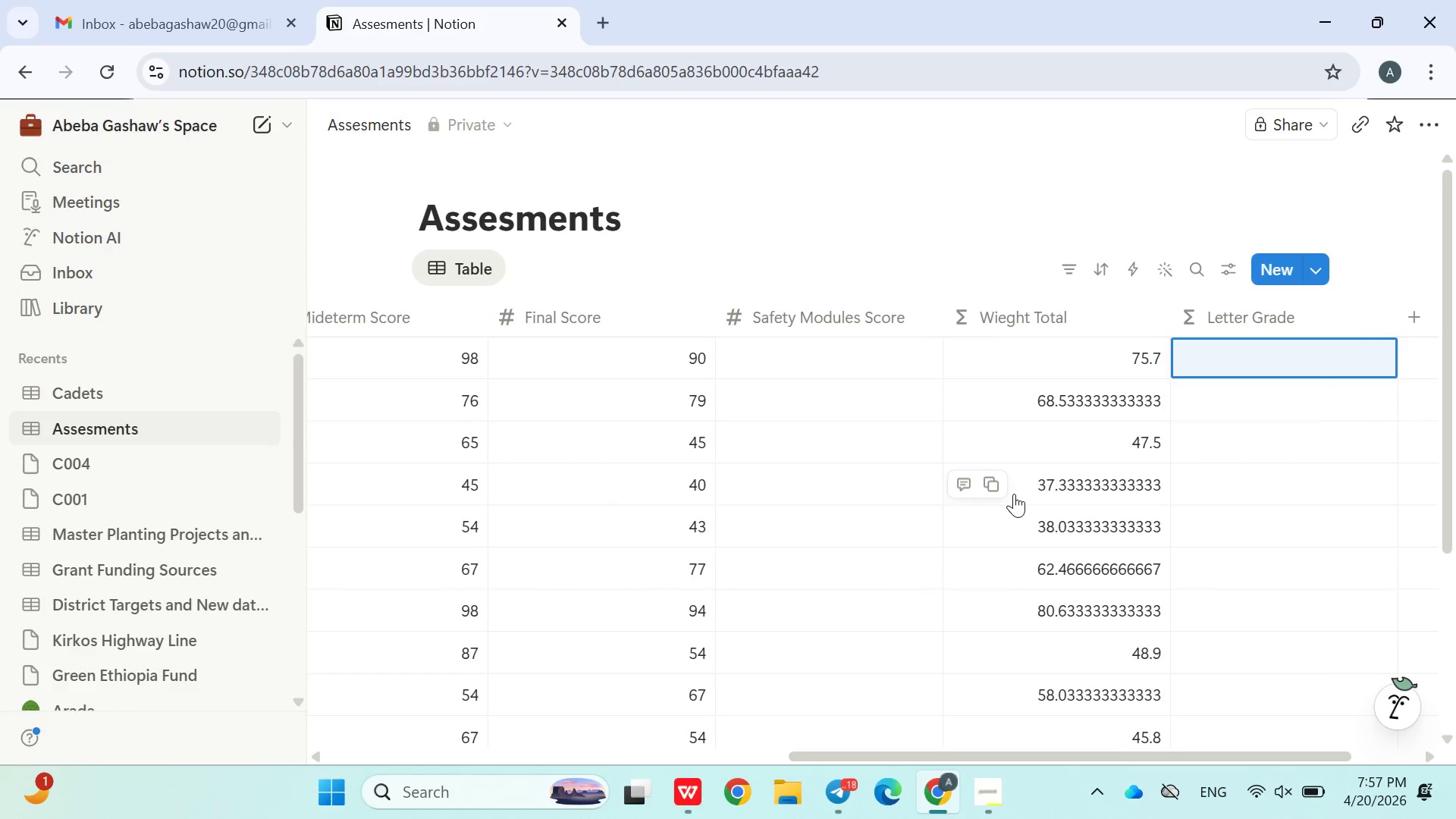 
left_click([1265, 354])
 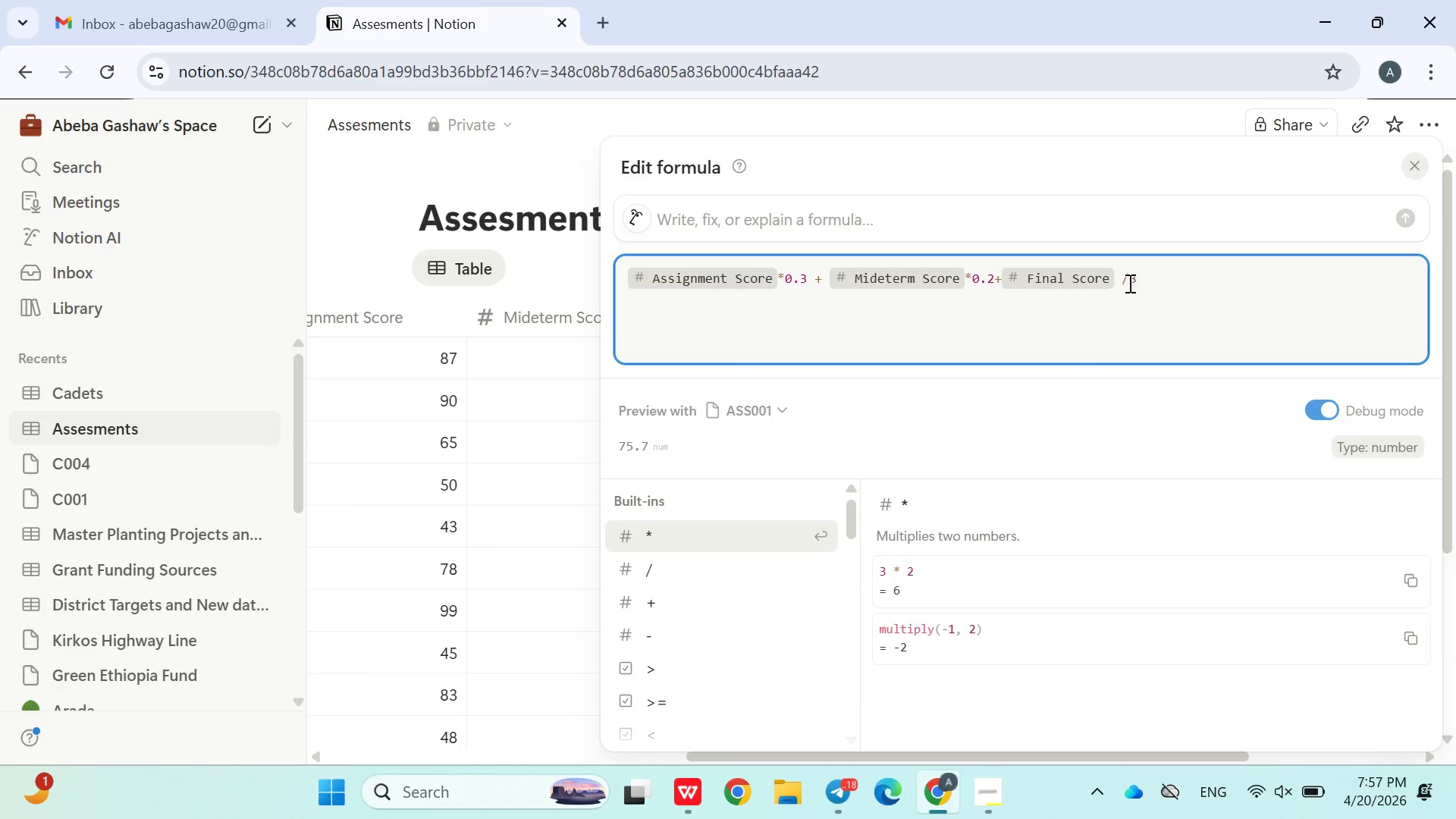 
left_click([1118, 281])
 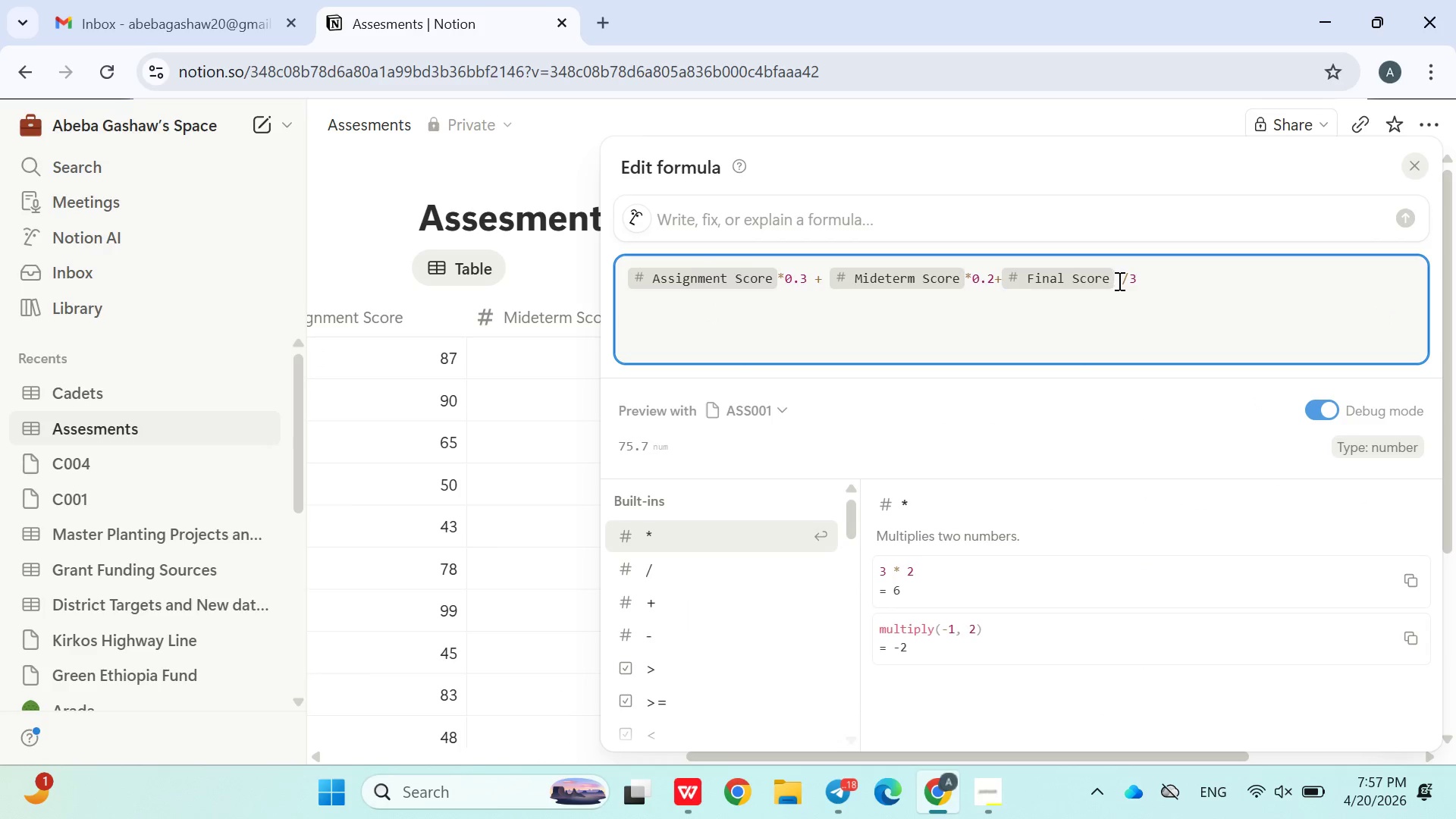 
key(Shift+0)
 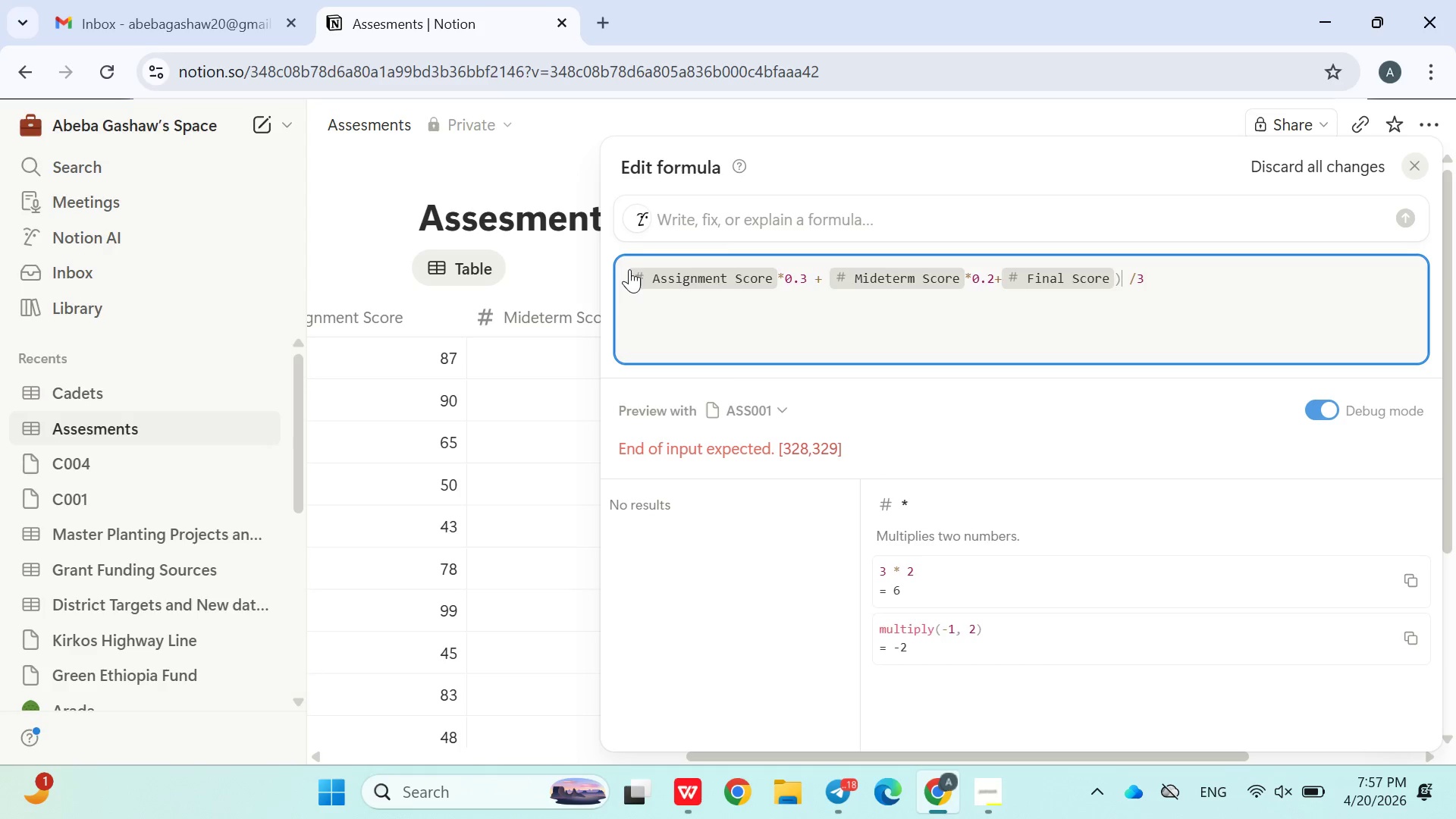 
left_click([629, 281])
 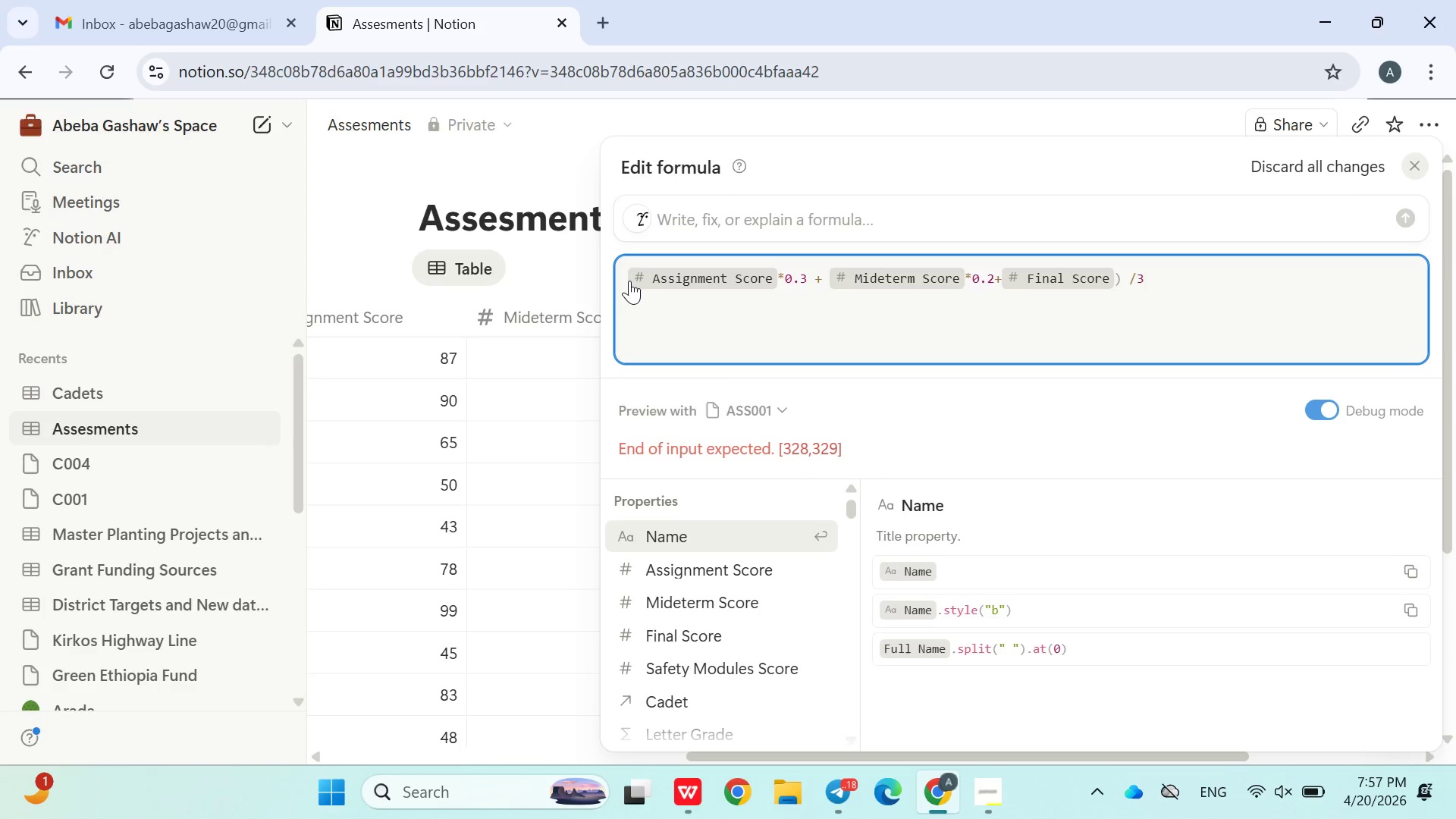 
key(Shift+9)
 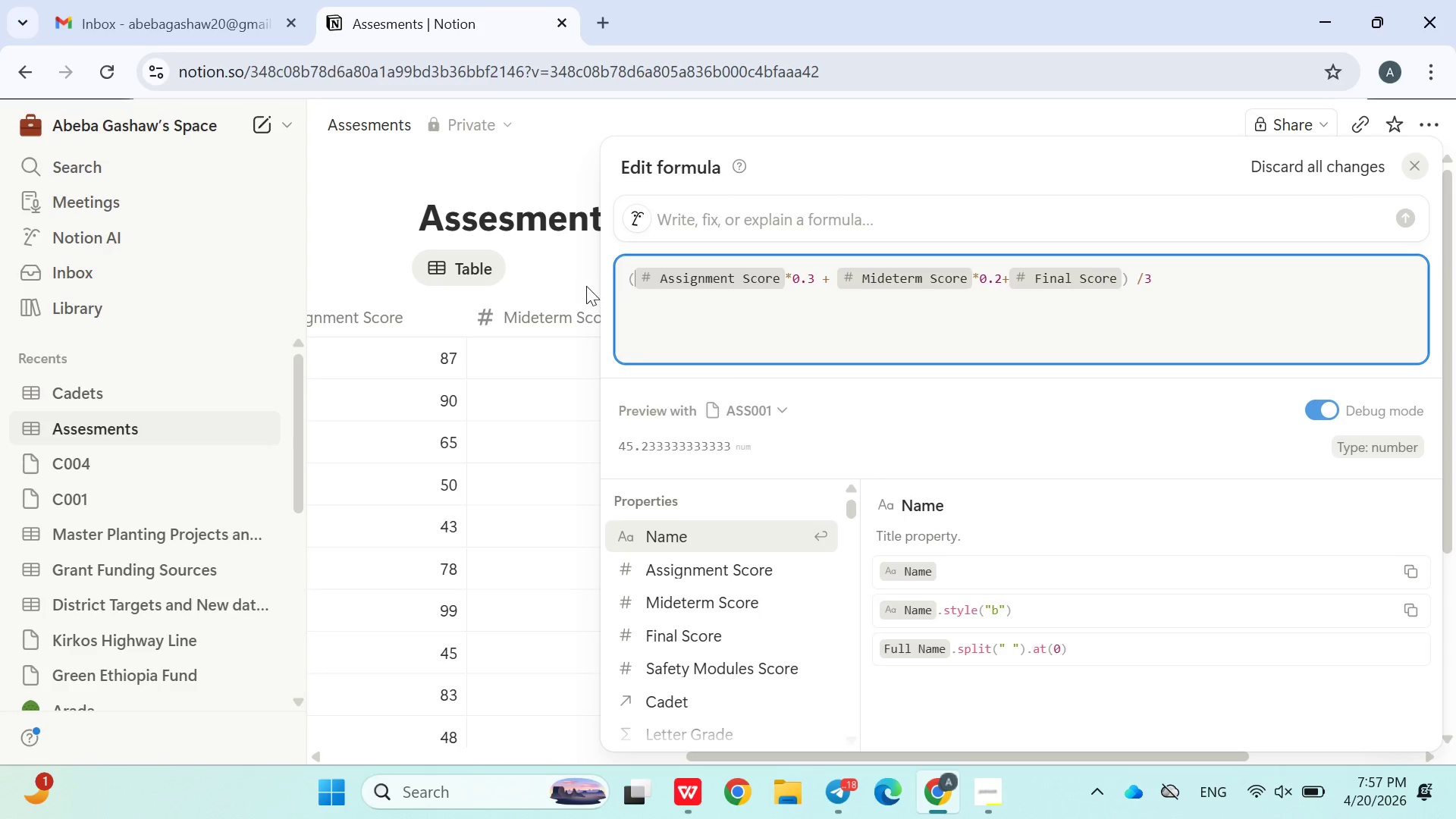 
left_click([561, 270])
 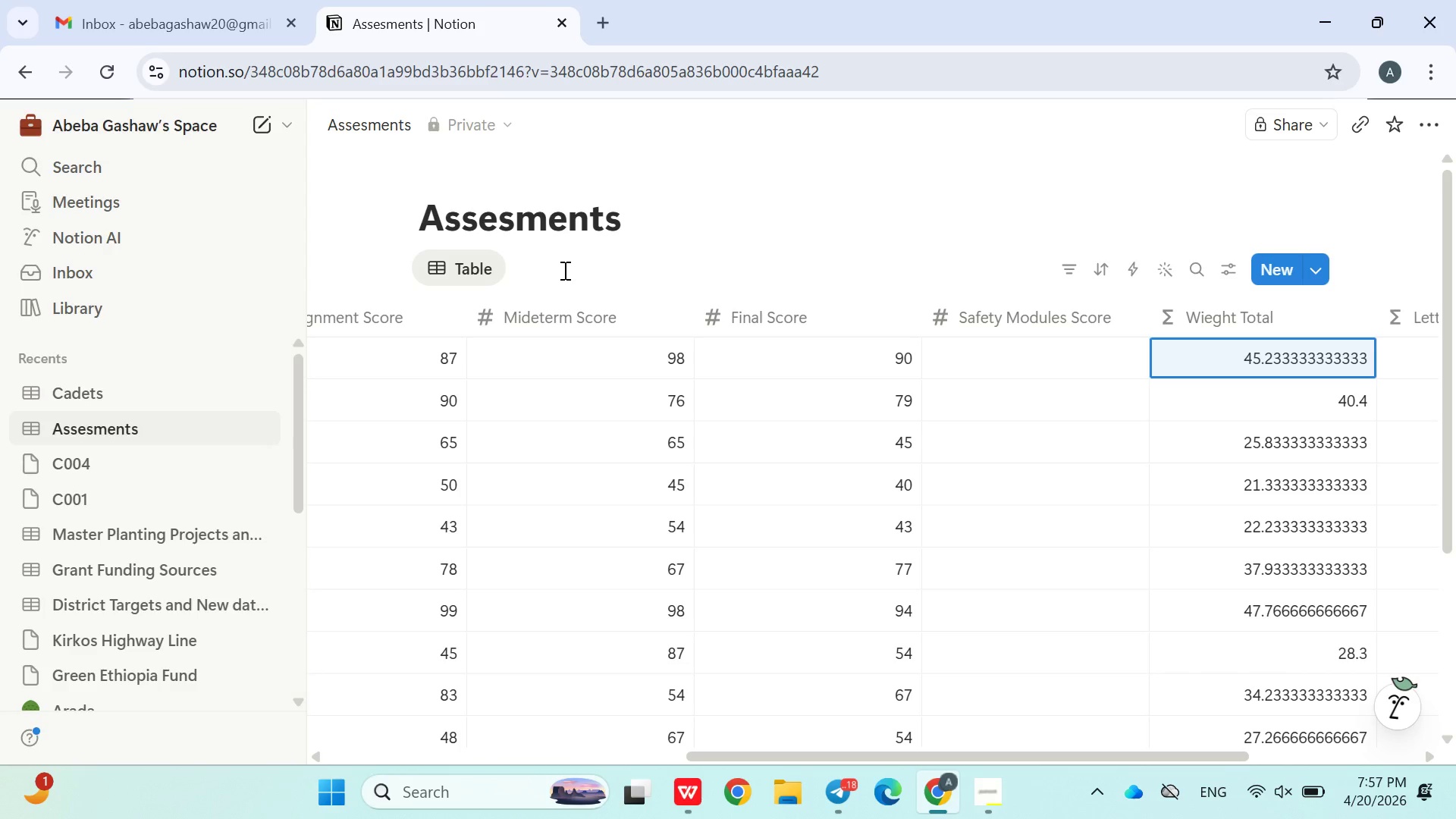 
wait(6.34)
 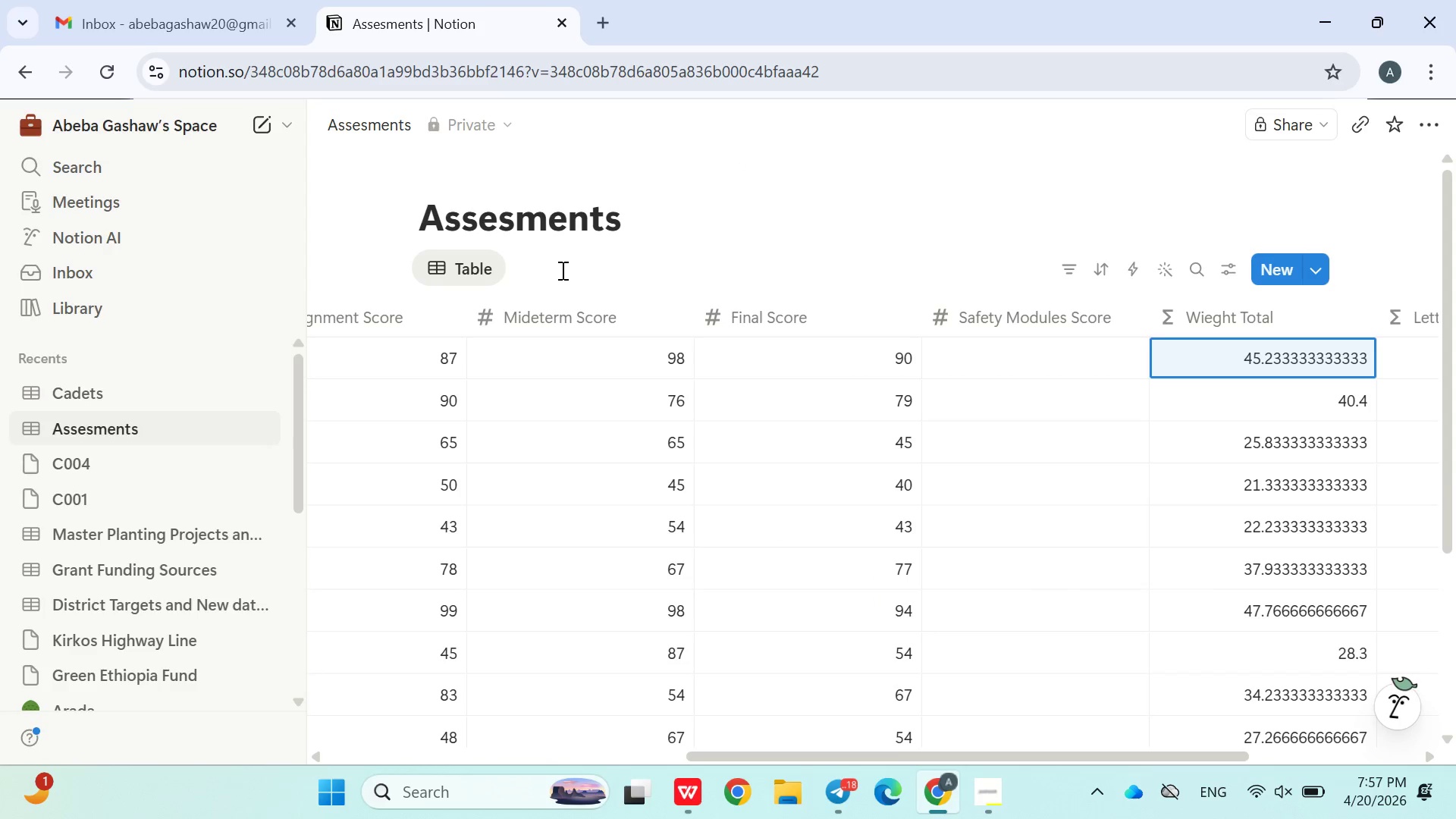 
left_click([839, 199])
 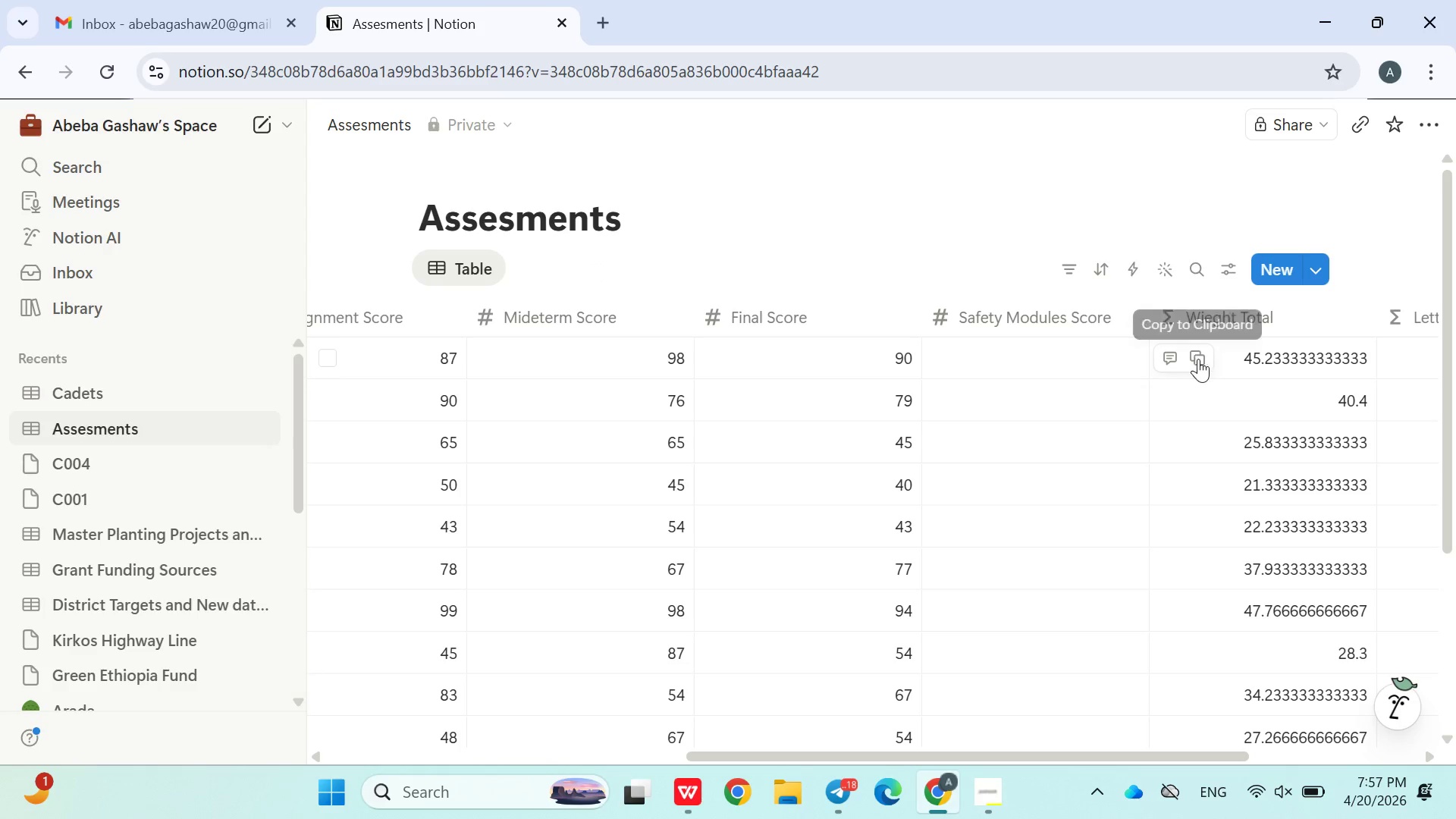 
left_click([1225, 354])
 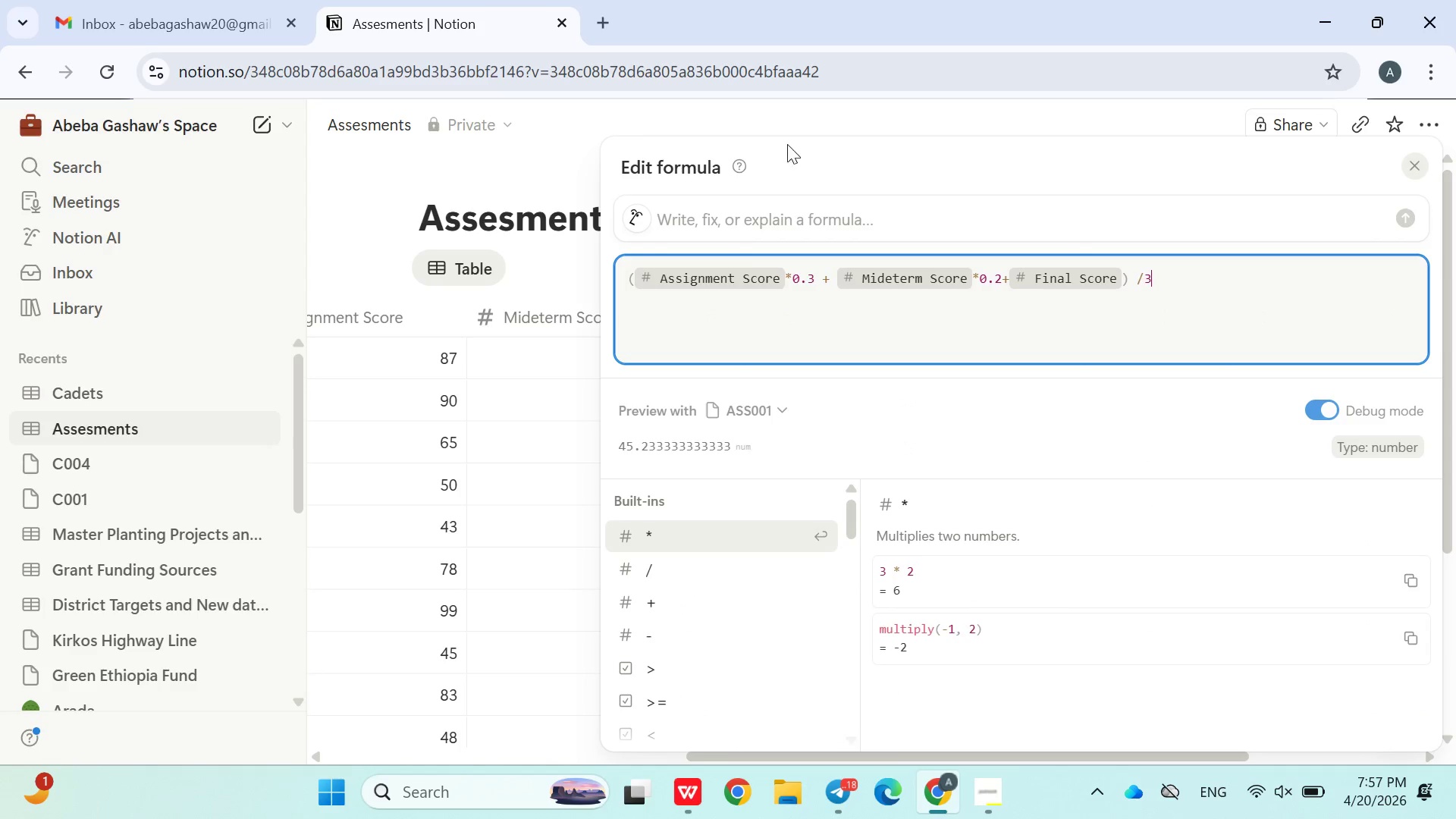 
left_click([551, 181])
 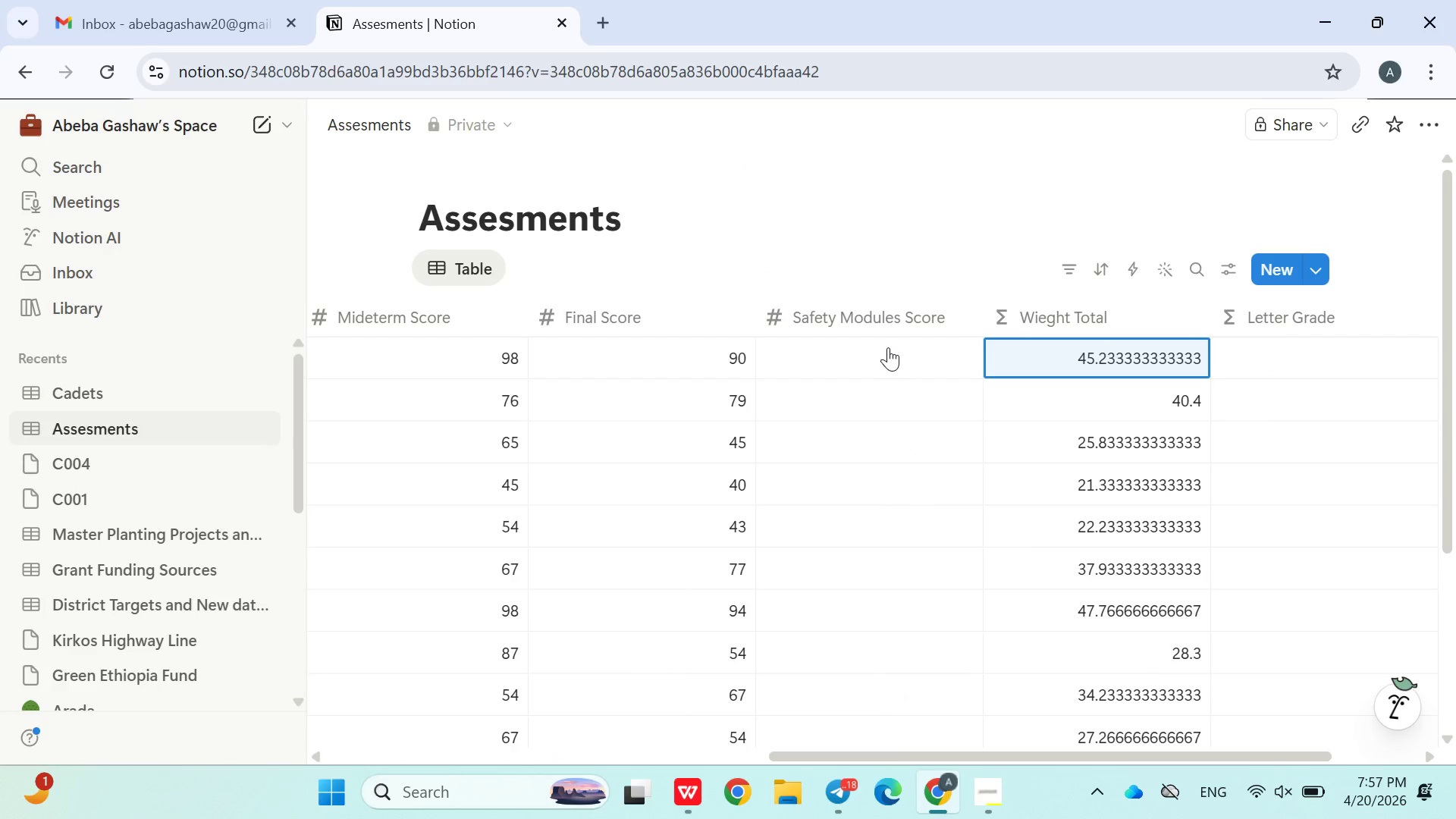 
wait(9.84)
 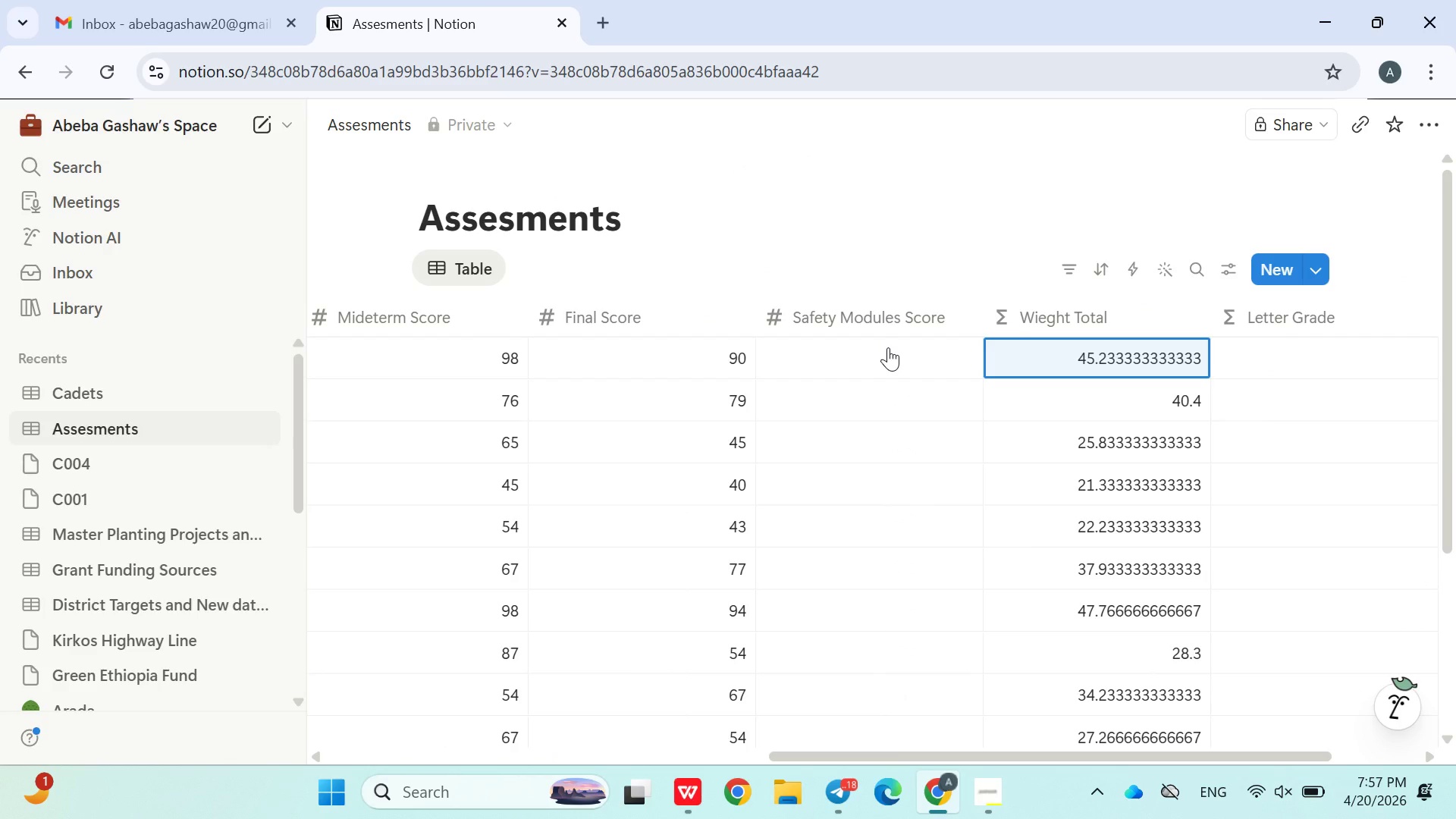 
left_click([1061, 356])
 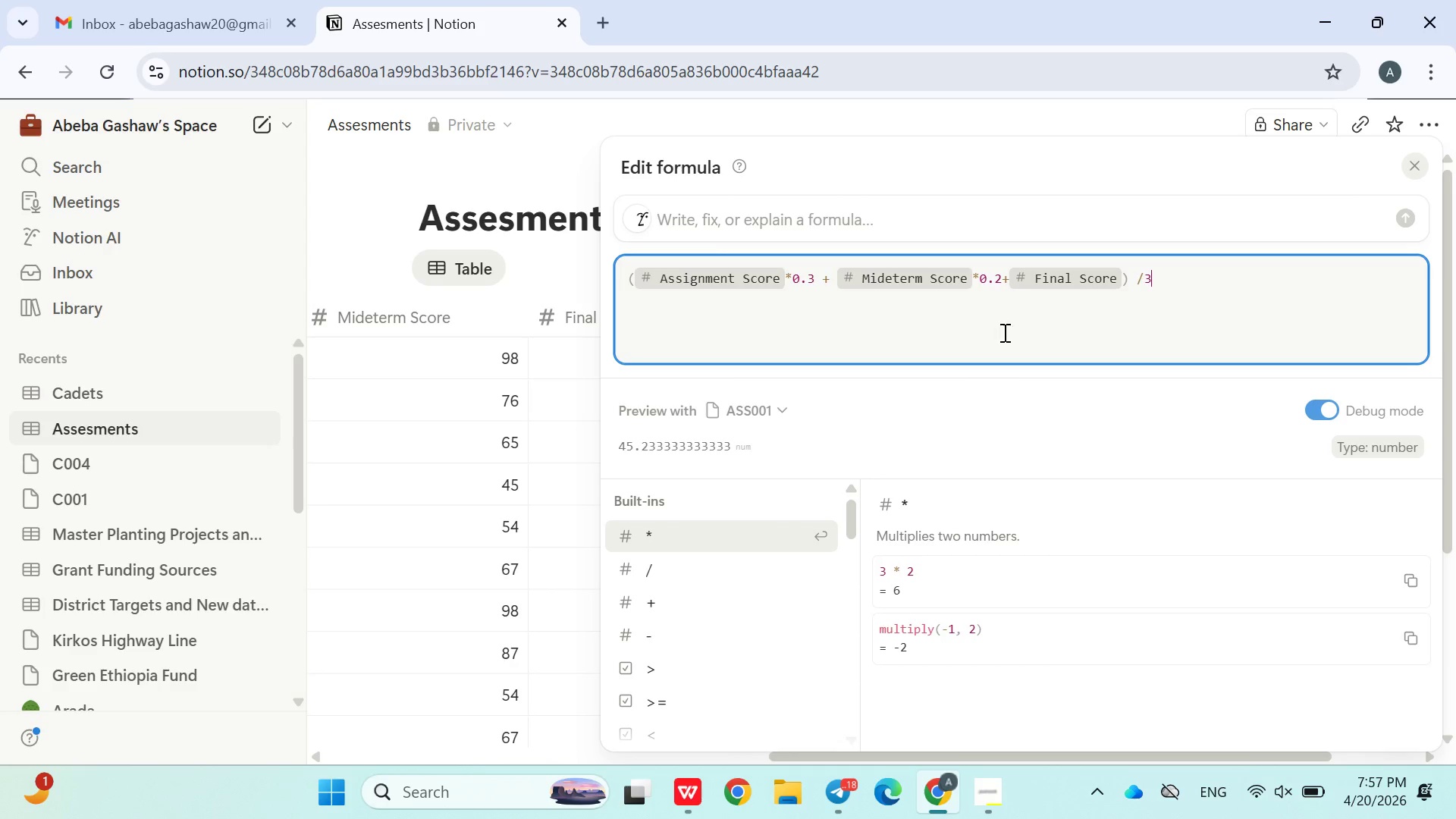 
wait(7.83)
 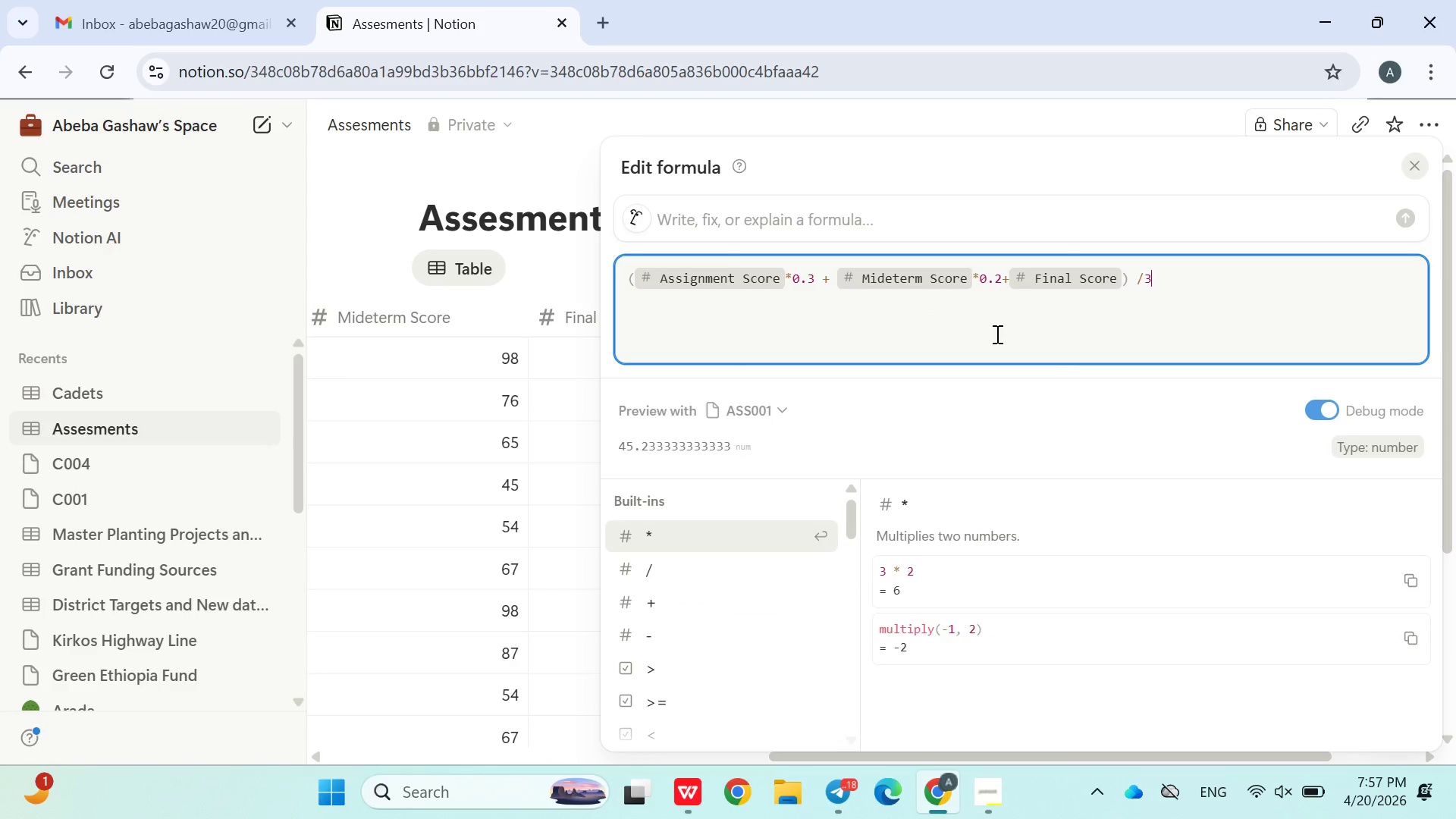 
key(Backspace)
 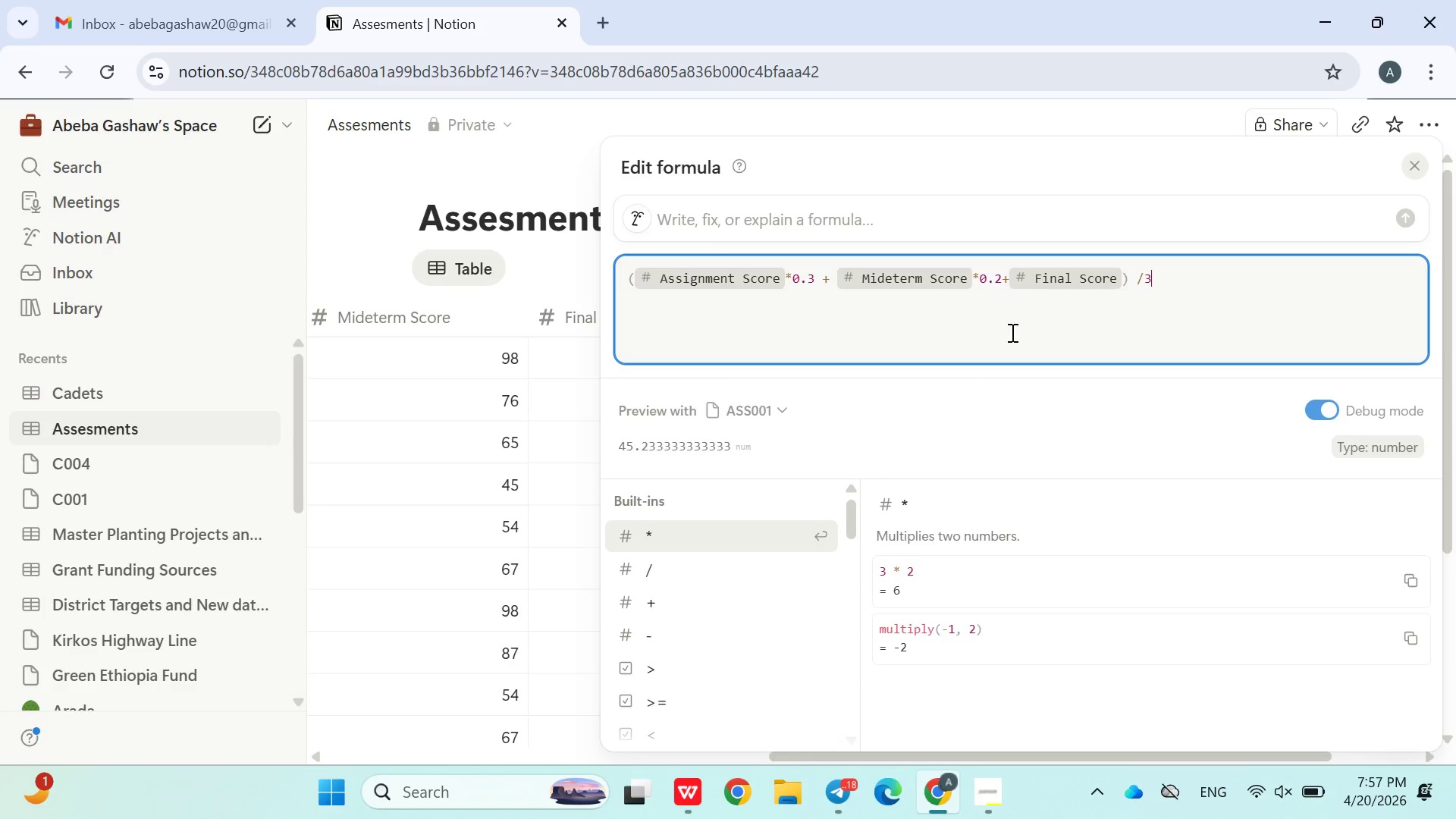 
key(Backspace)
 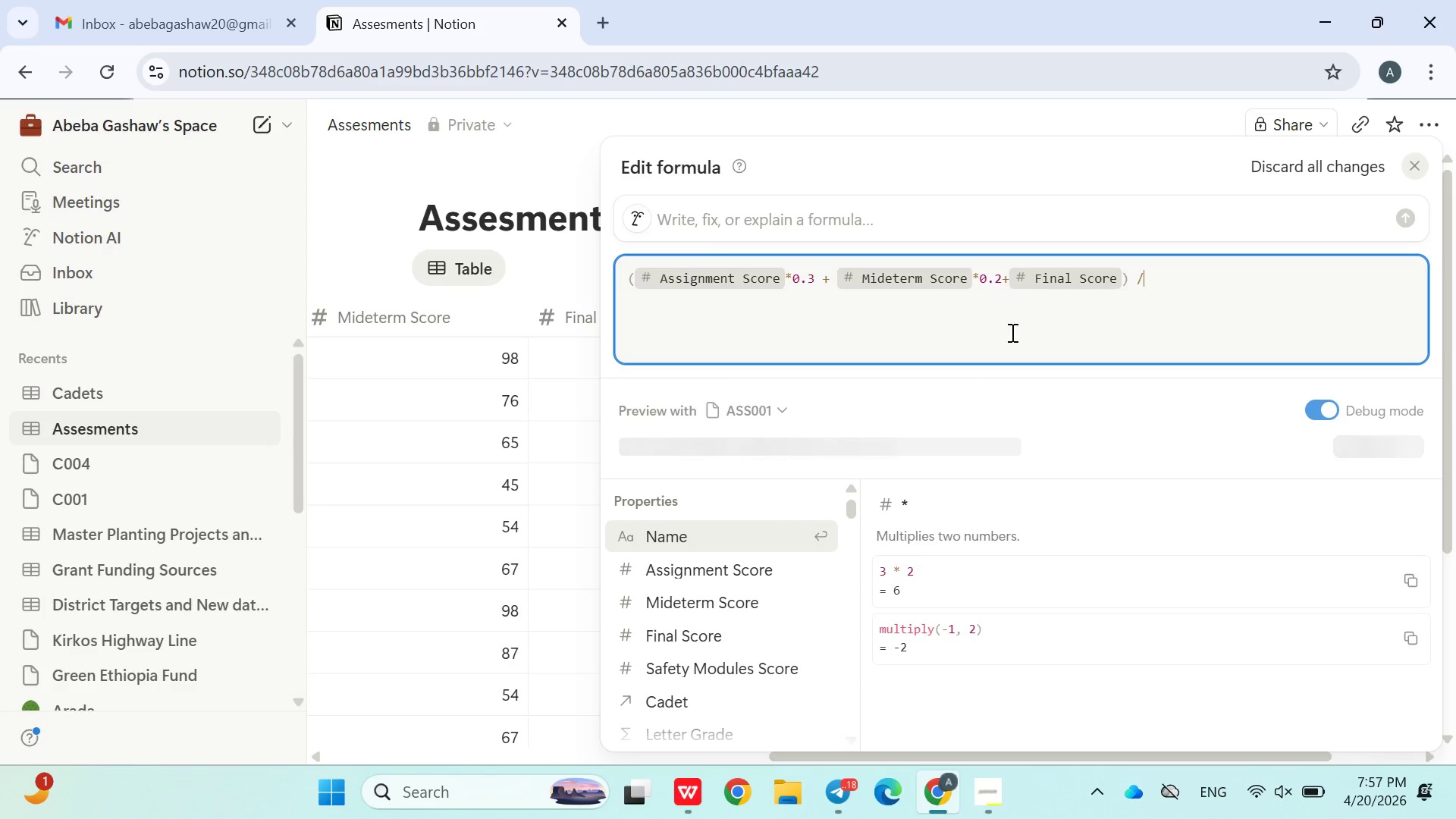 
key(Backspace)
 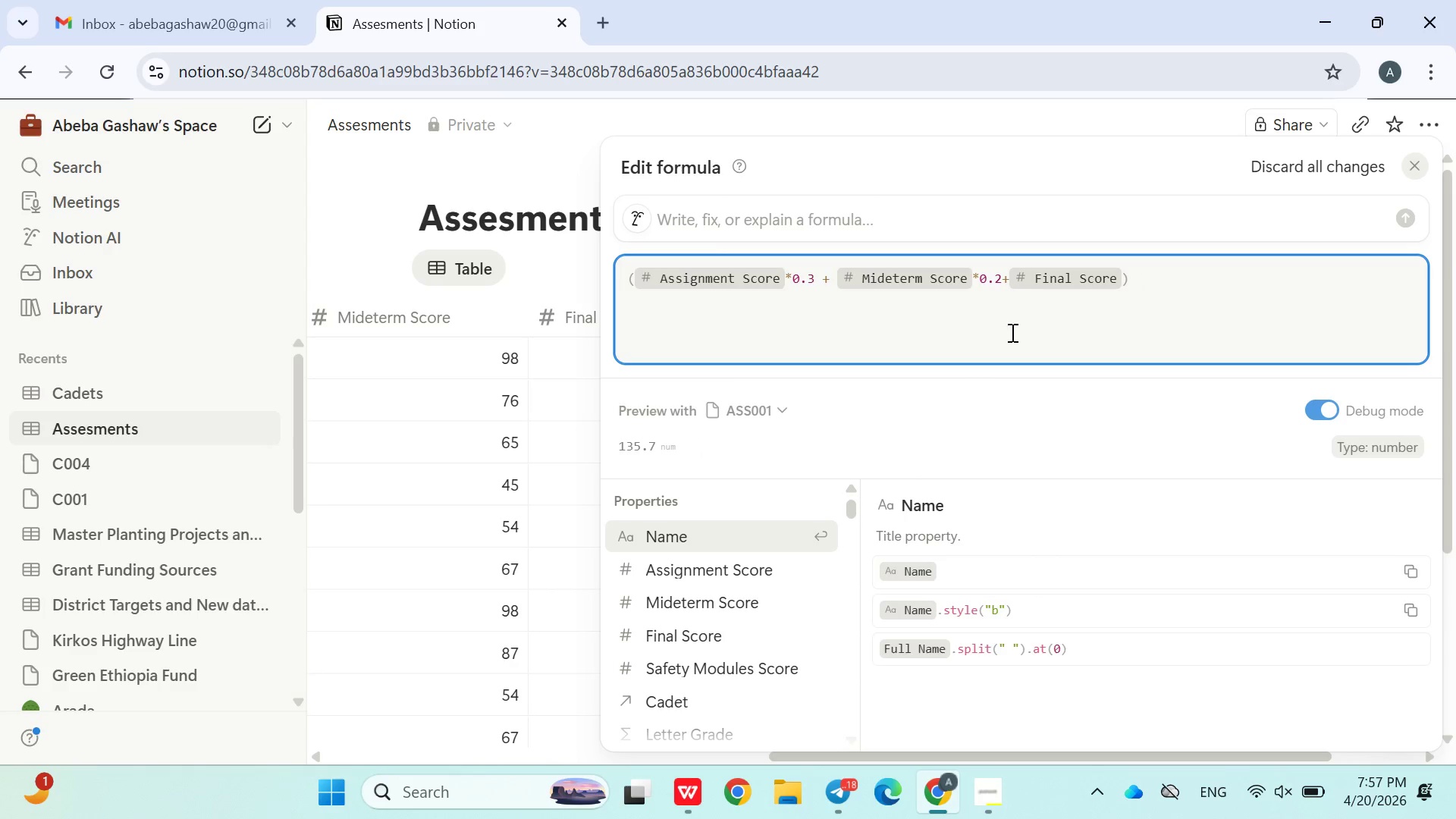 
left_click([420, 201])
 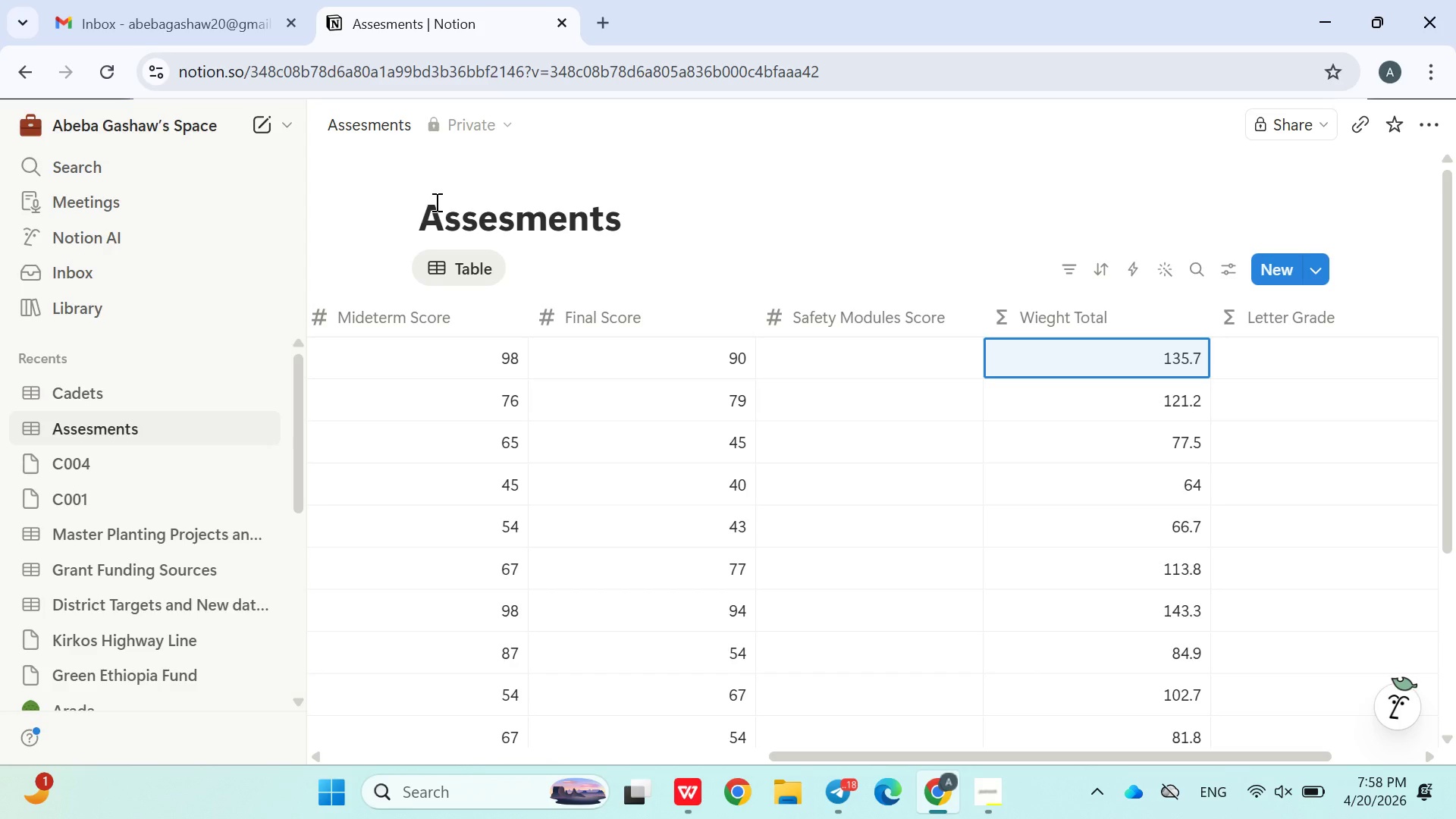 
wait(7.94)
 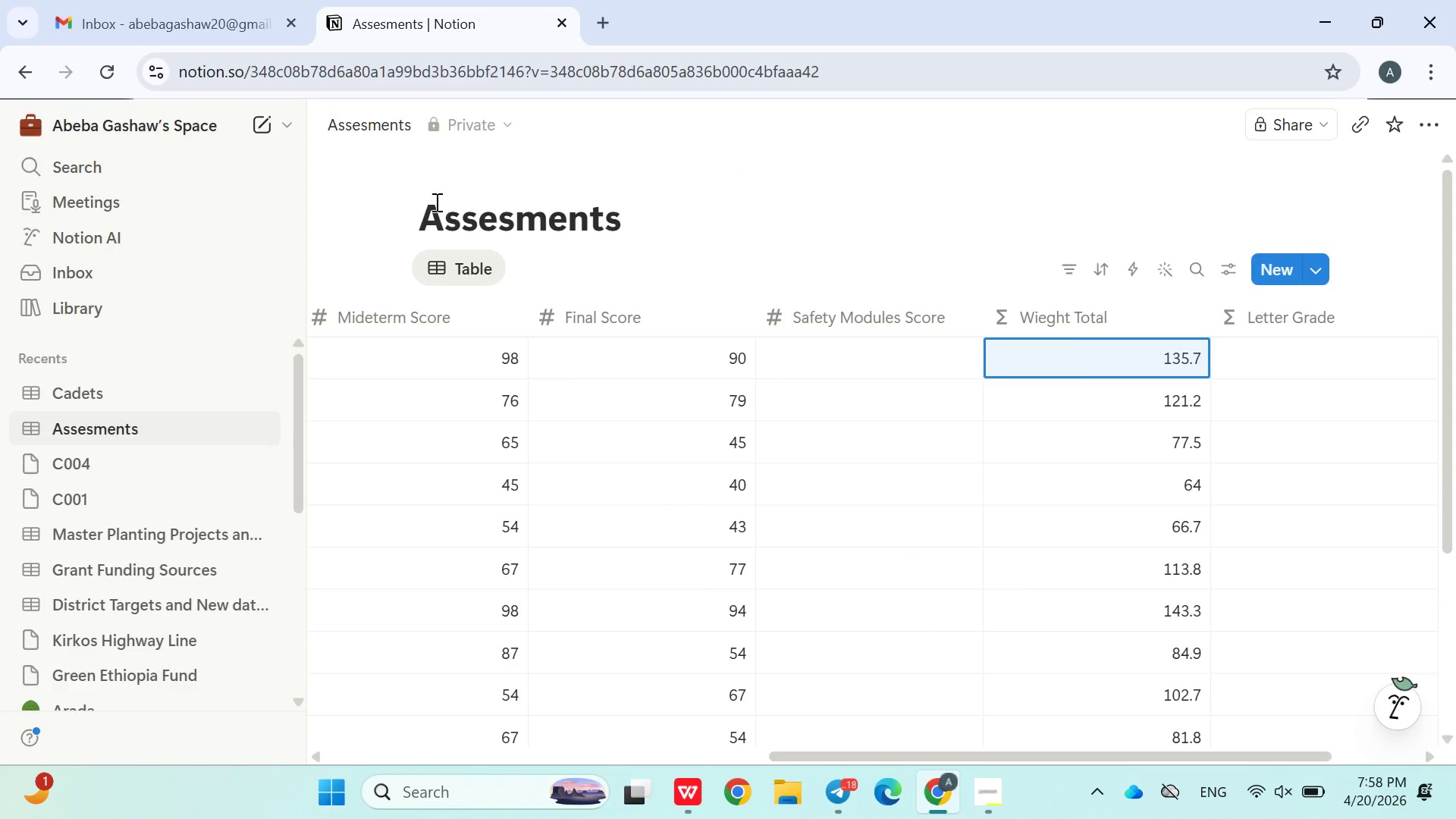 
left_click([1058, 369])
 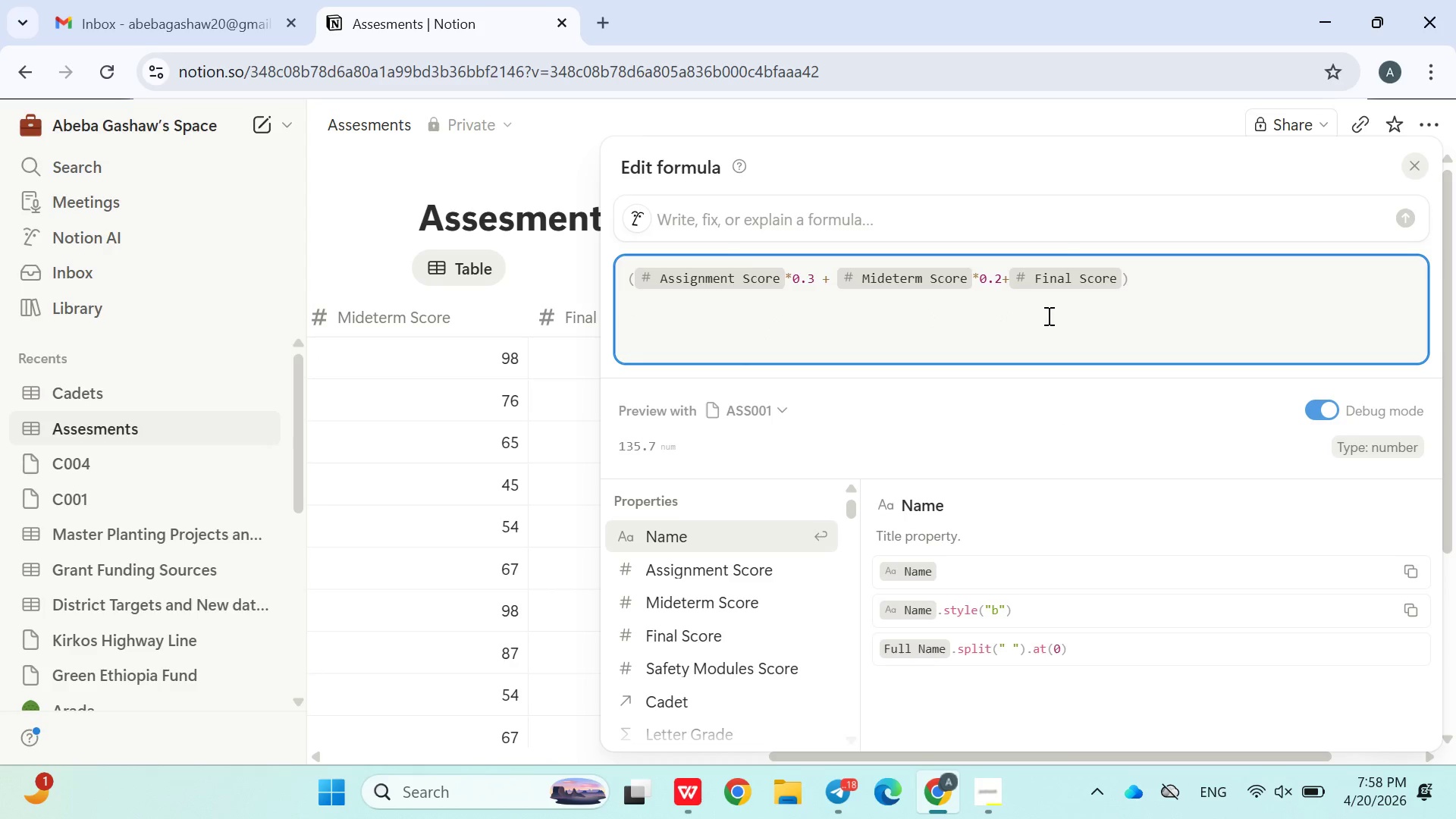 
wait(5.94)
 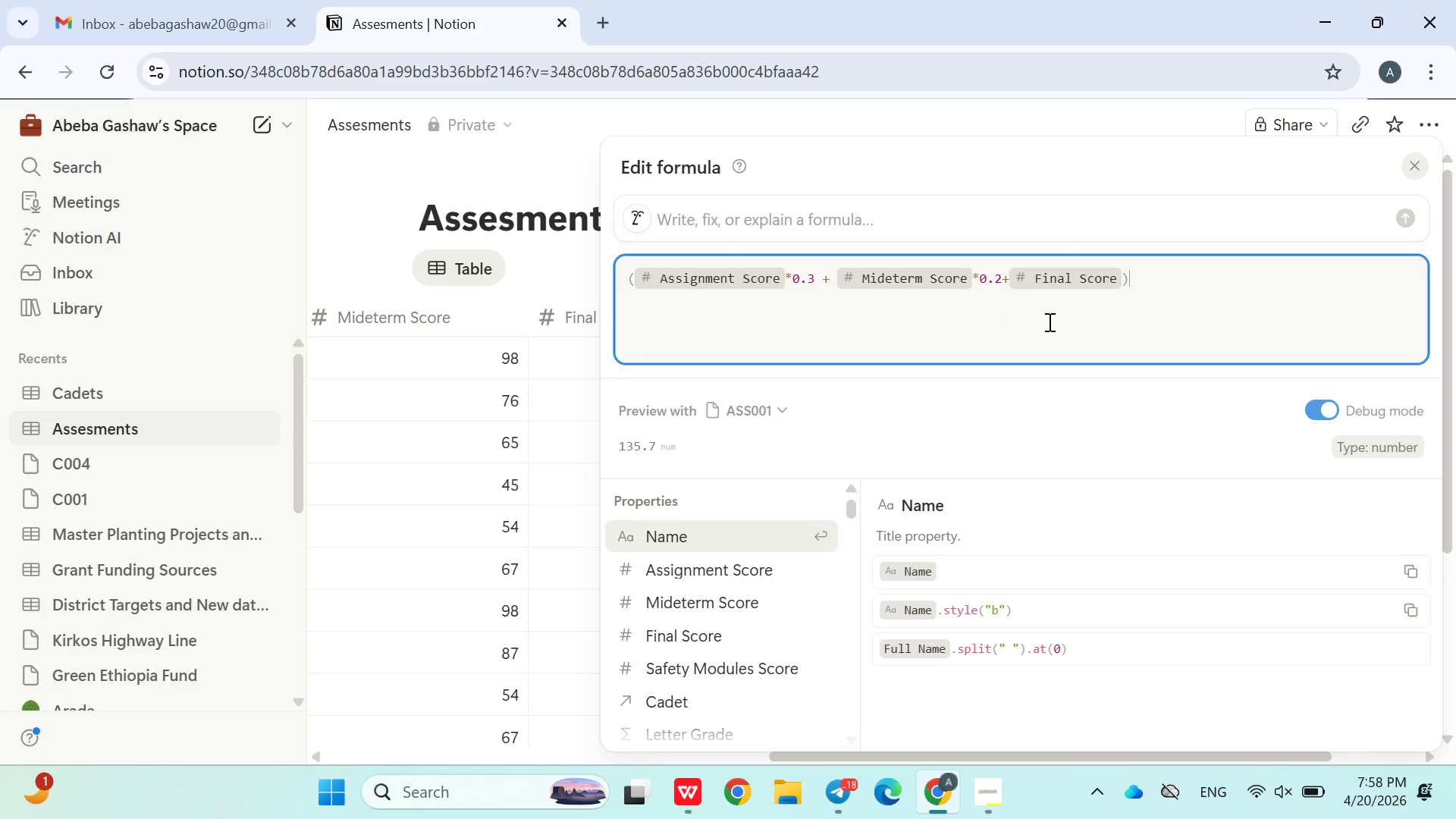 
left_click([1136, 275])
 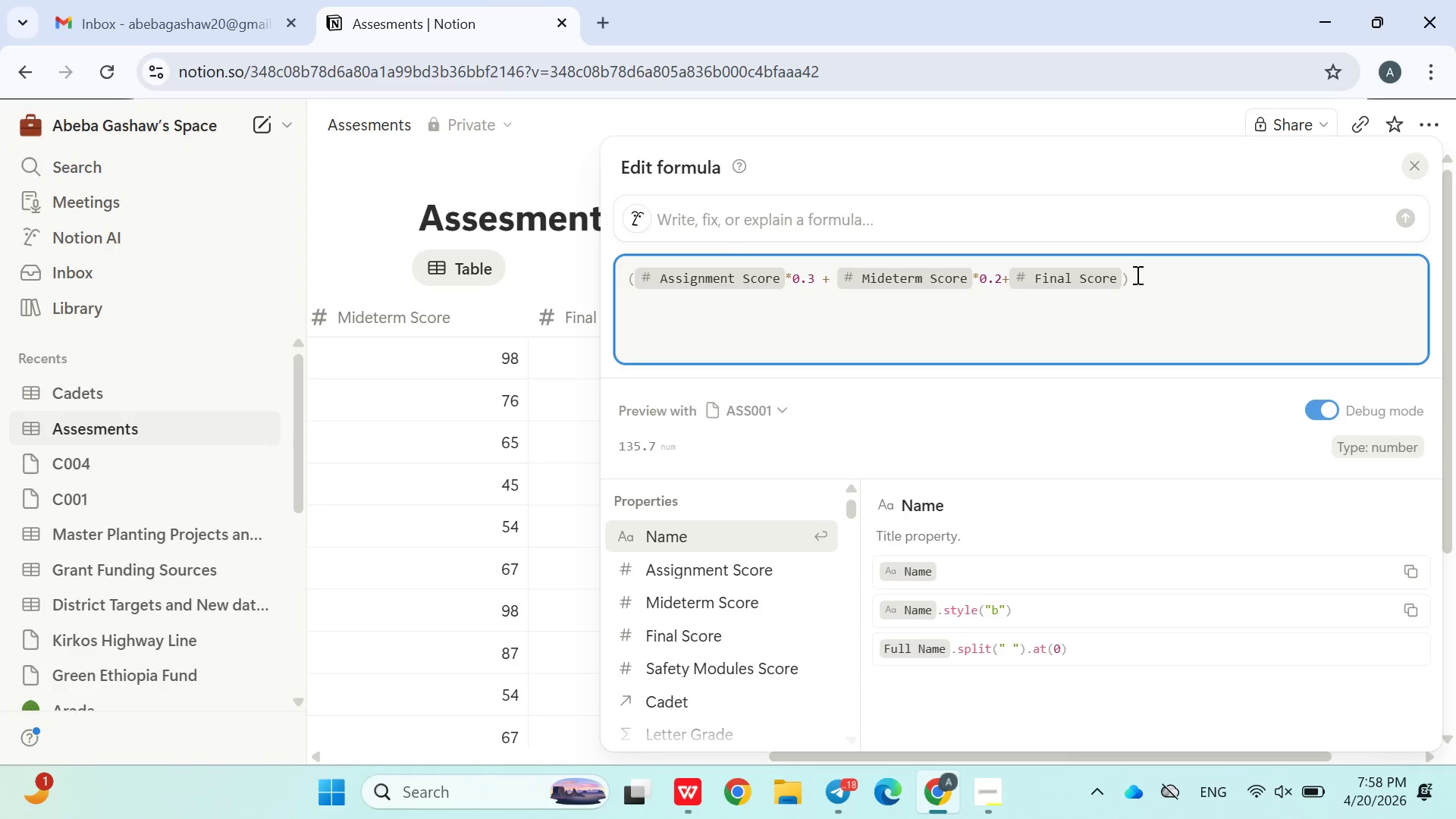 
key(ArrowLeft)
 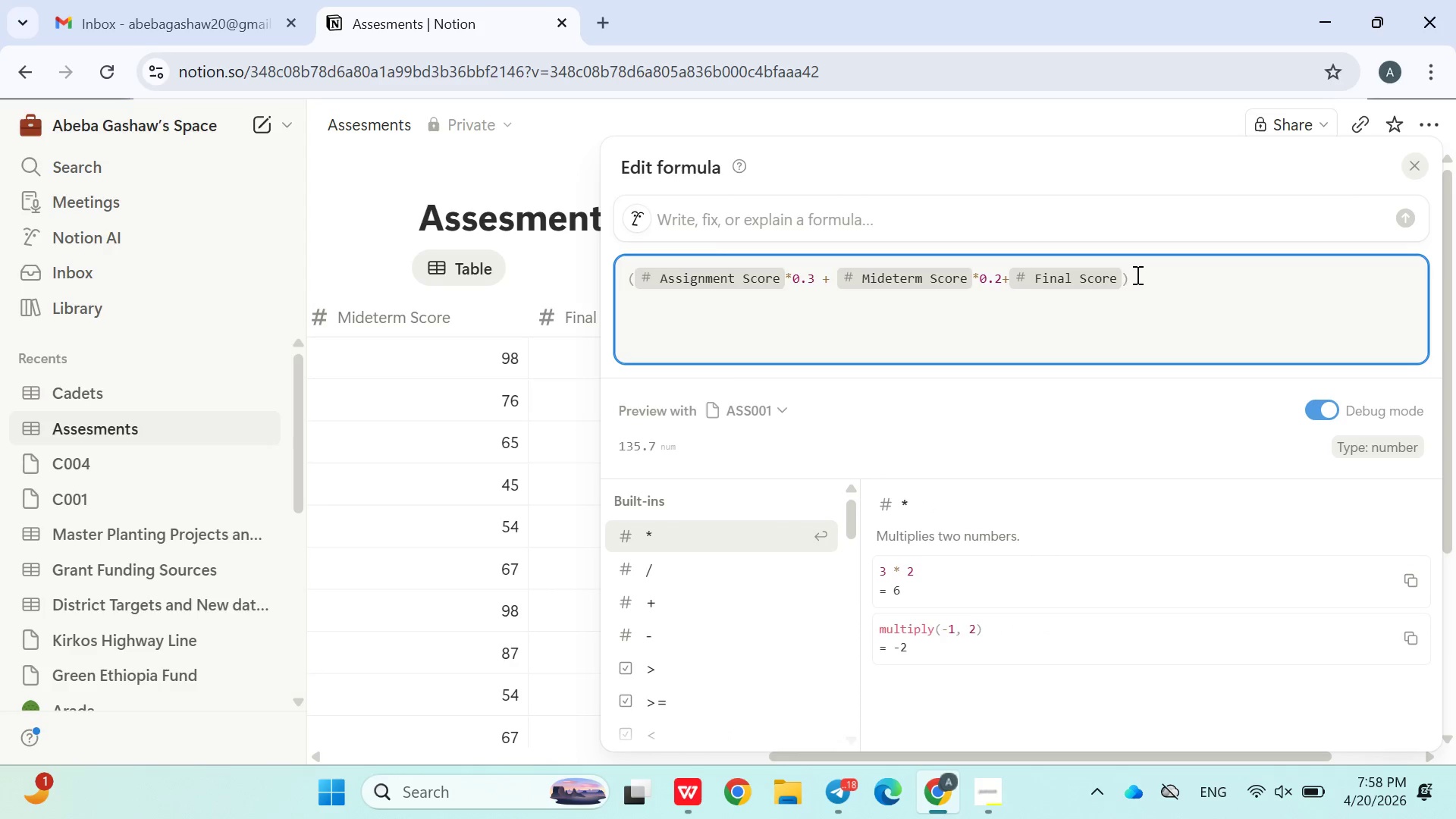 
type(*0.5)
 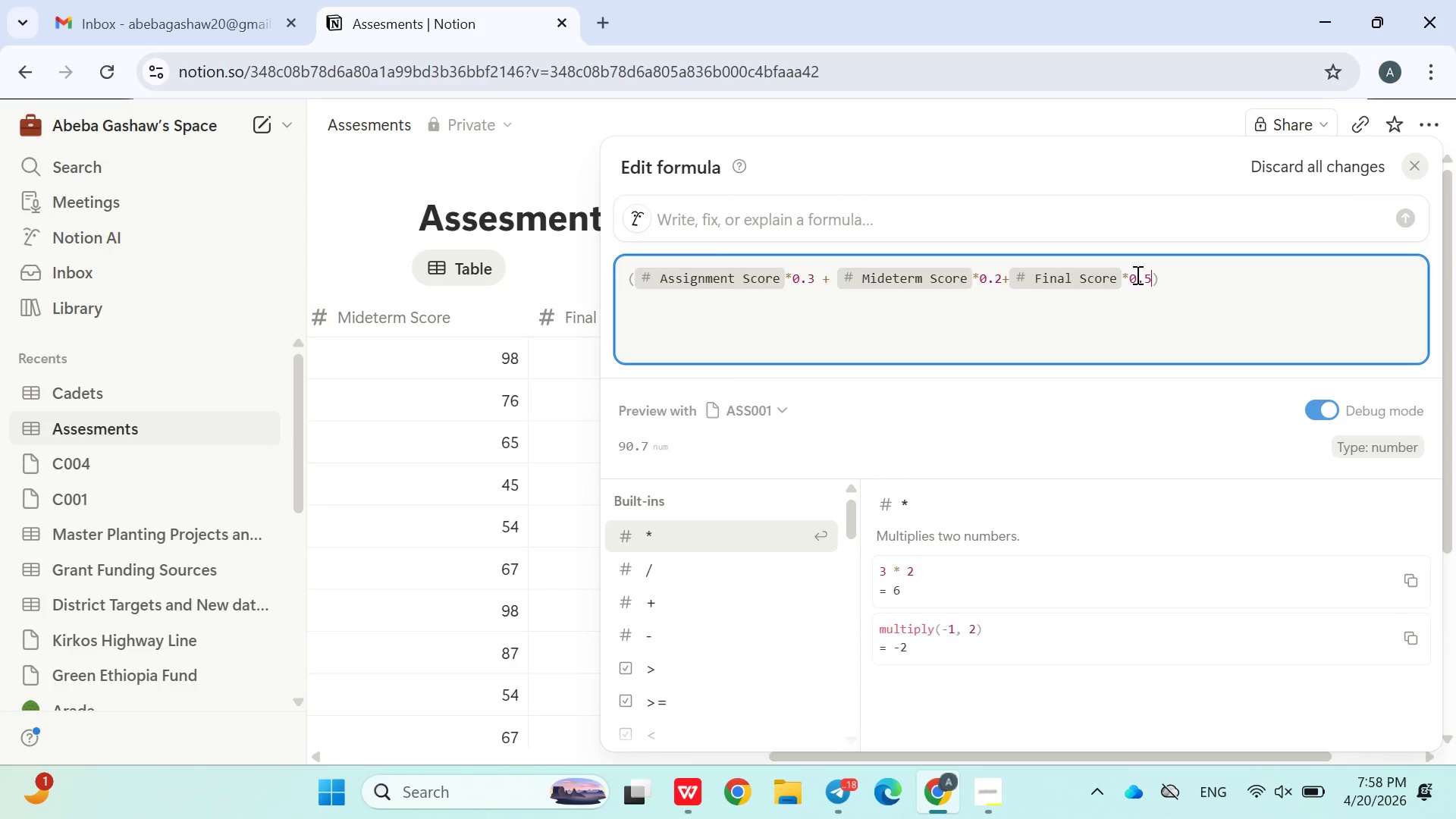 
key(Enter)
 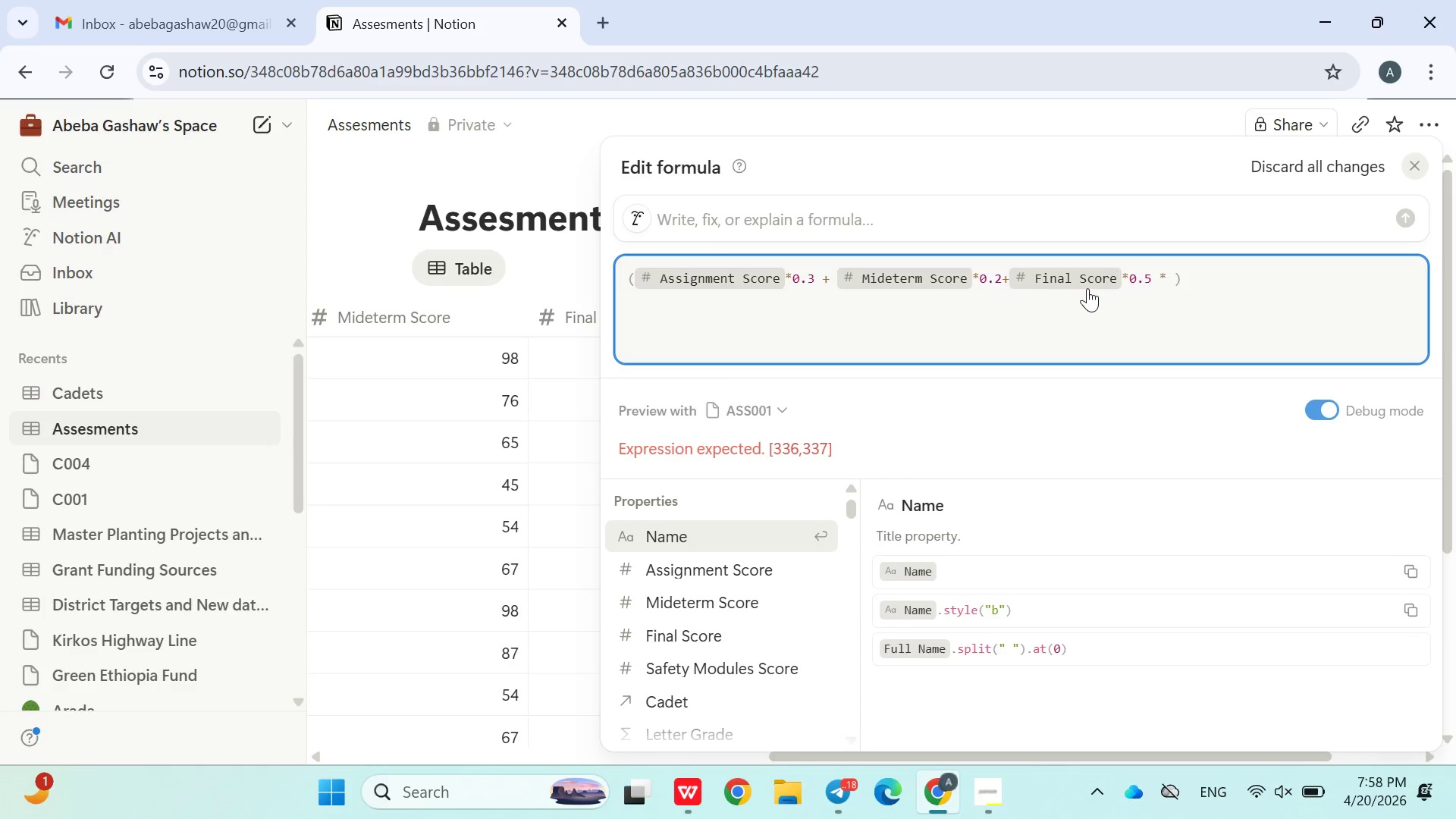 
key(Backspace)
 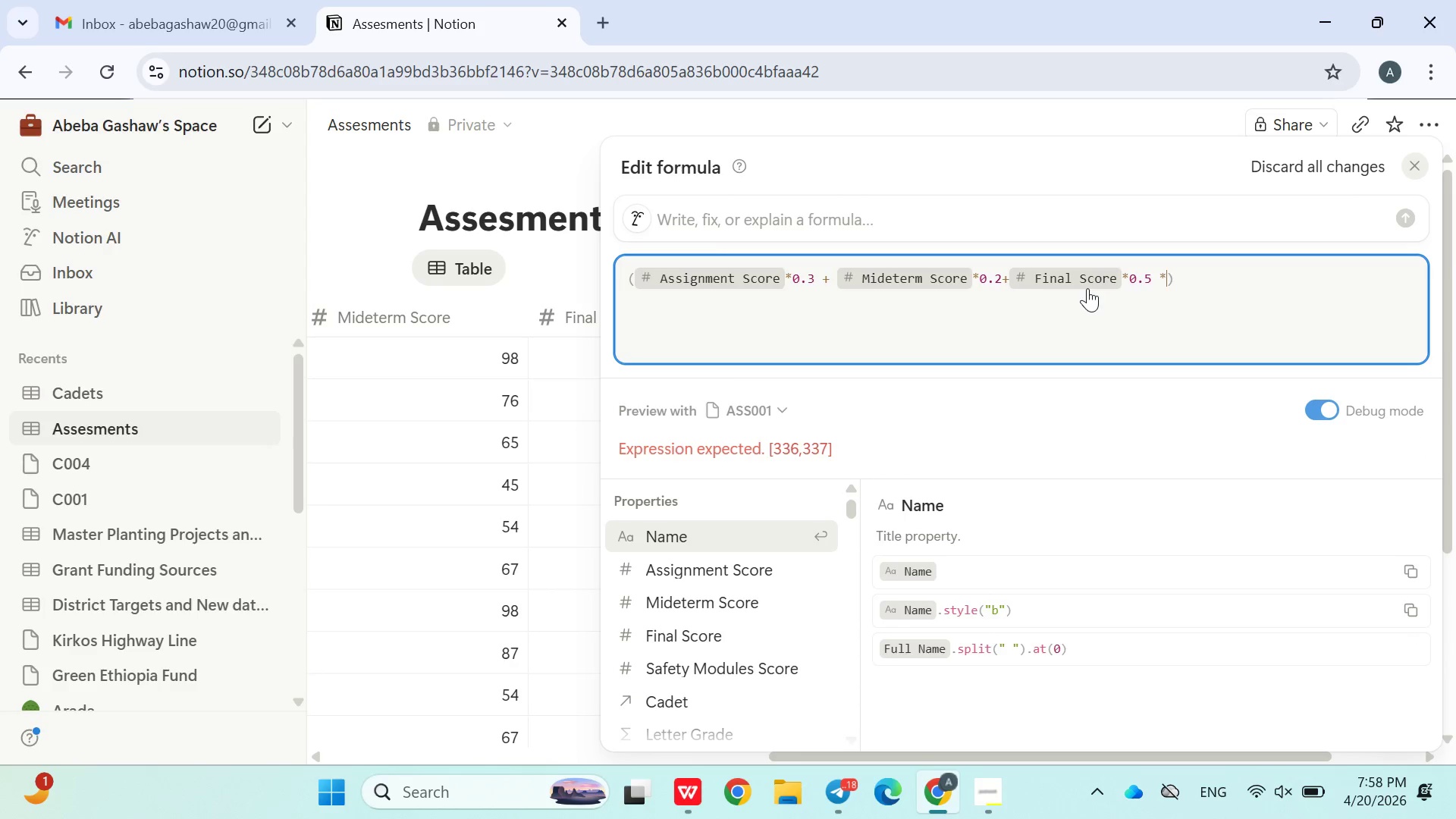 
key(Backspace)
 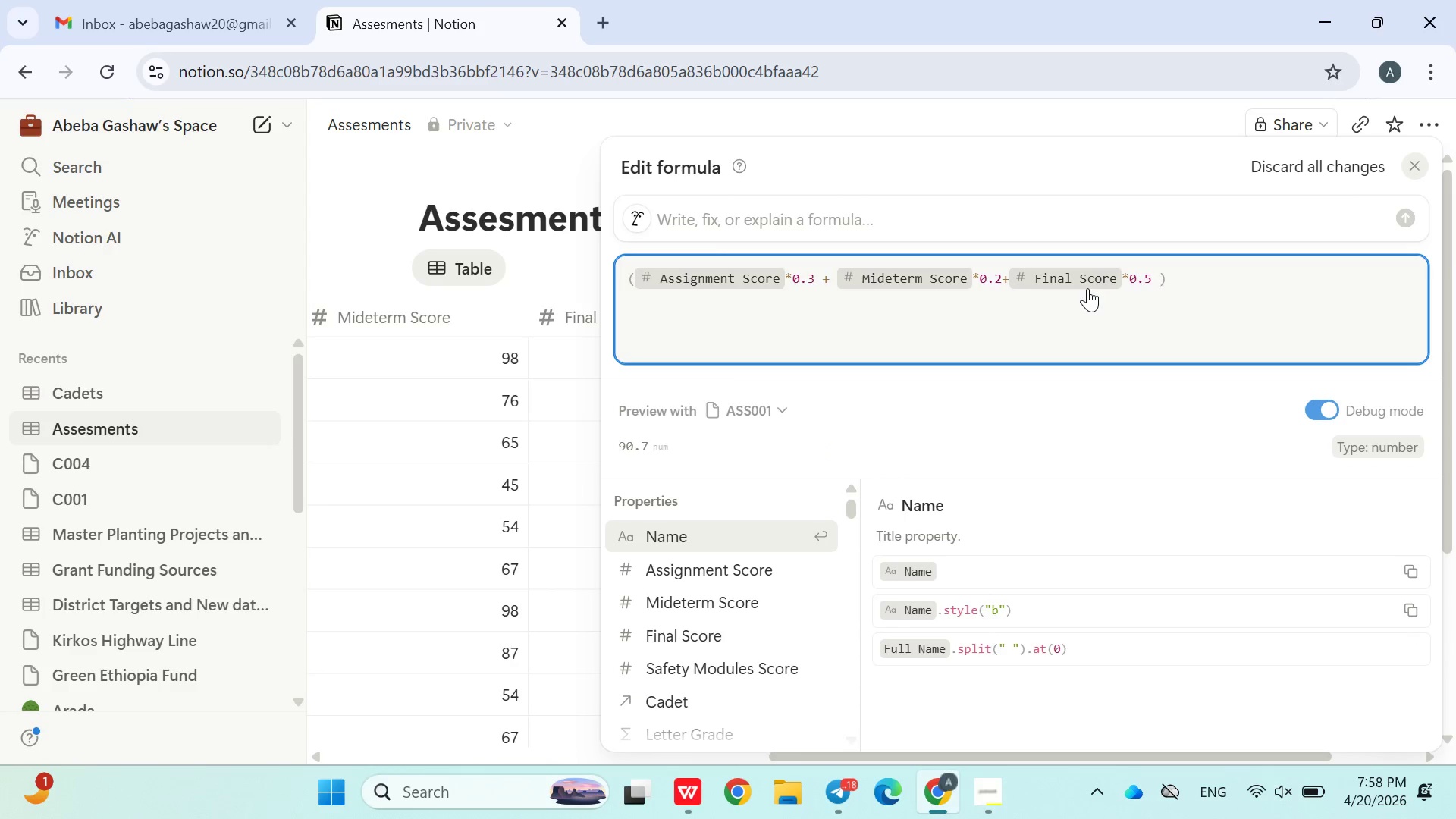 
key(ArrowRight)
 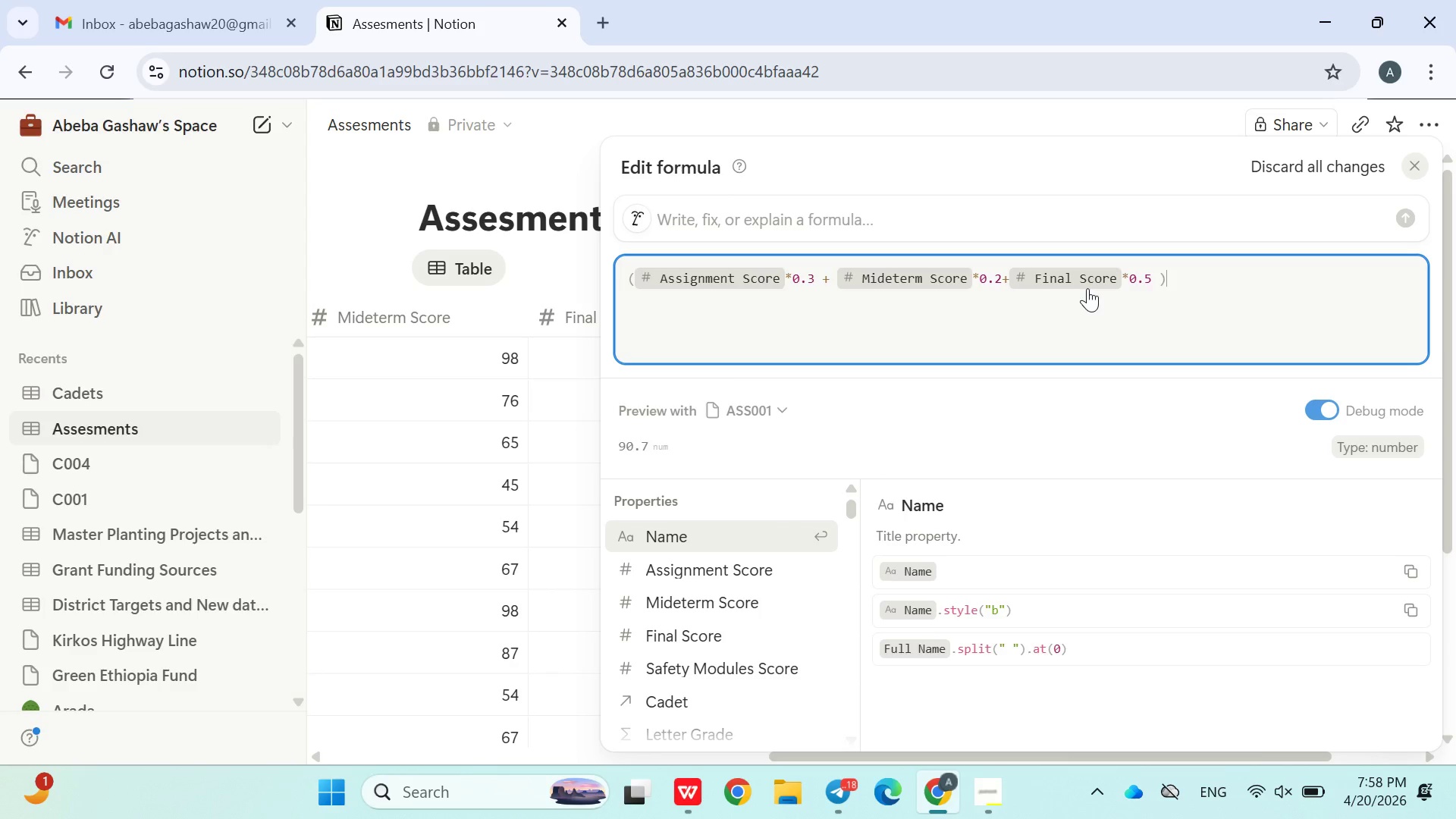 
key(Enter)
 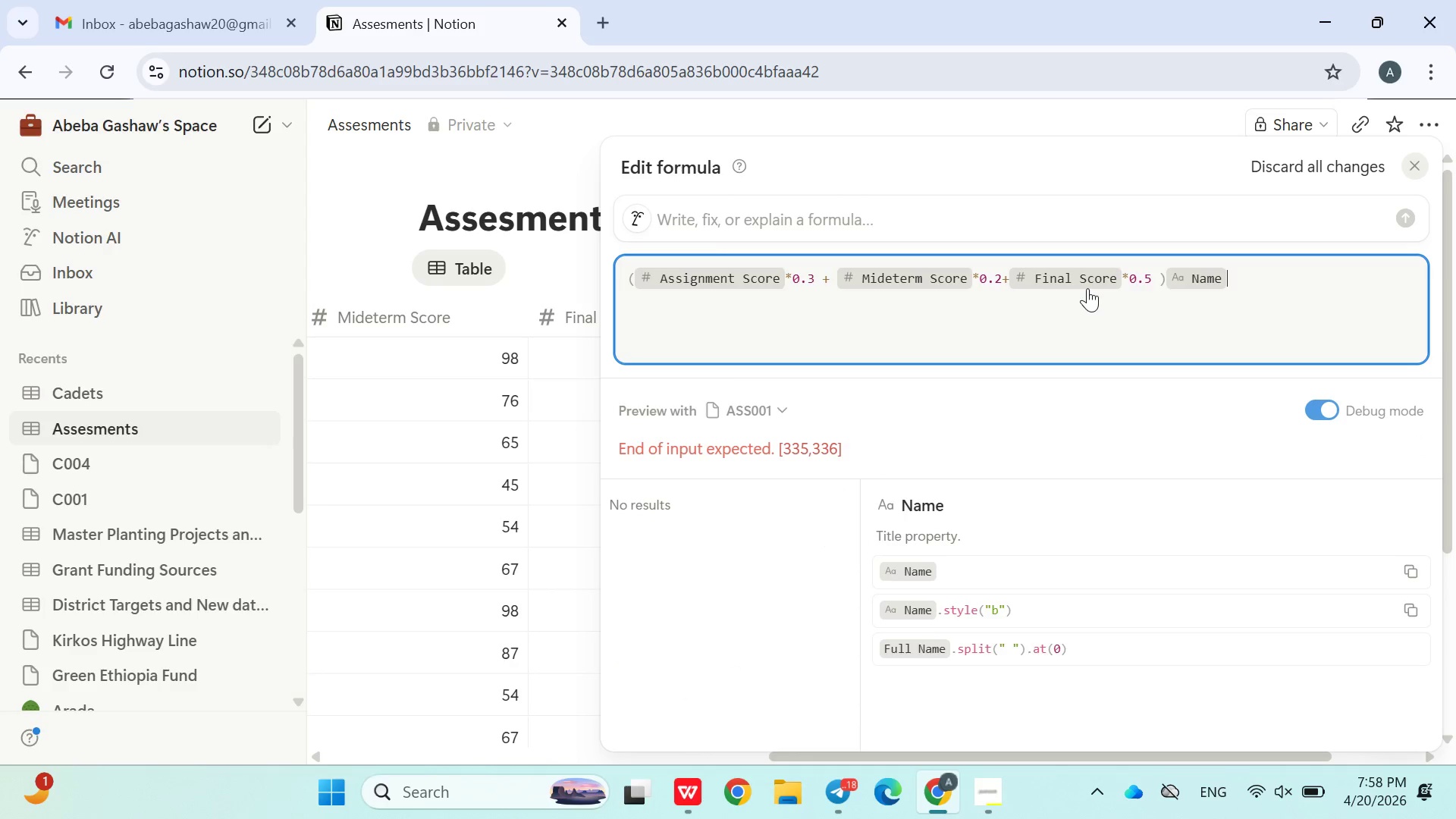 
key(Backspace)
 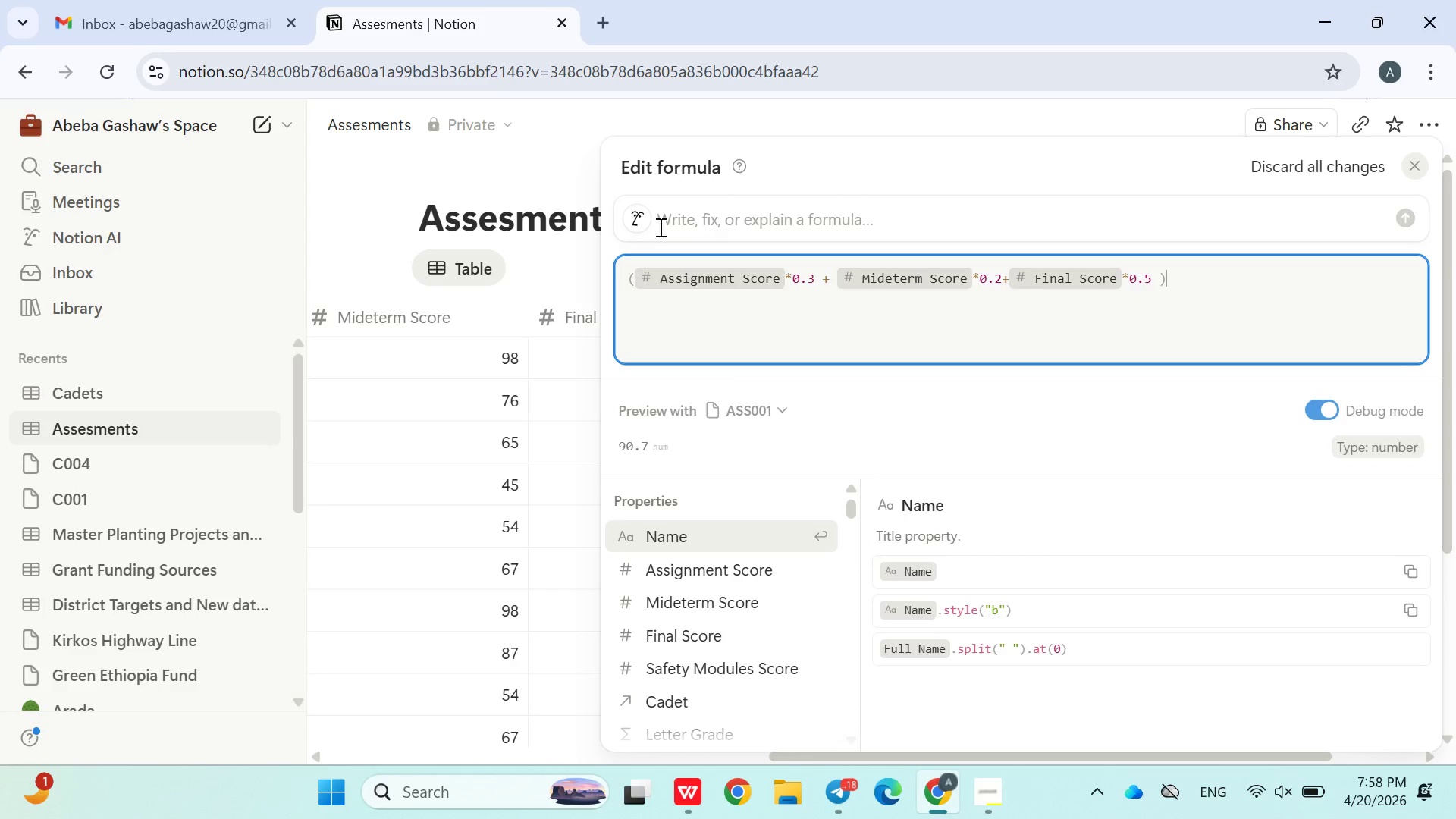 
left_click([560, 265])
 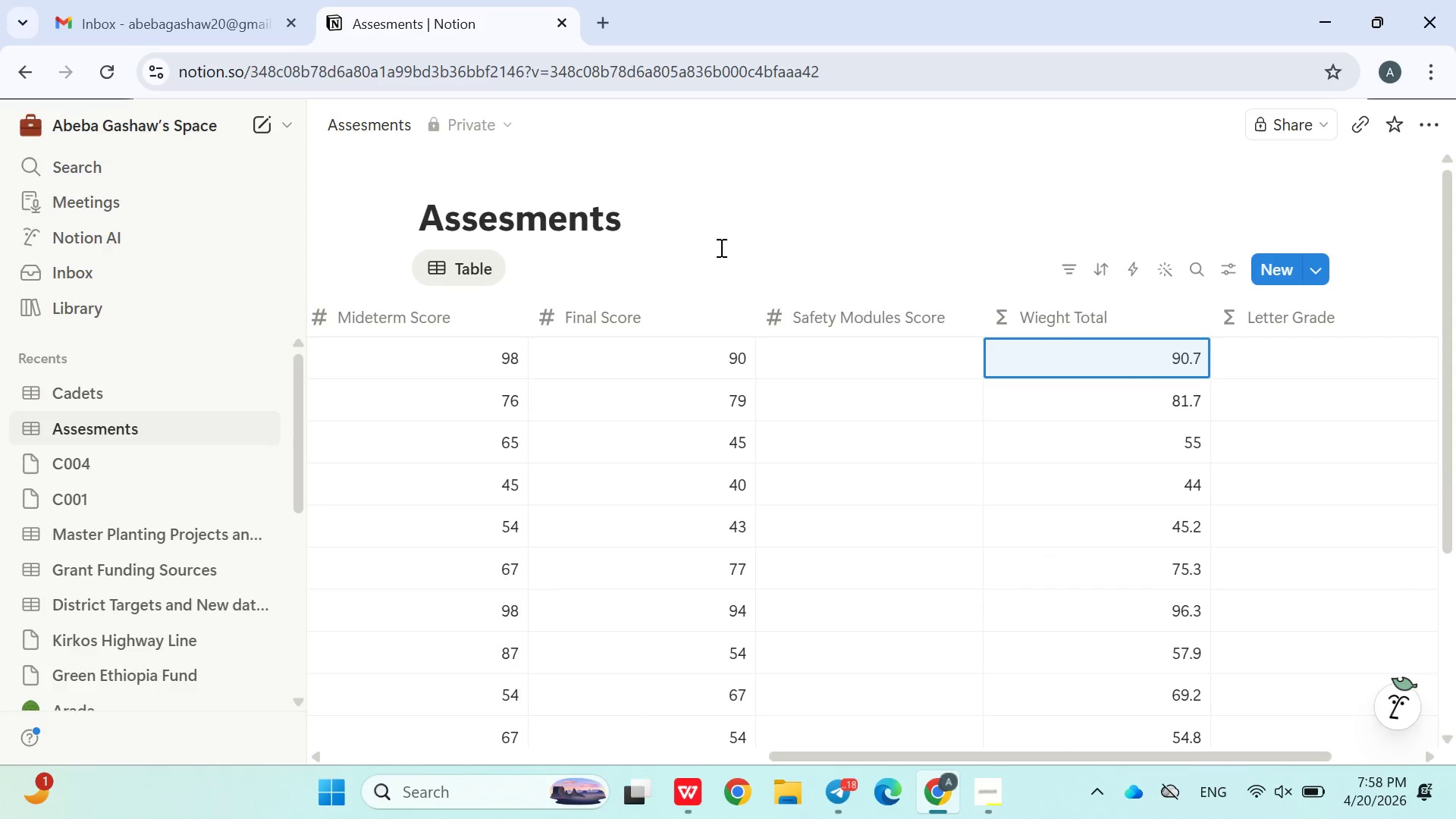 
left_click([763, 261])
 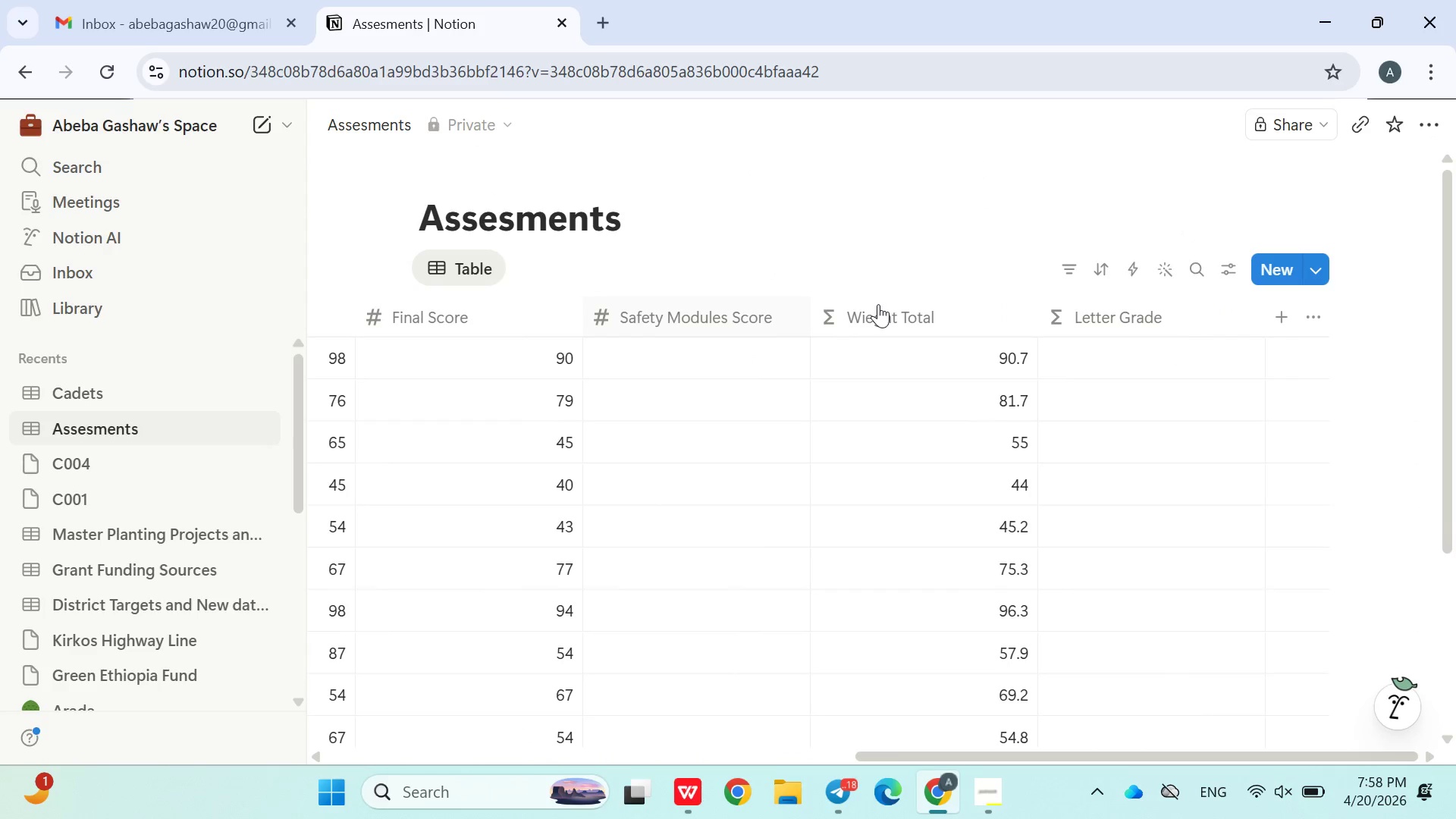 
left_click([1085, 361])
 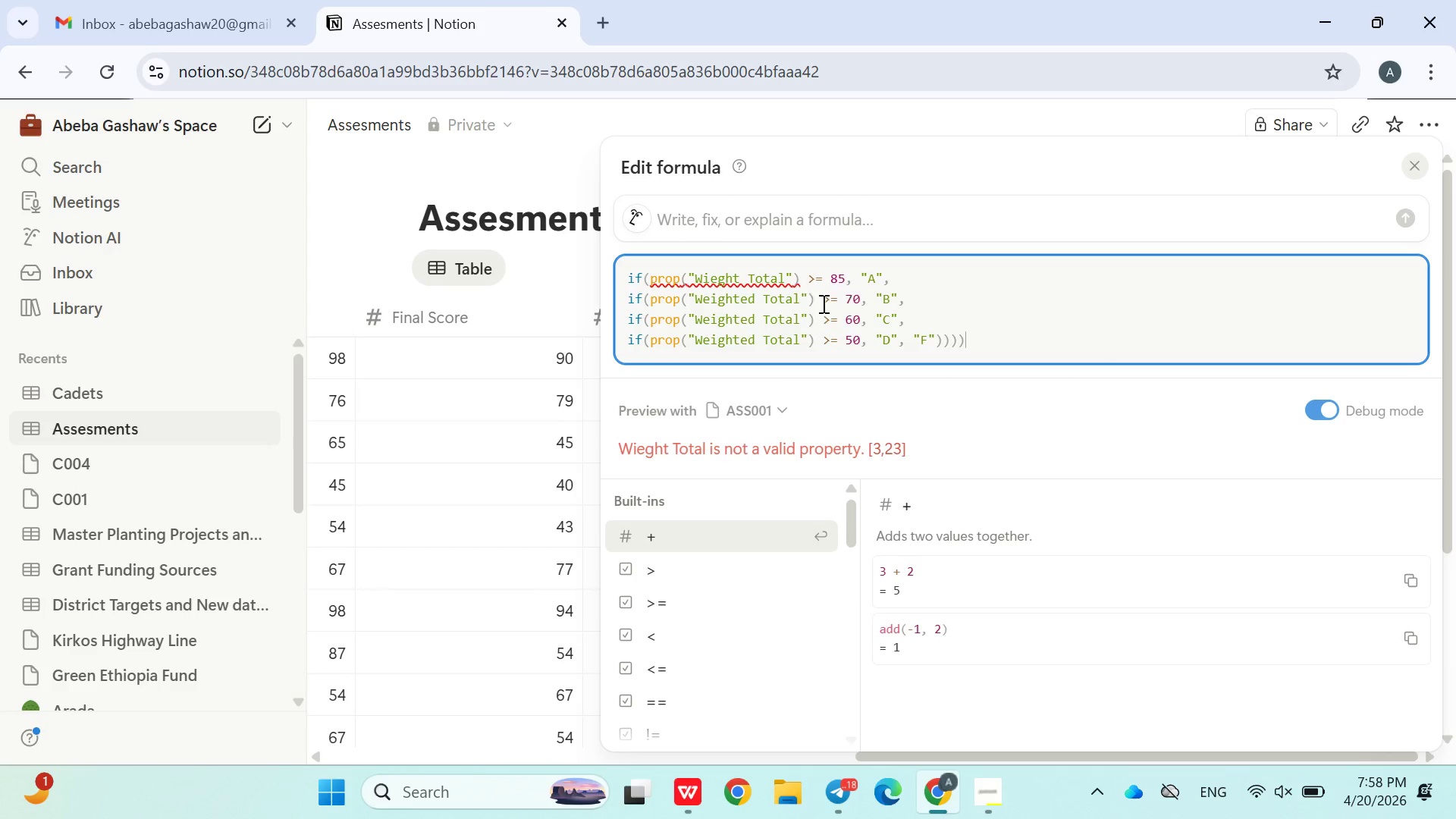 
left_click([570, 278])
 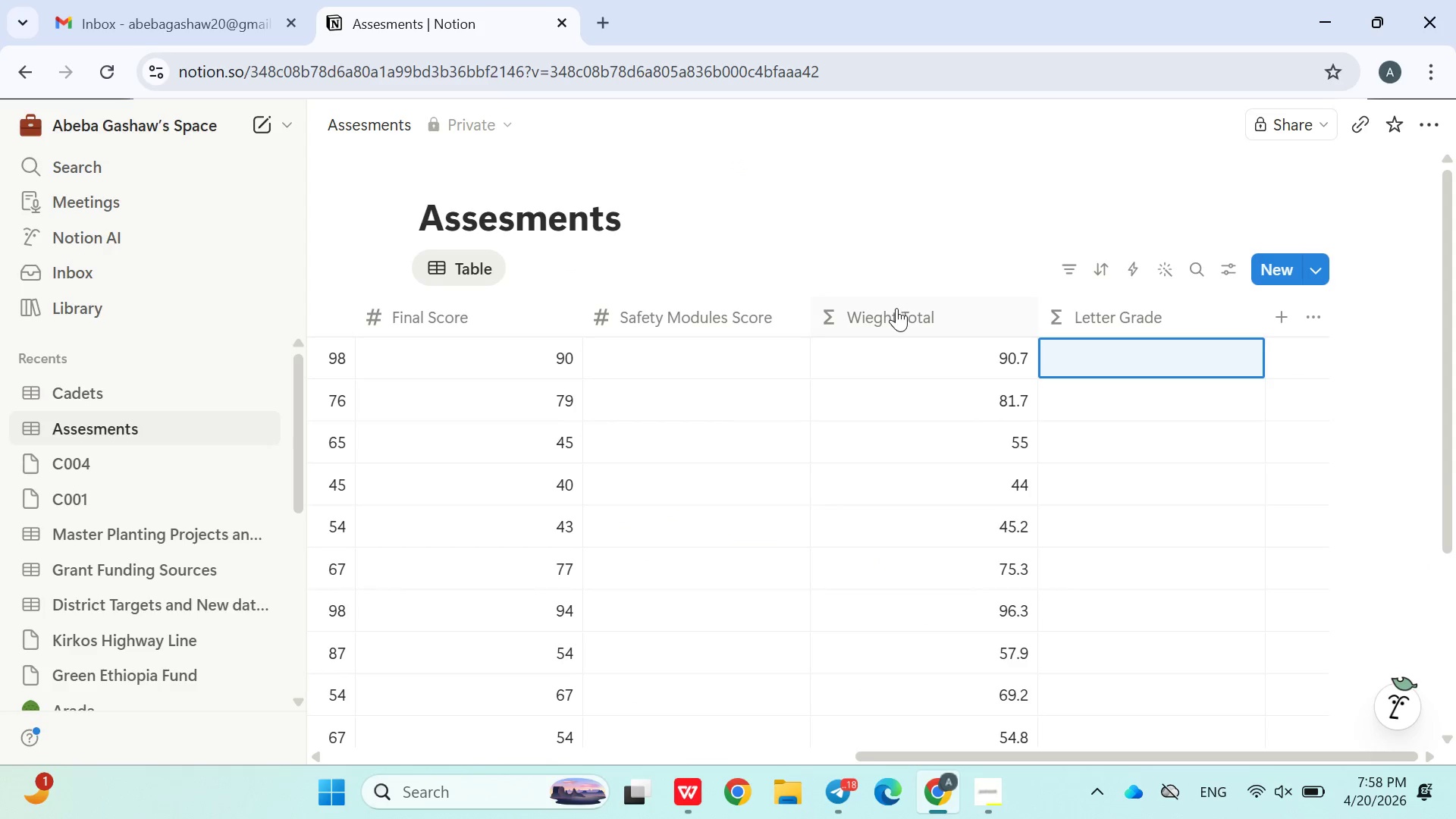 
double_click([898, 314])
 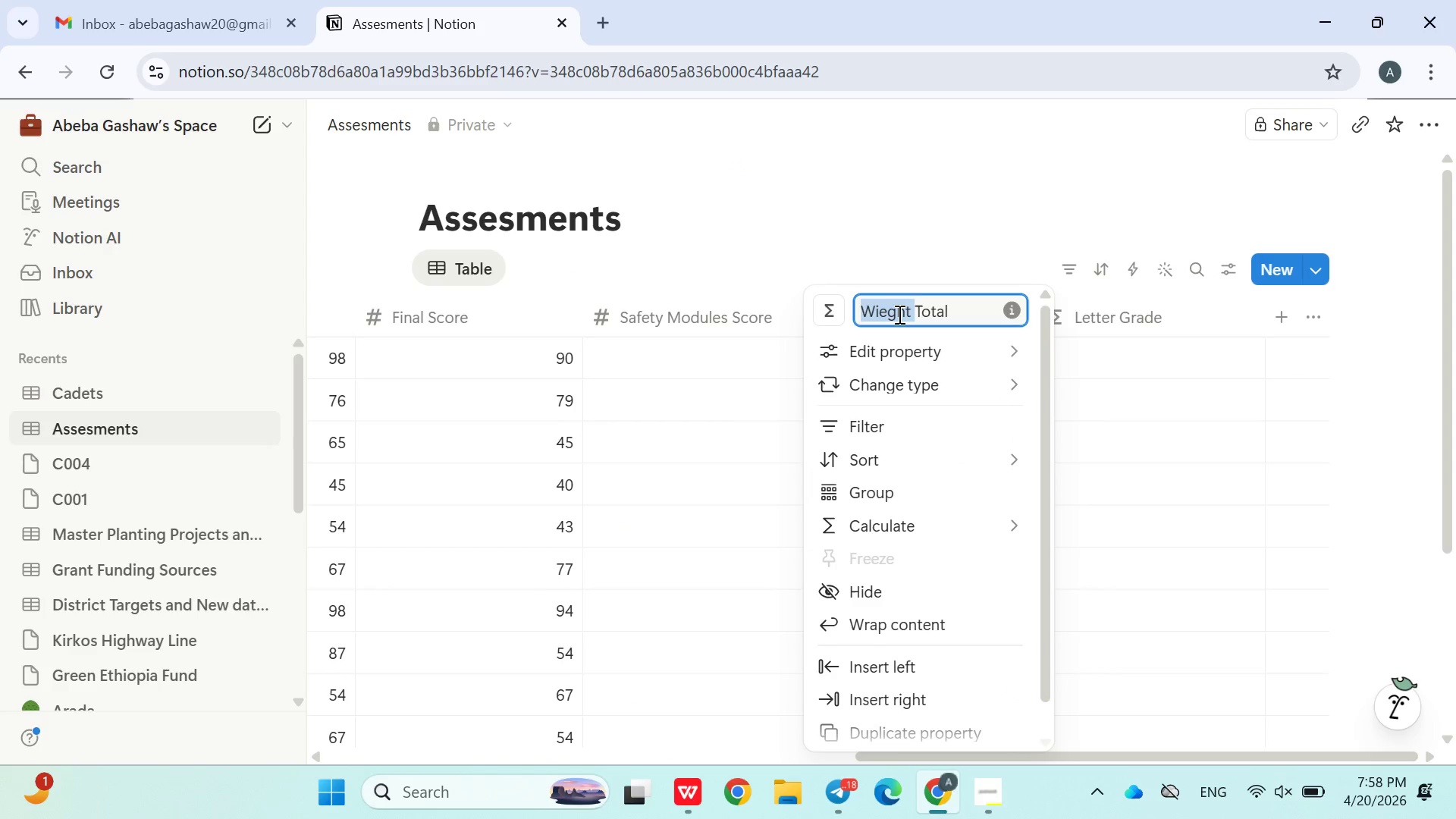 
left_click([898, 314])
 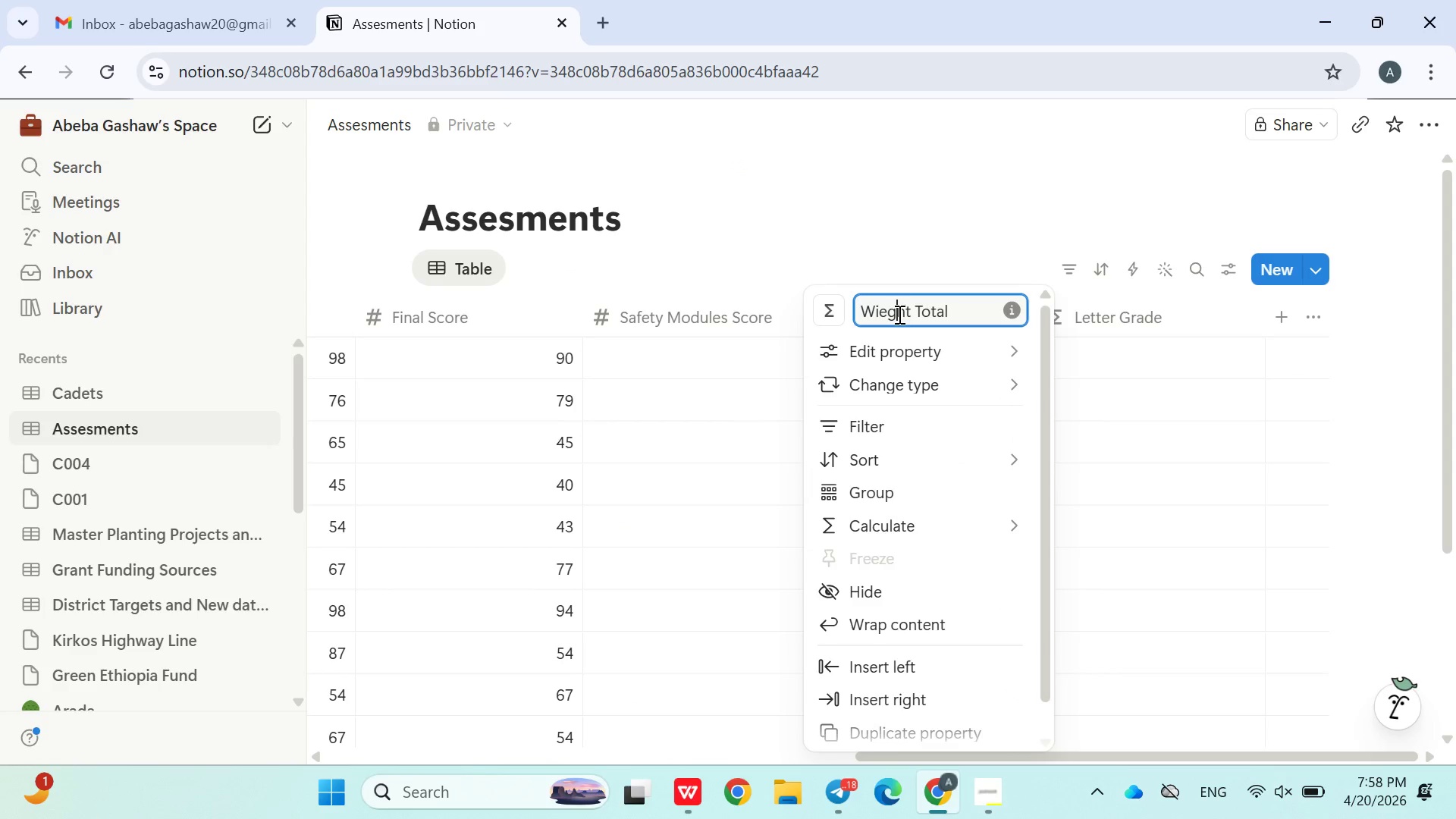 
double_click([898, 314])
 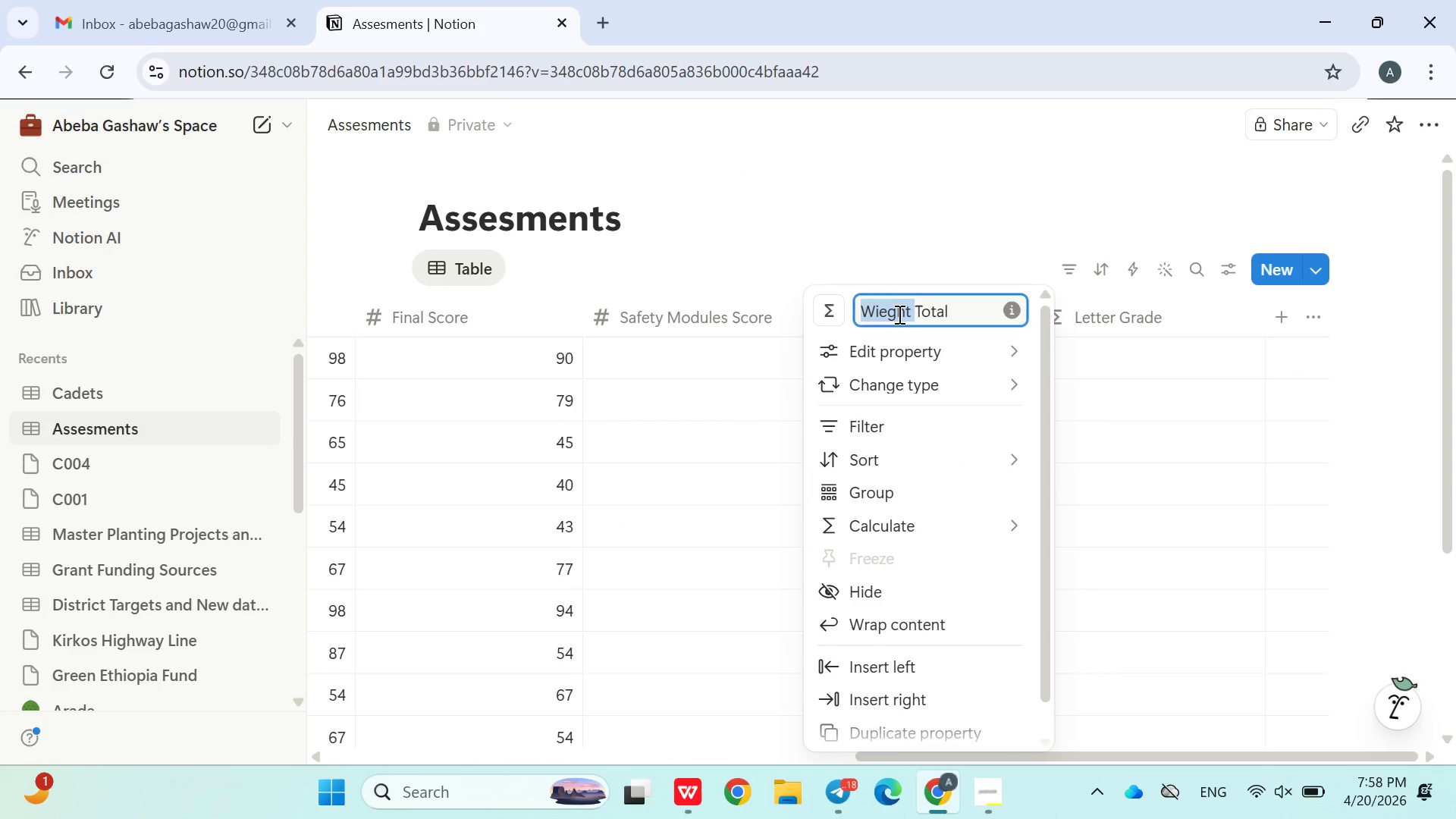 
double_click([898, 314])
 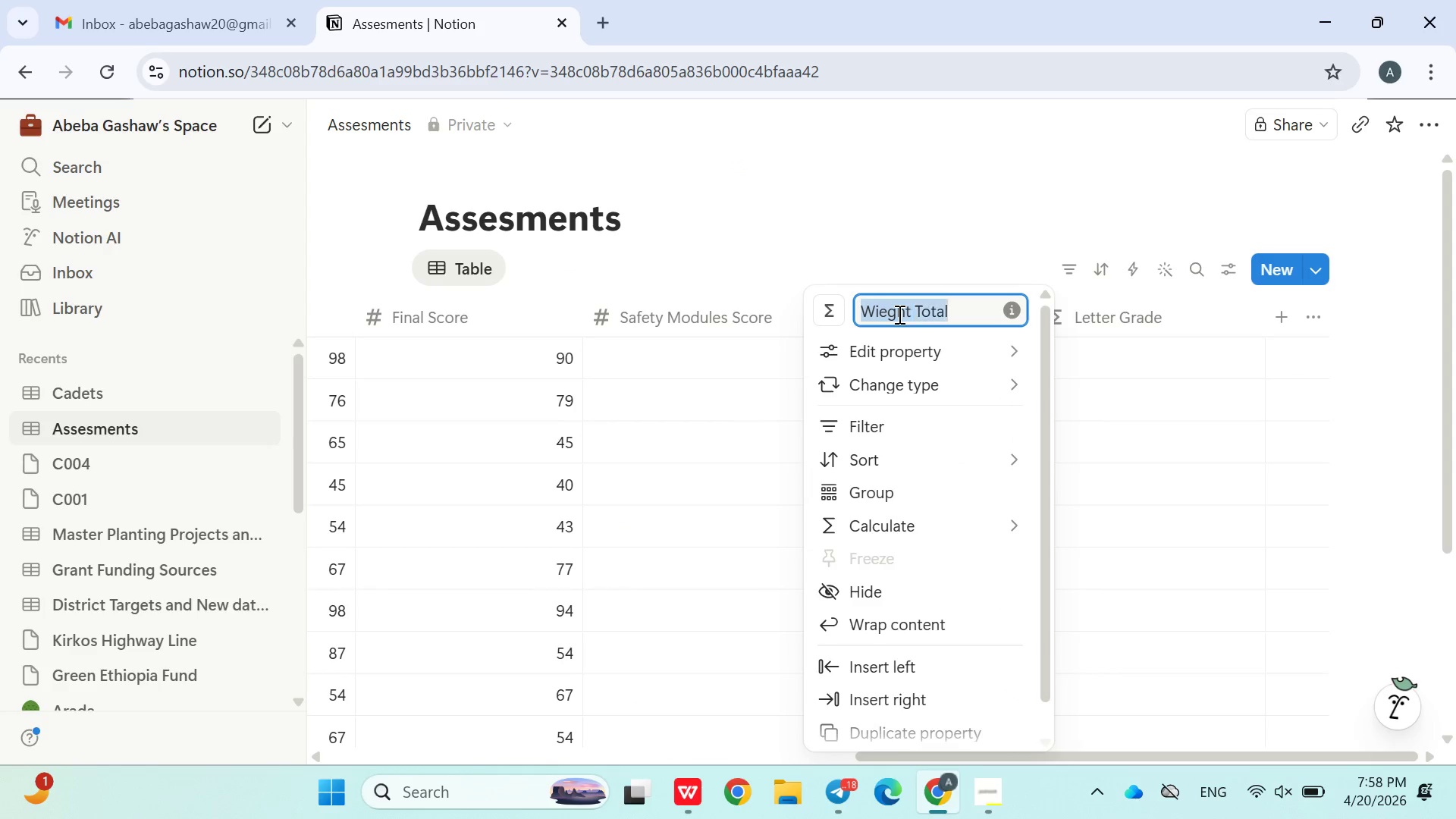 
triple_click([898, 314])
 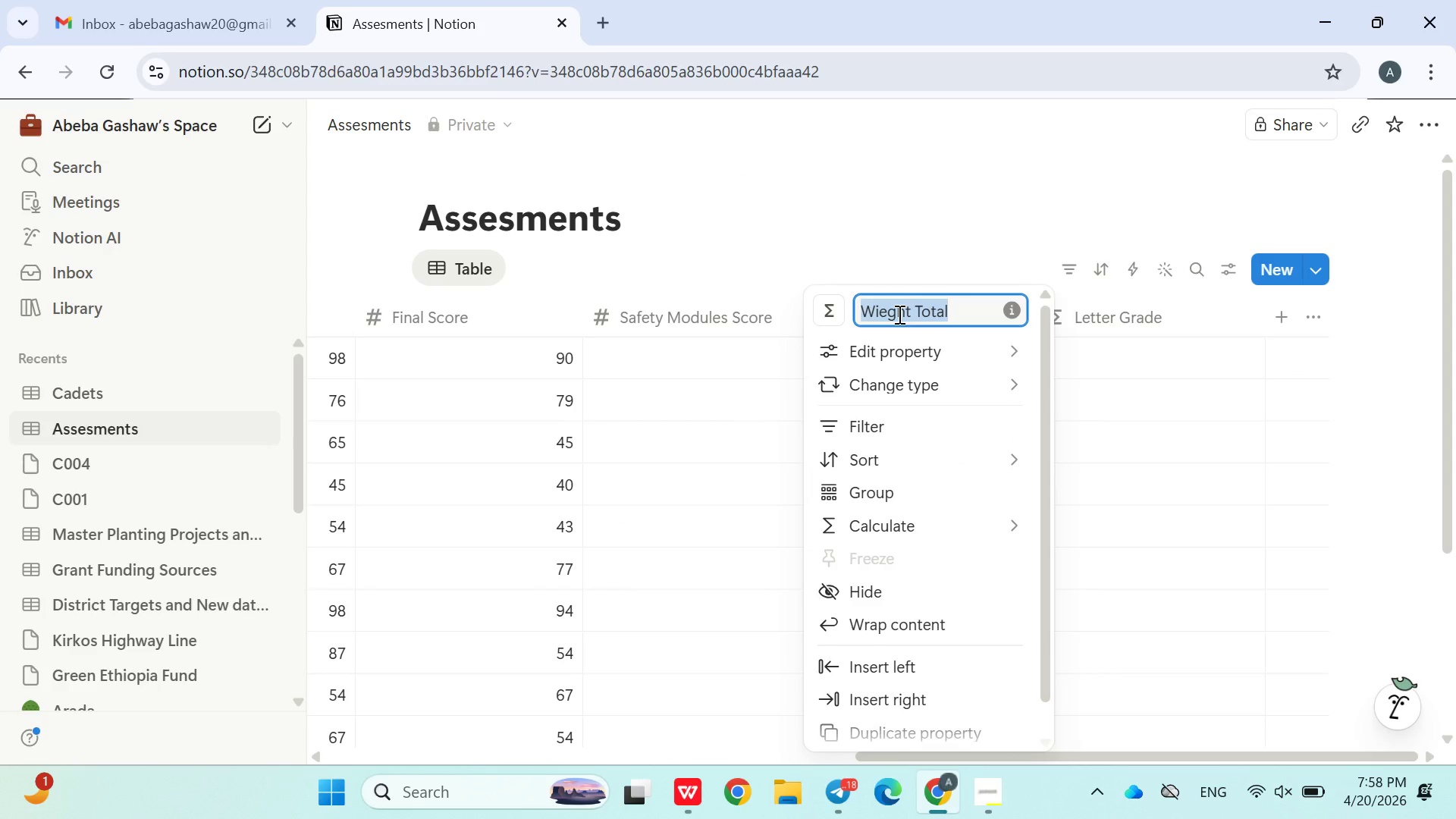 
key(Control+C)
 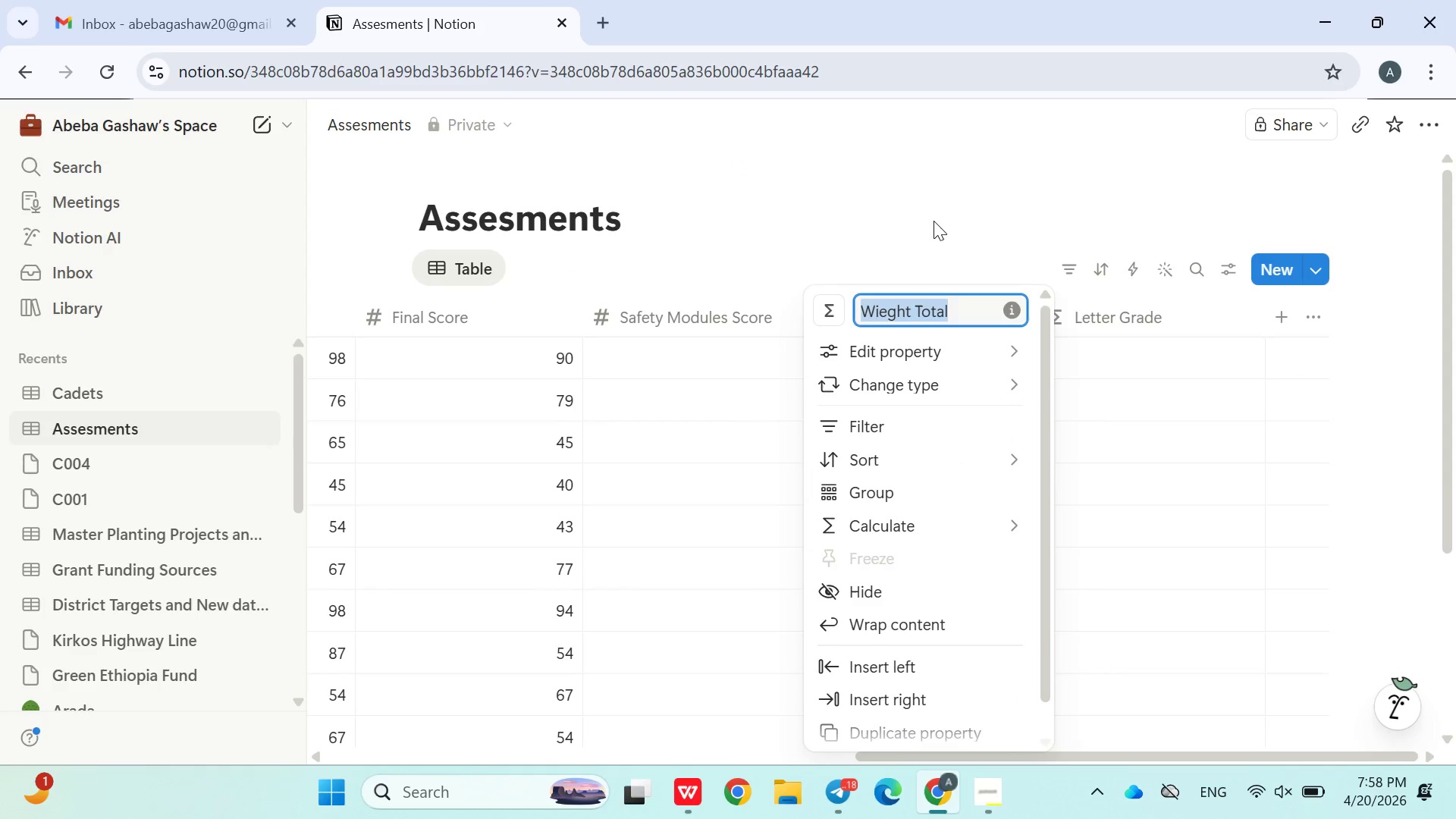 
left_click([934, 221])
 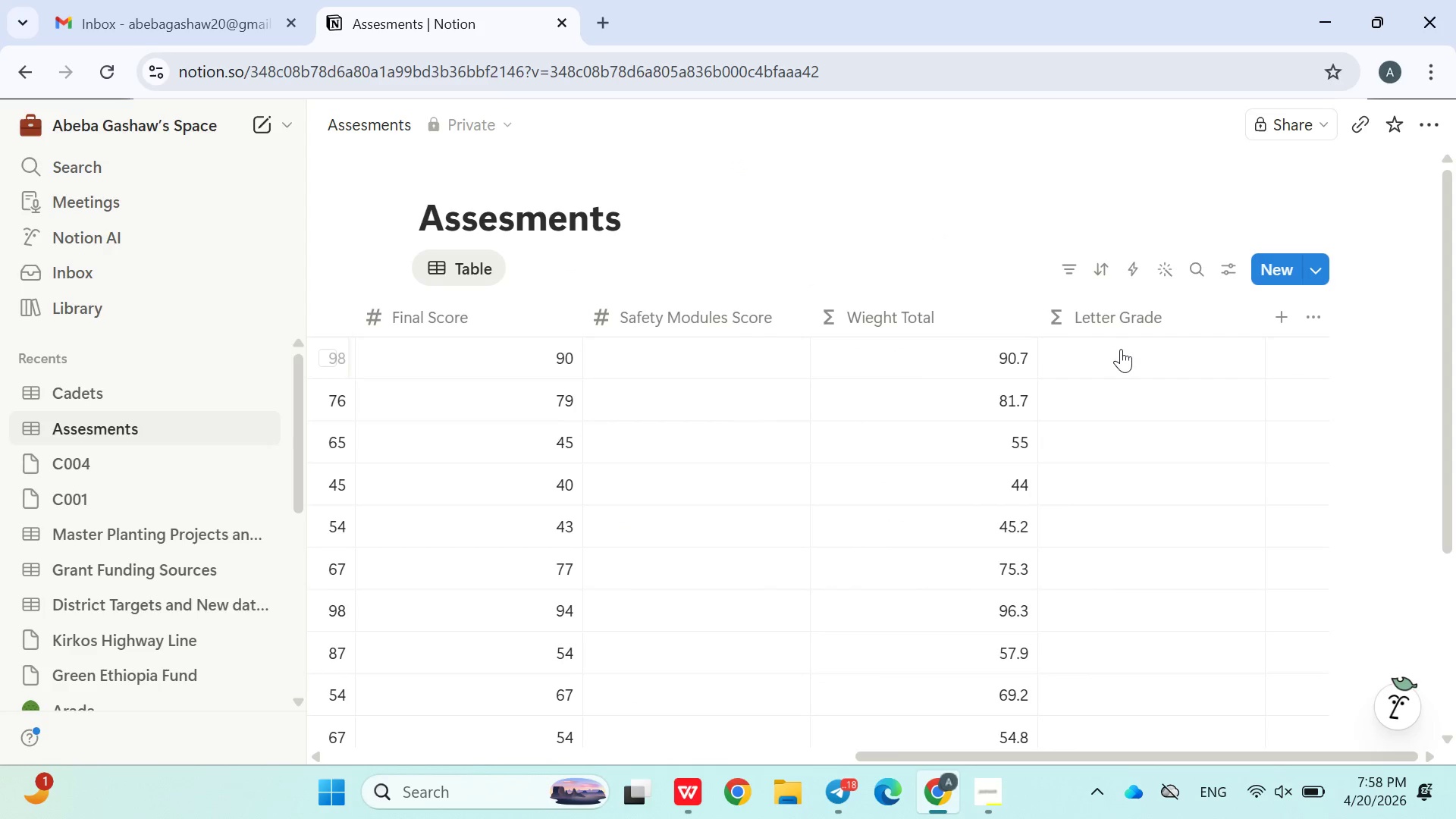 
double_click([1121, 349])
 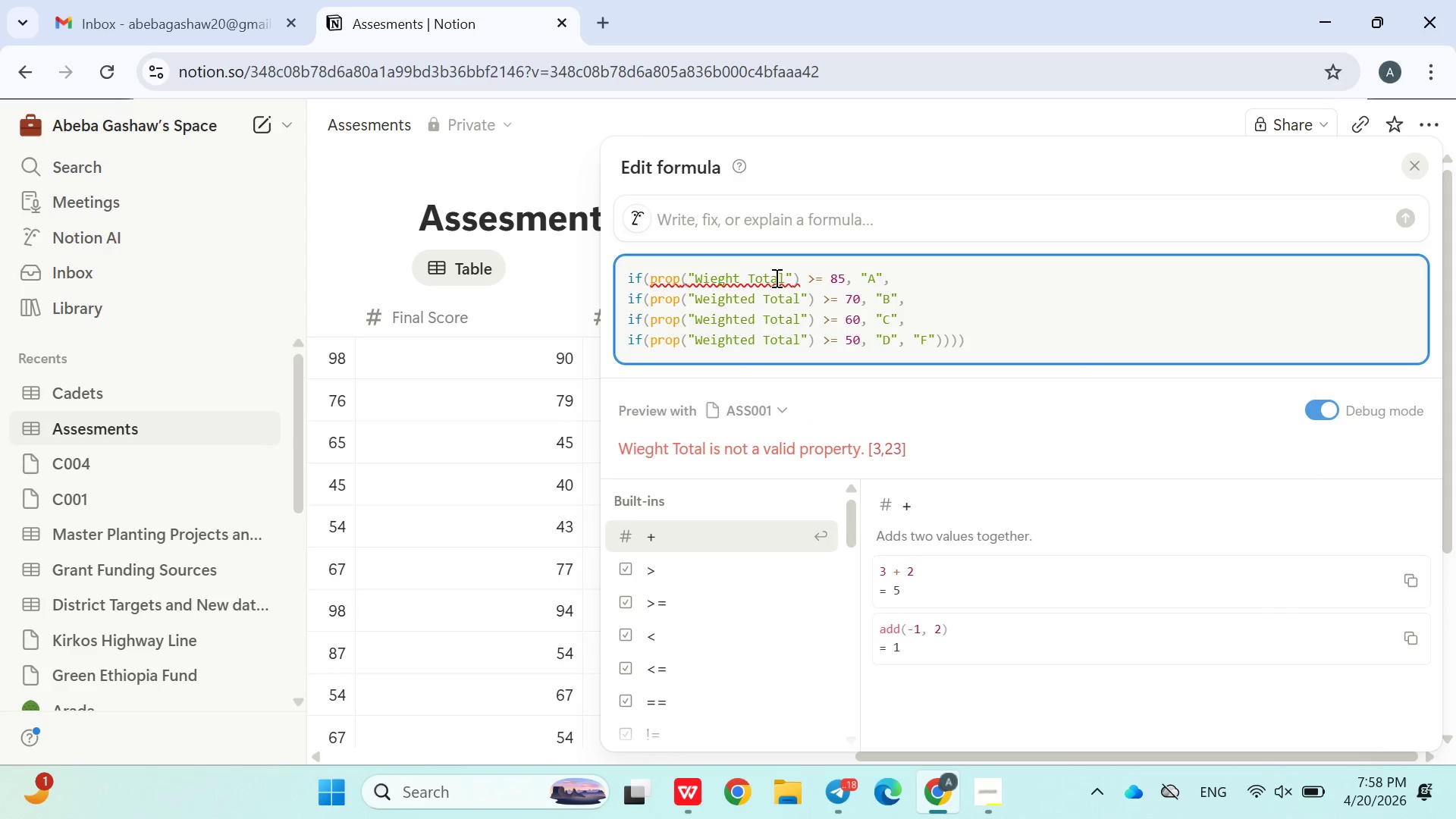 
double_click([775, 278])
 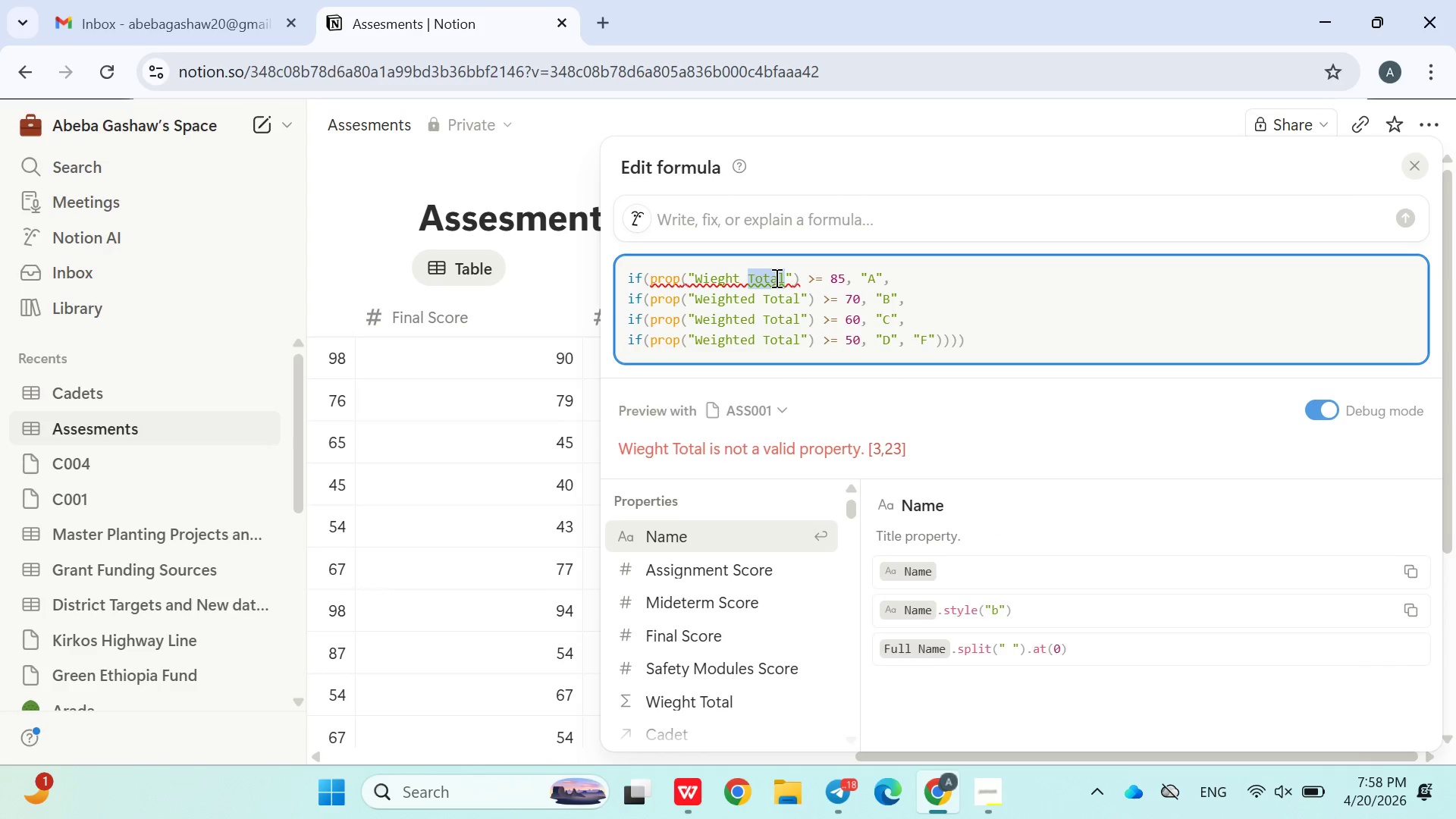 
key(Backspace)
 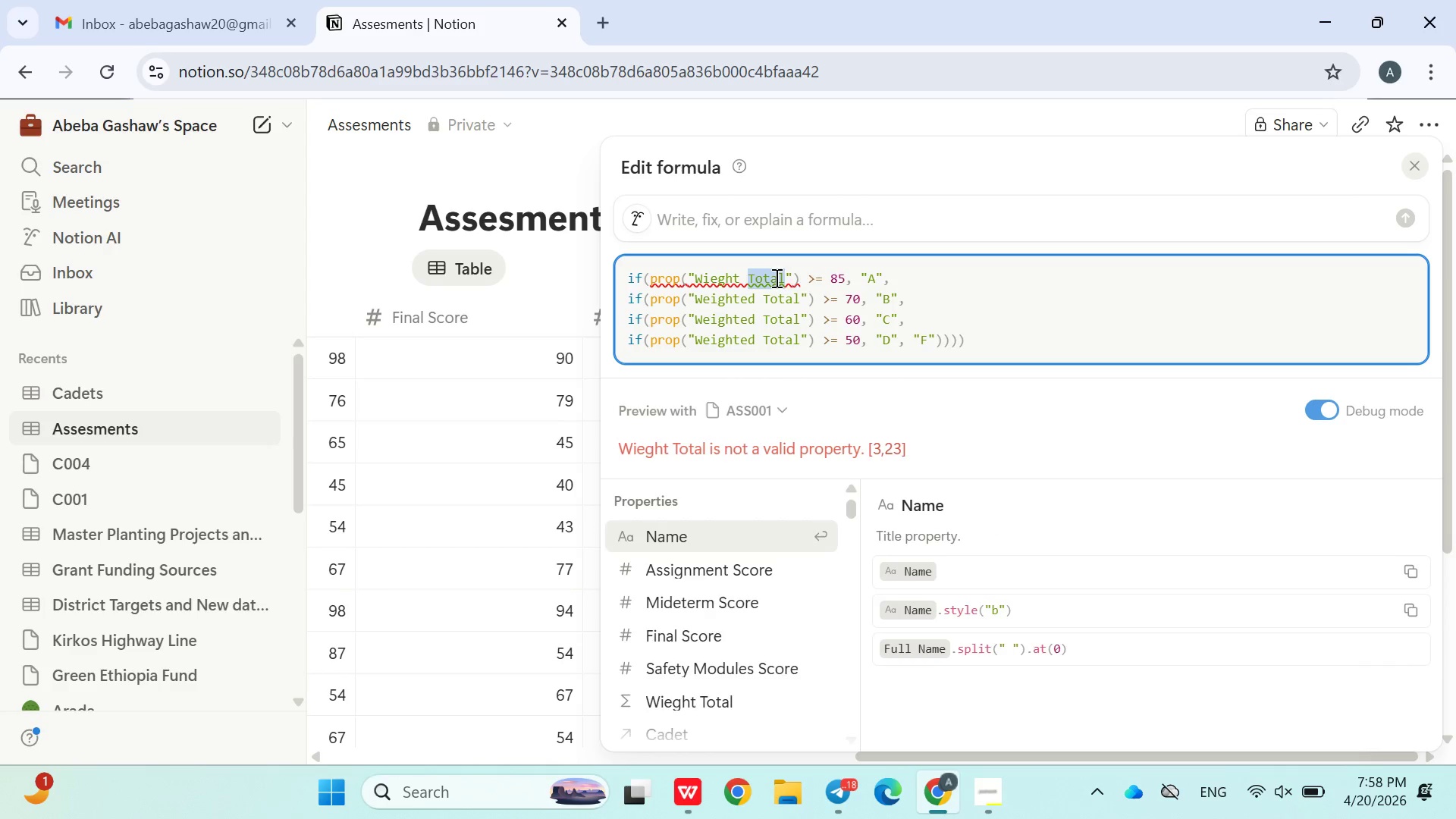 
key(Backspace)
 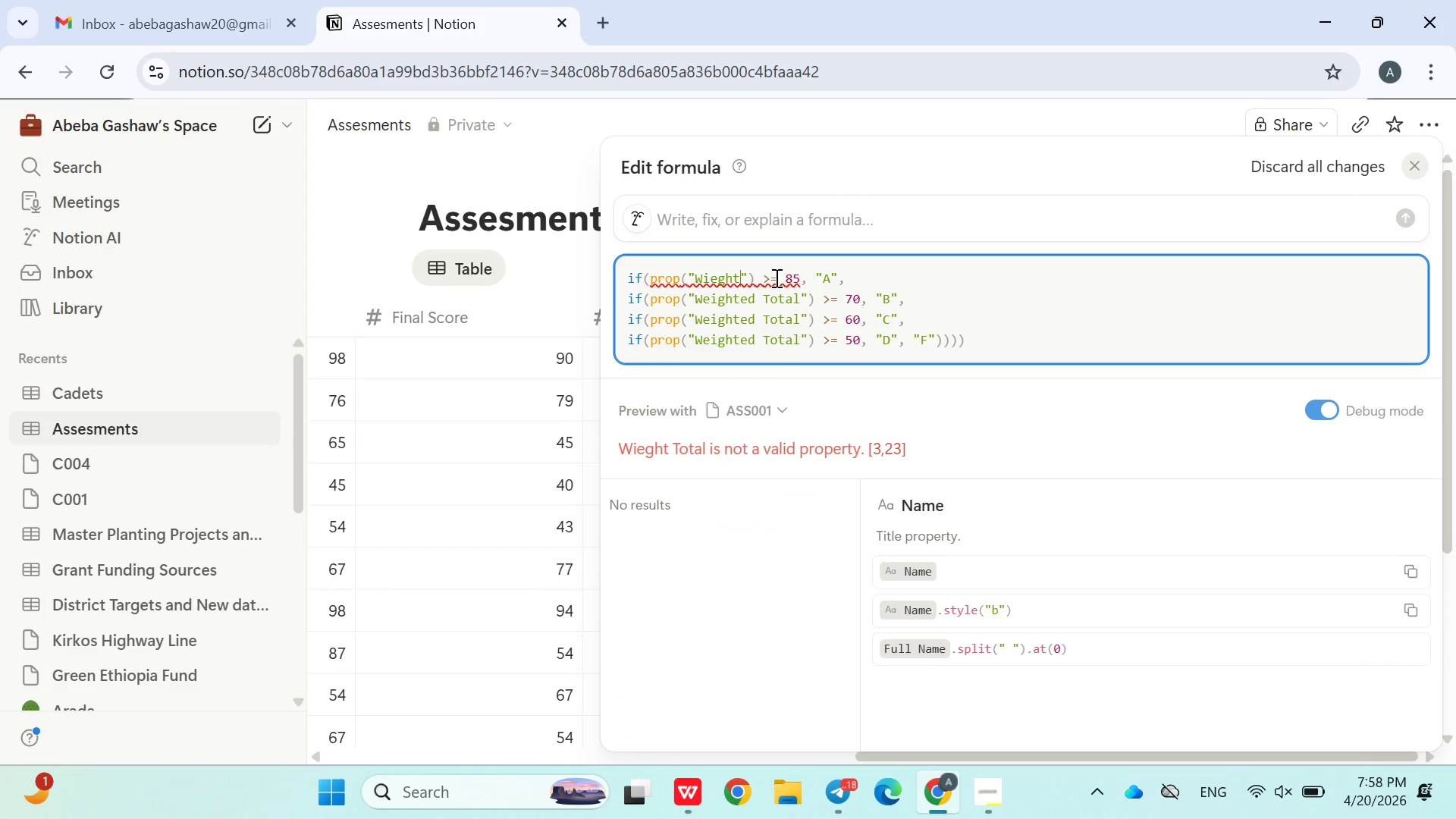 
key(Backspace)
 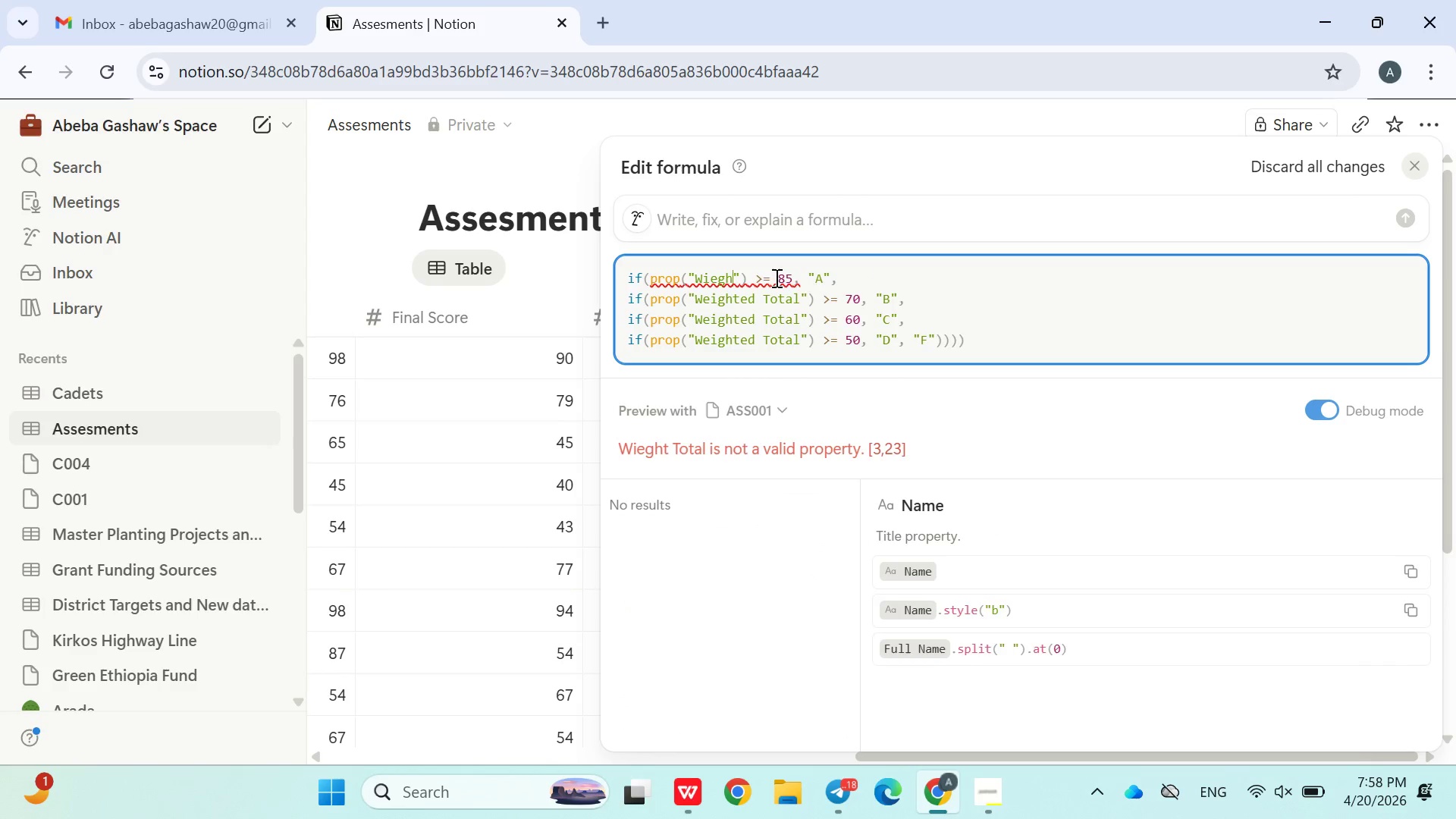 
key(Backspace)
 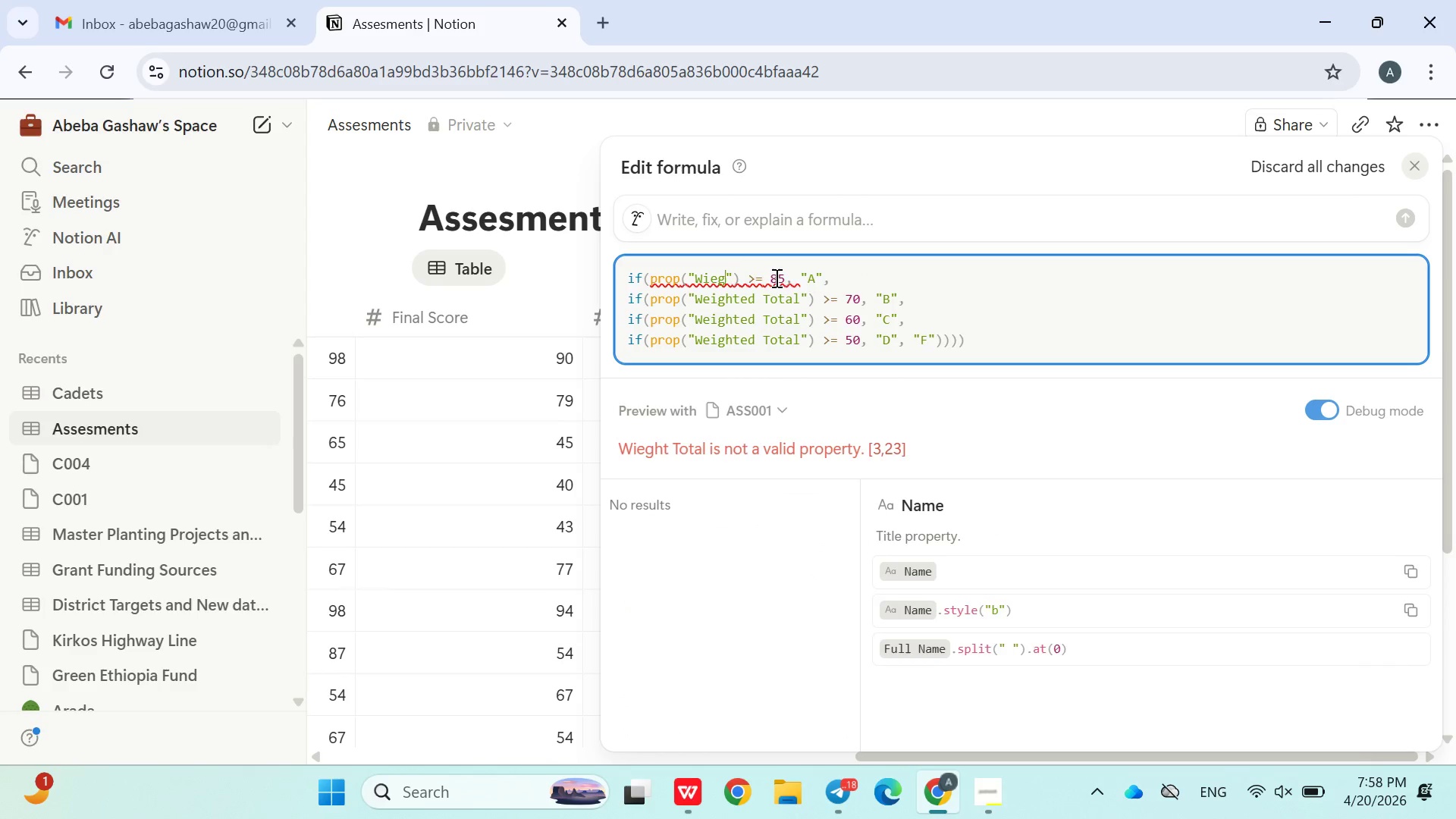 
key(Backspace)
 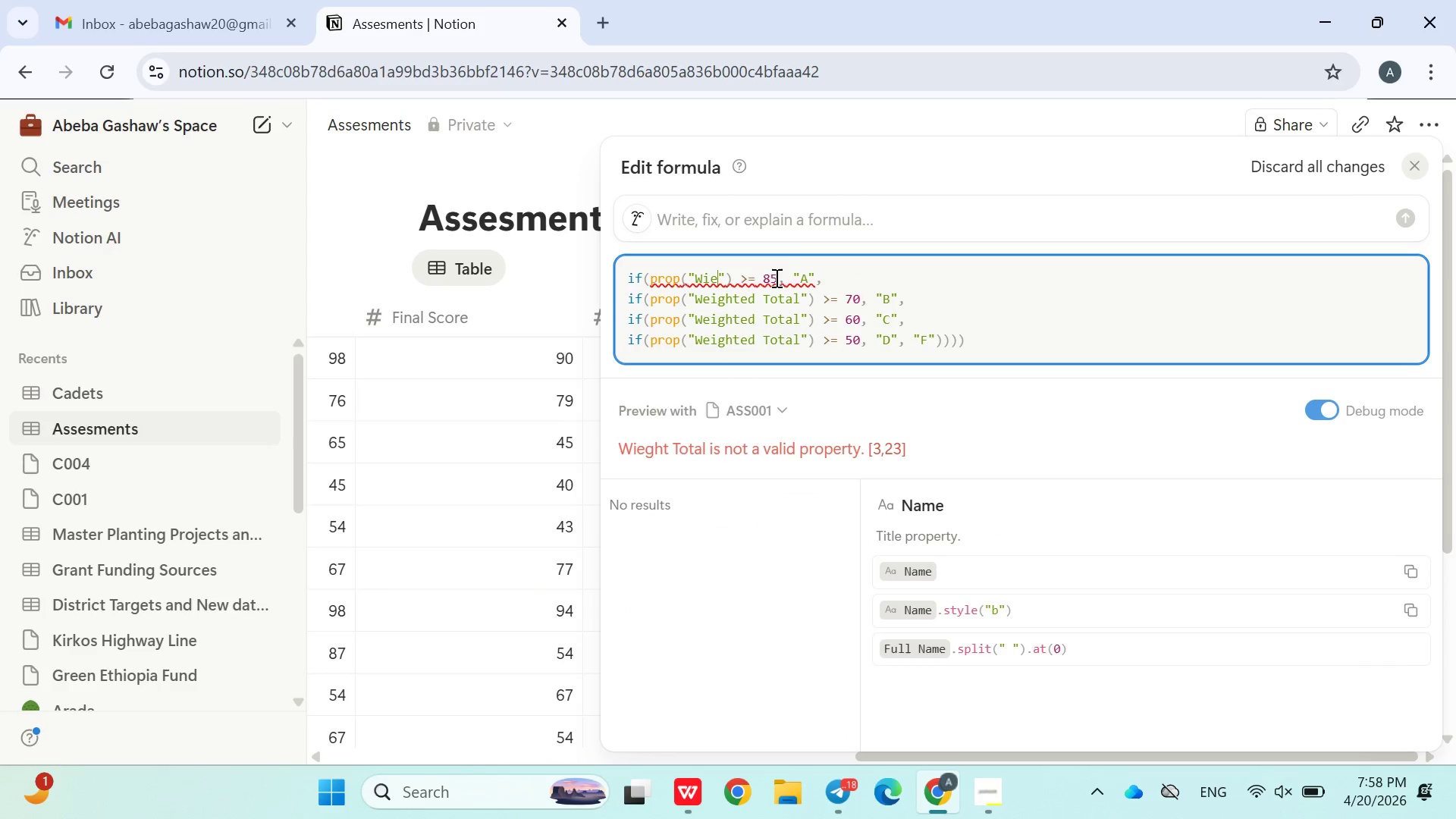 
key(Backspace)
 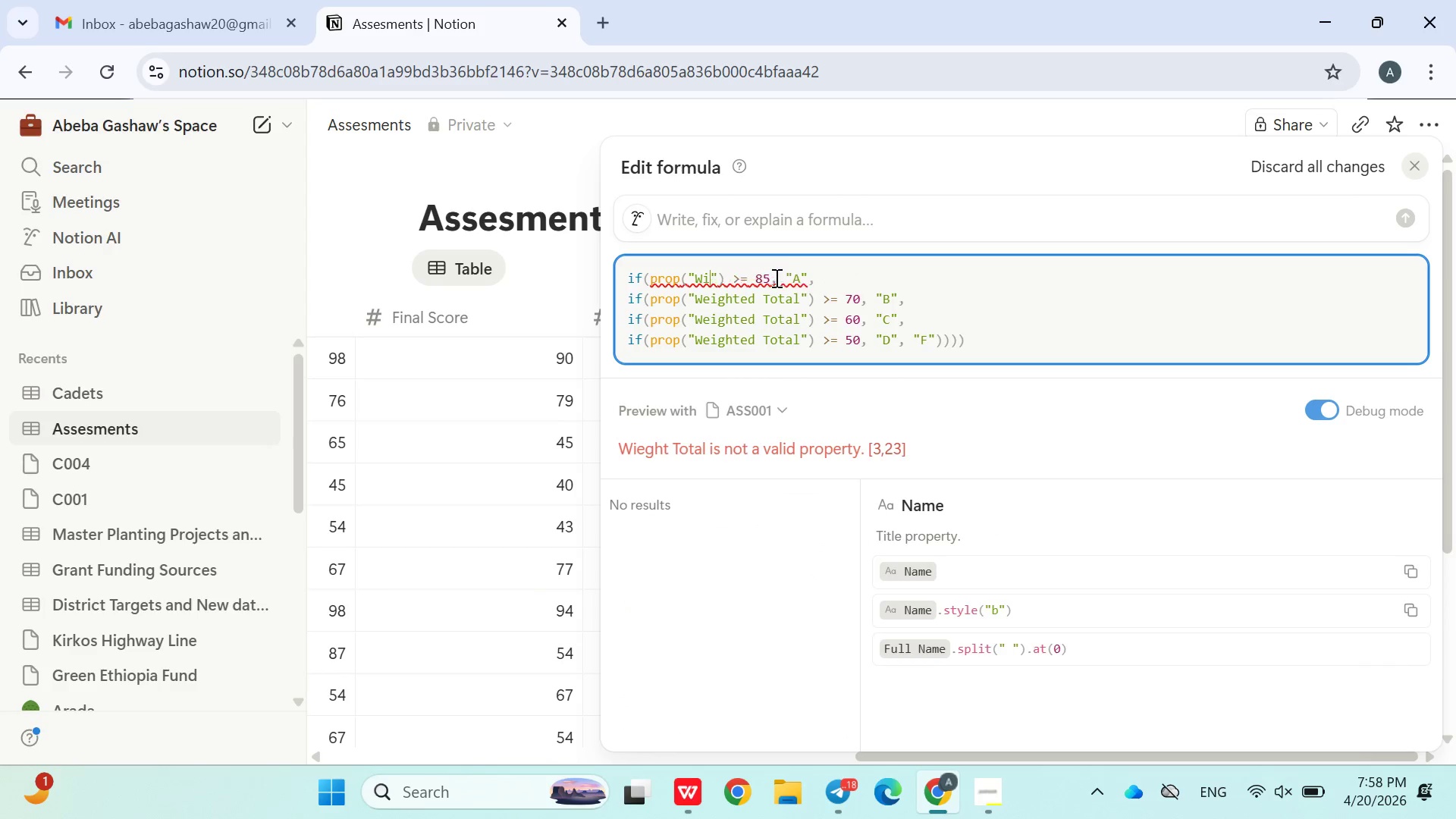 
key(Backspace)
 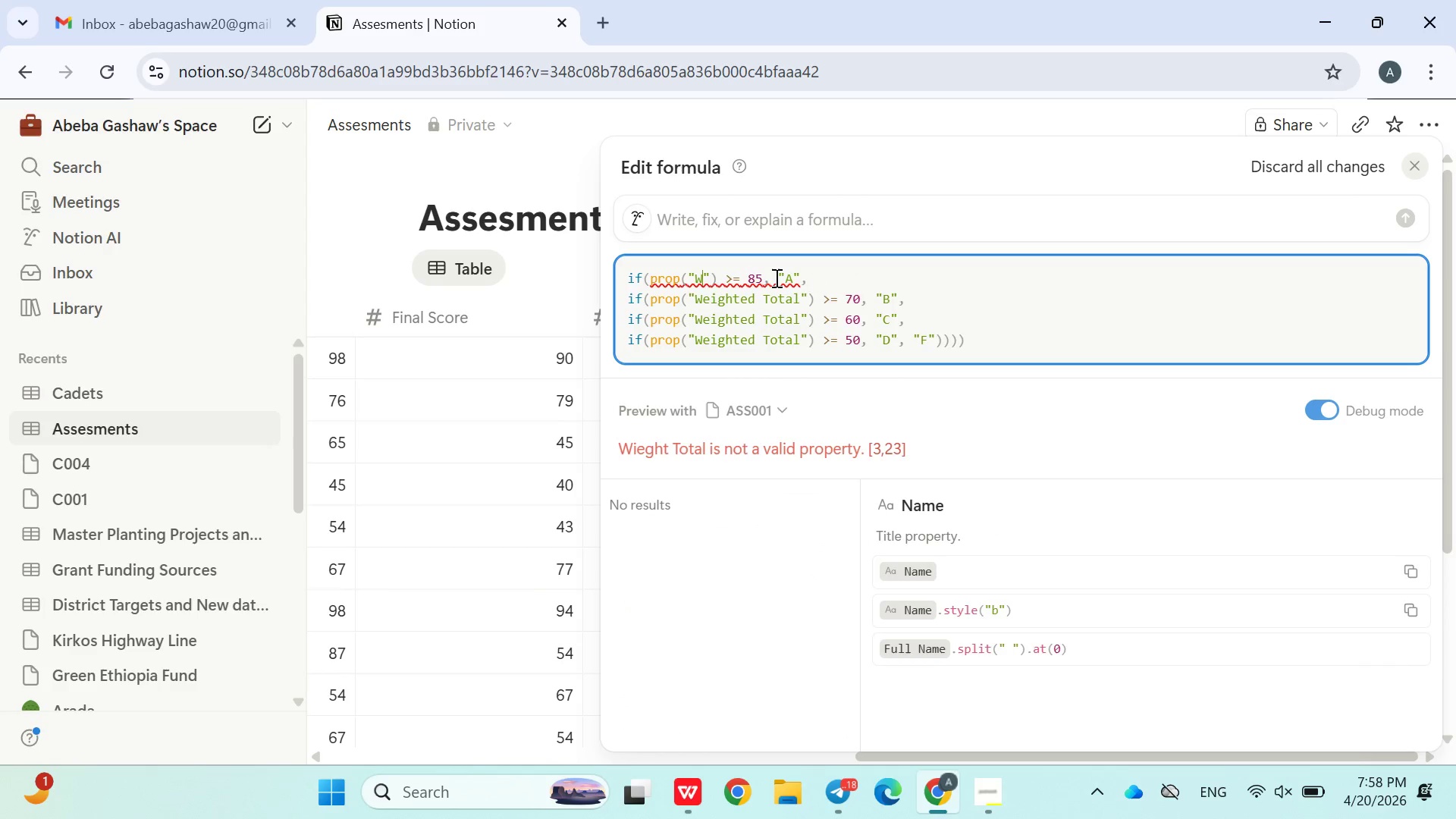 
key(Backspace)
 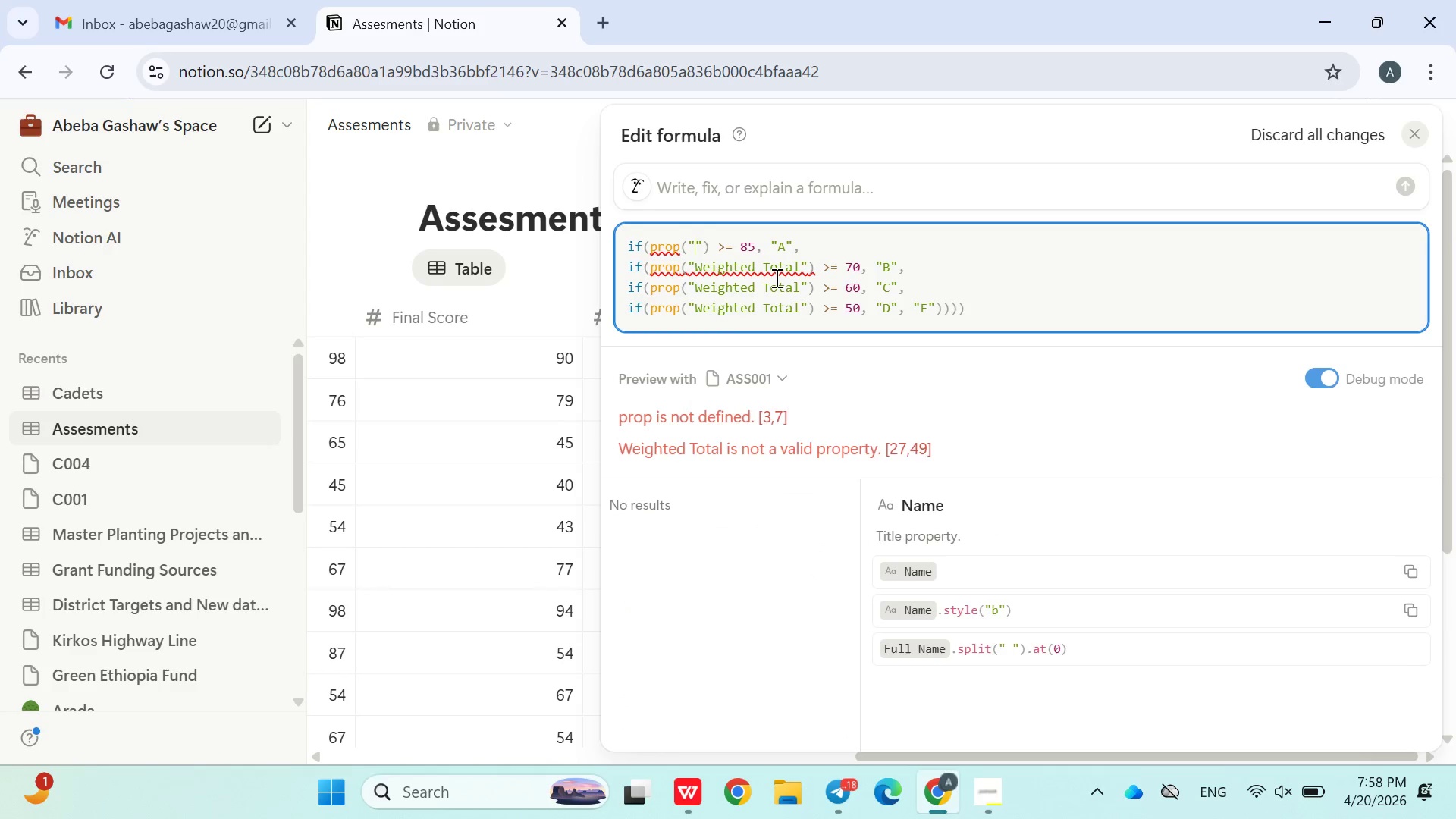 
key(Control+V)
 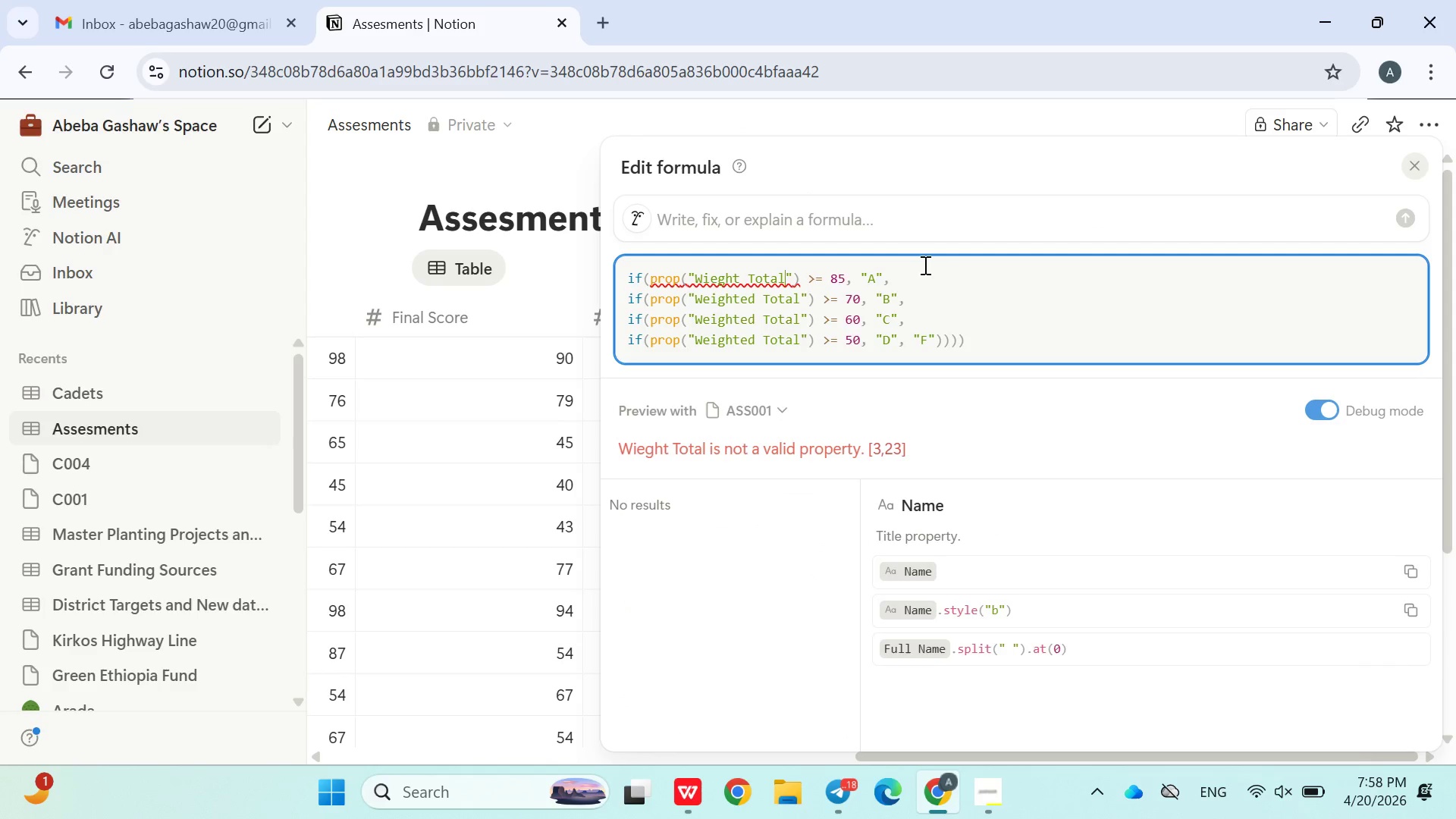 
left_click([932, 287])
 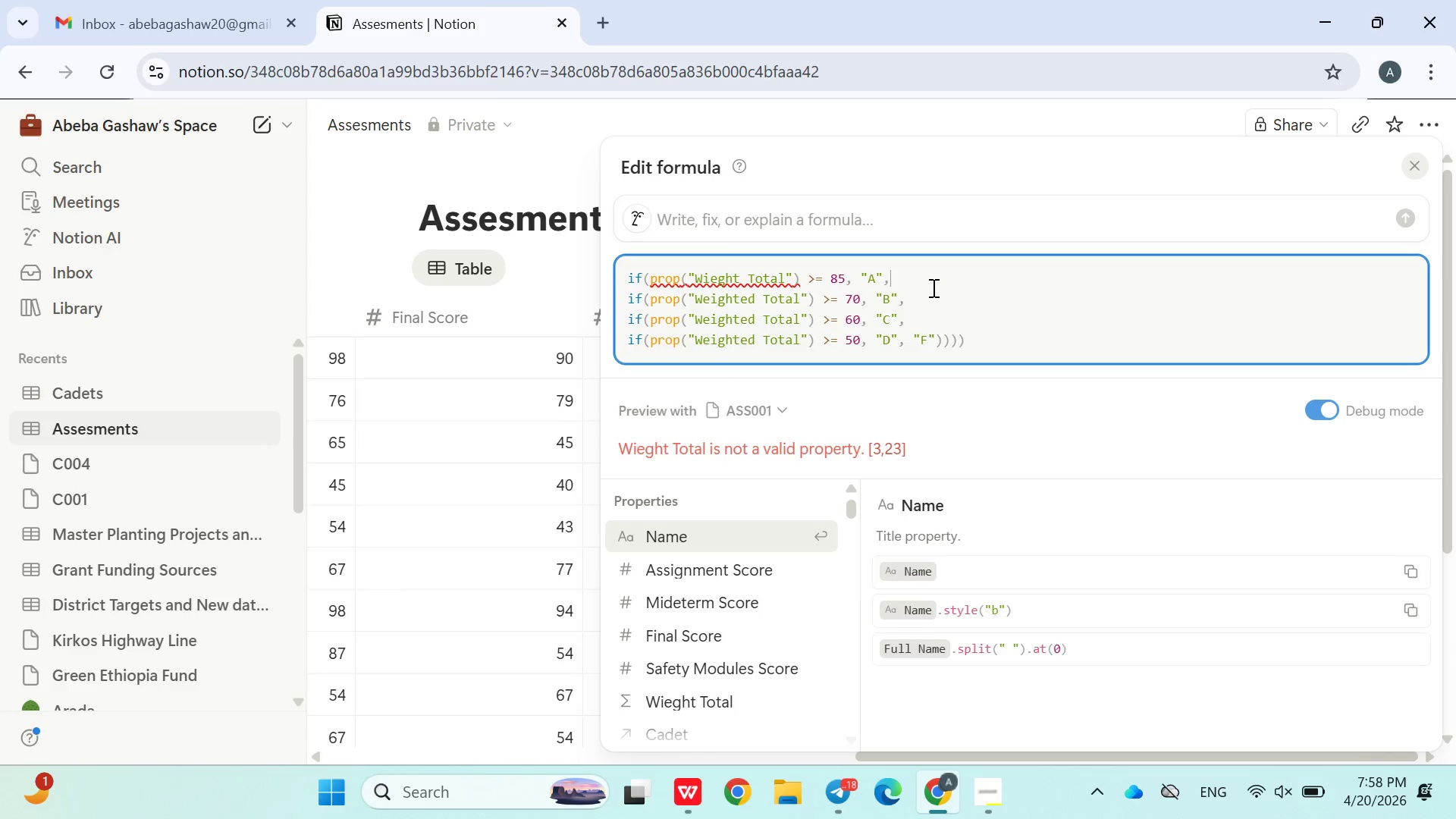 
wait(7.61)
 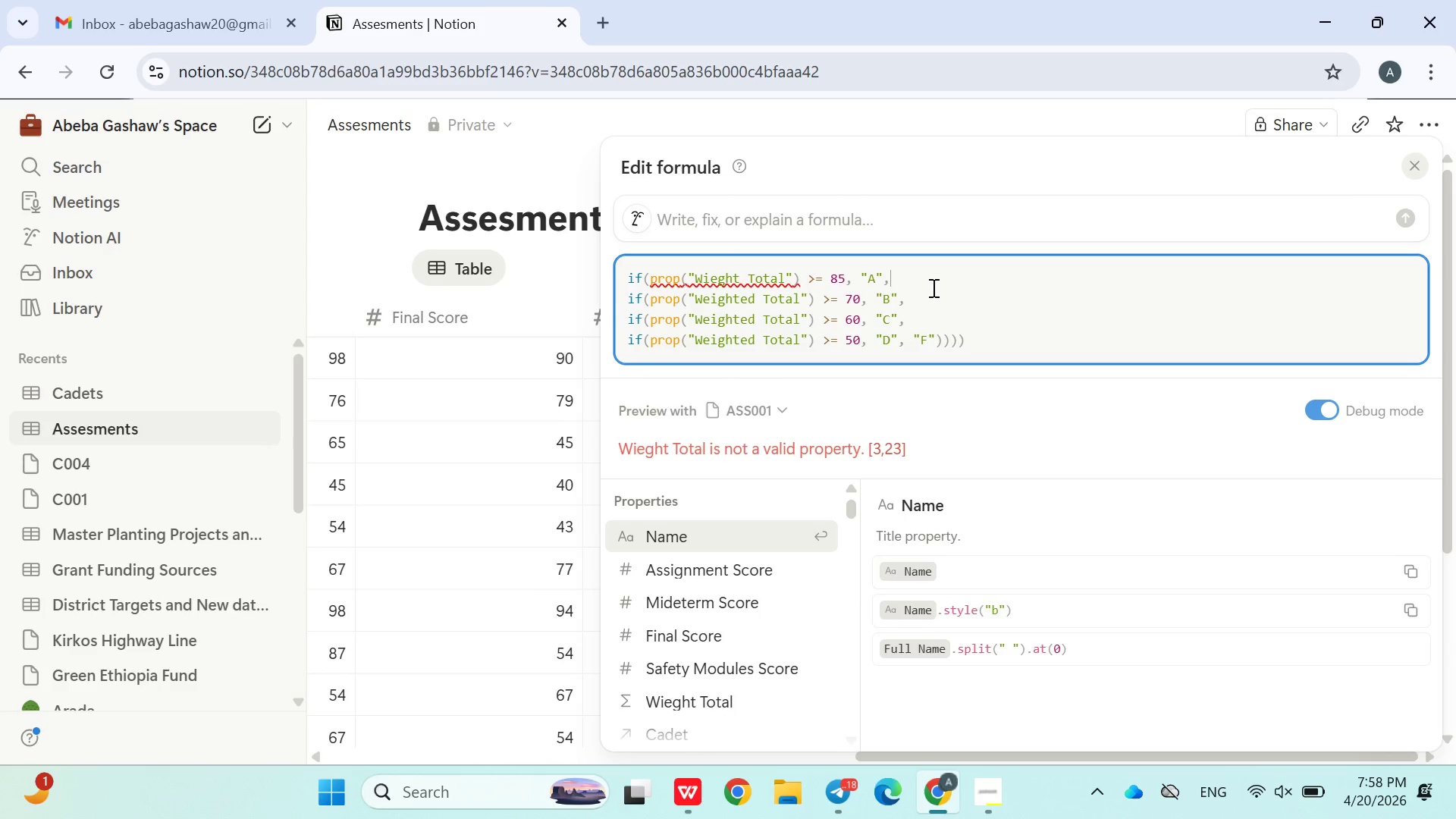 
left_click([733, 696])
 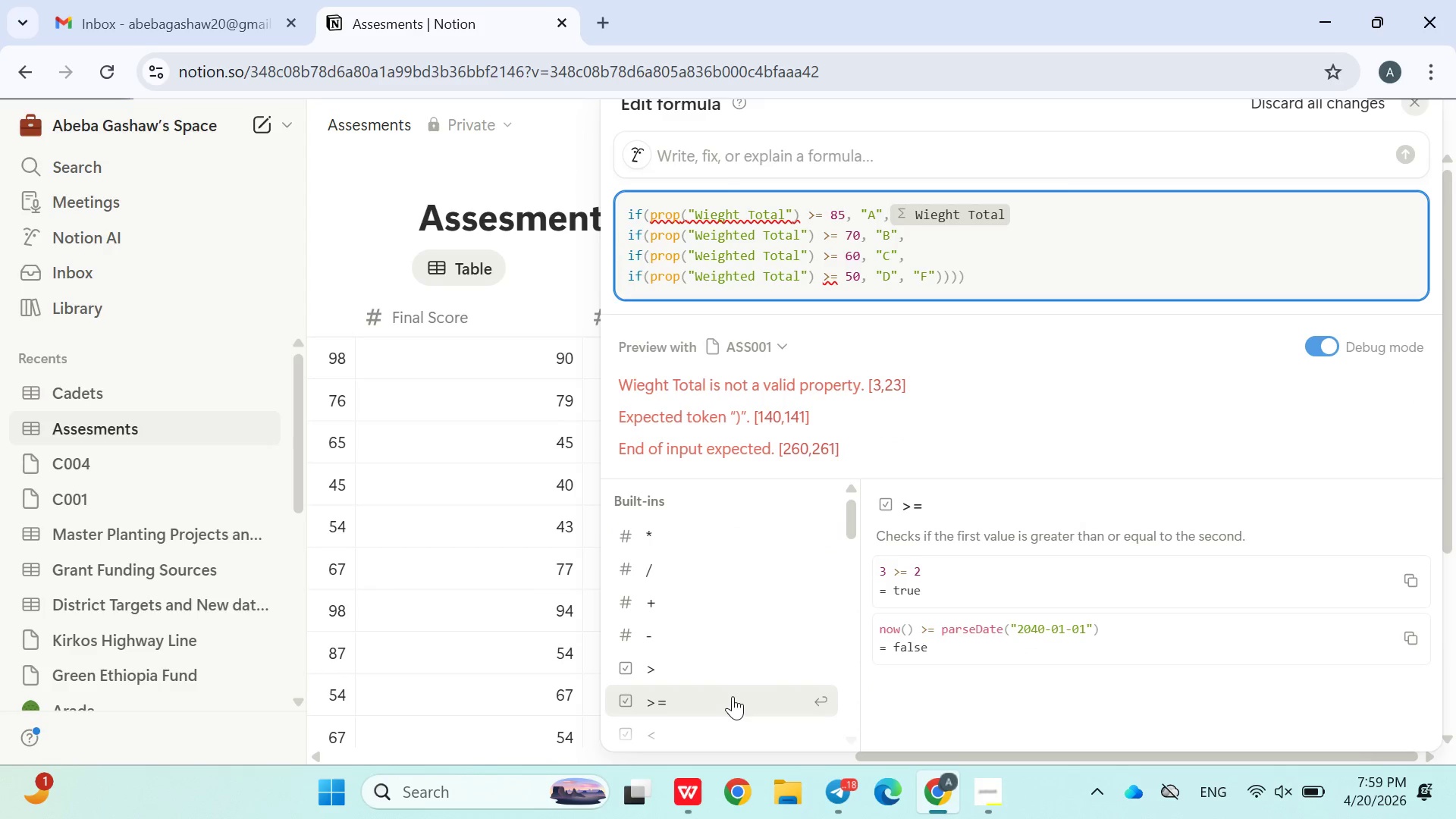 
key(Control+Z)
 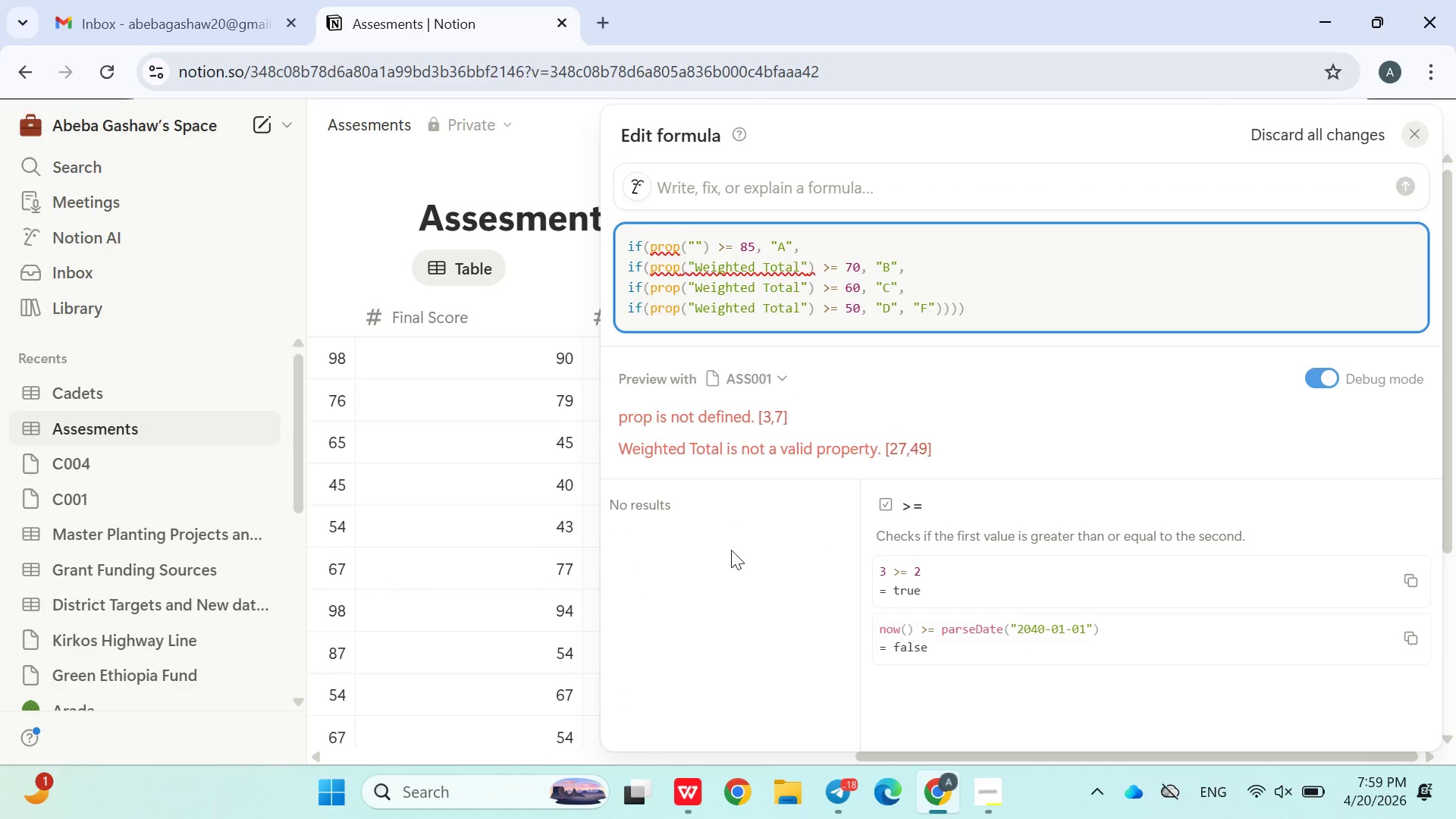 
key(Control+Y)
 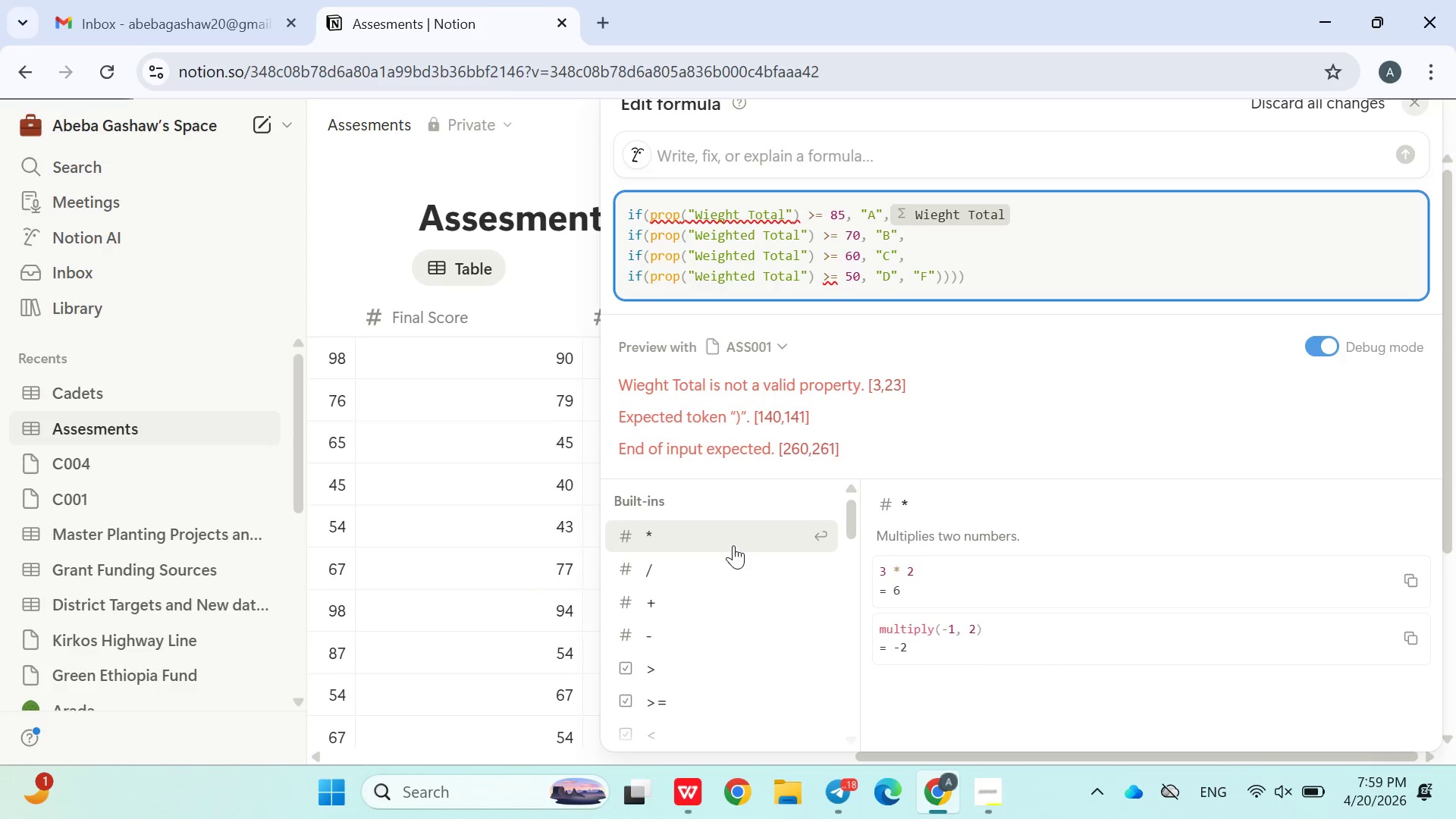 
key(Control+ControlLeft)
 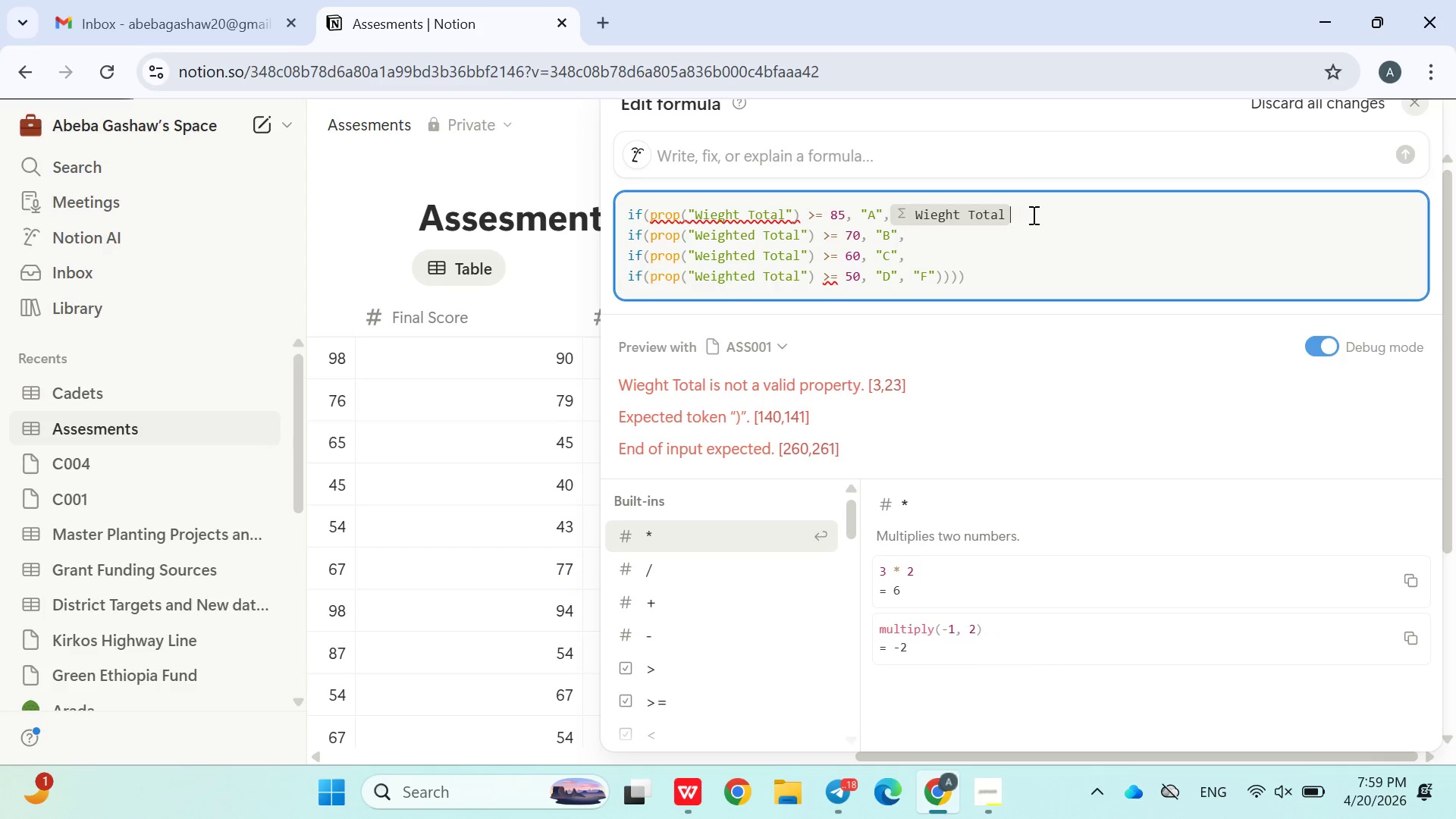 
key(Backspace)
 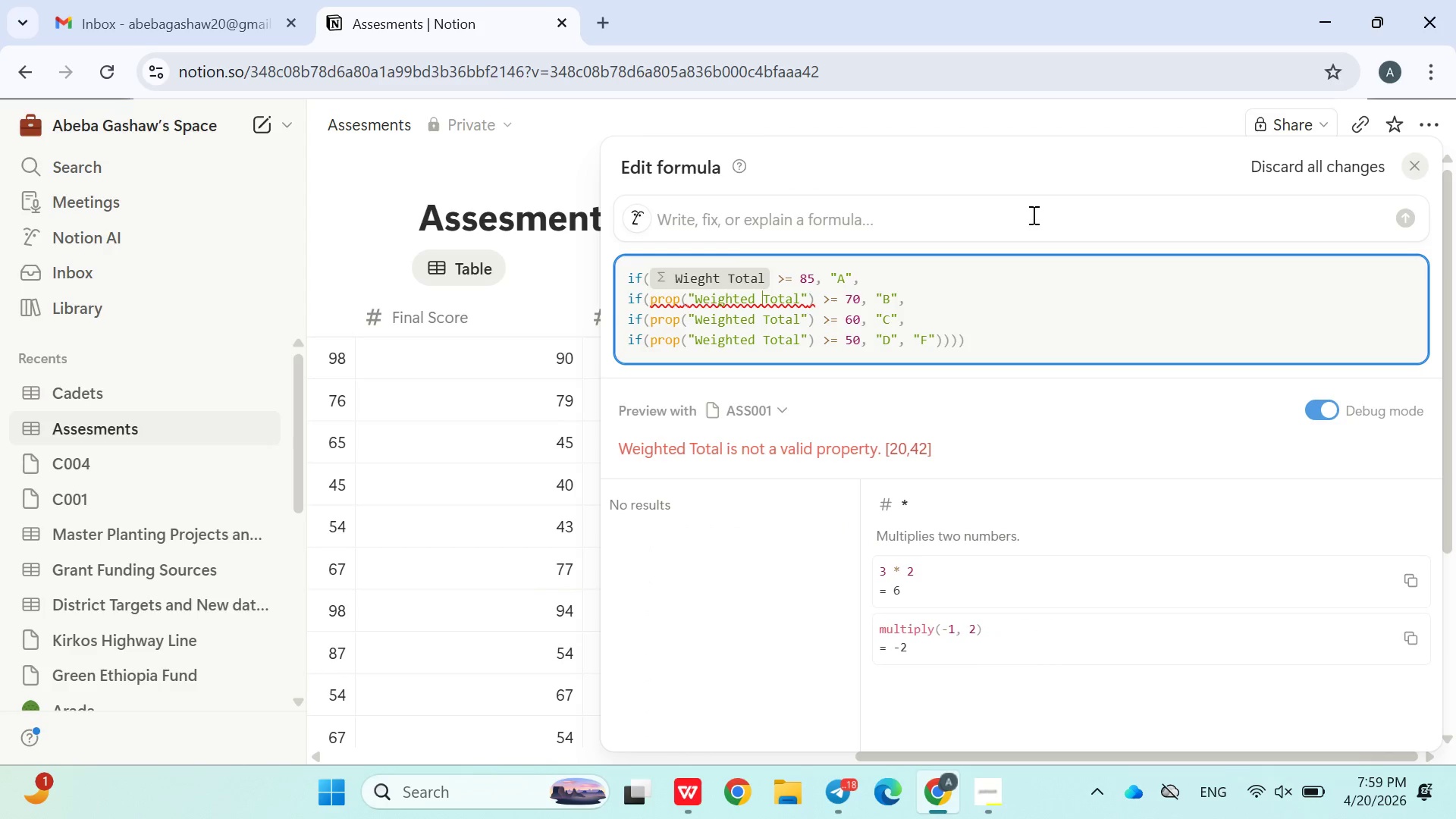 
left_click([946, 281])
 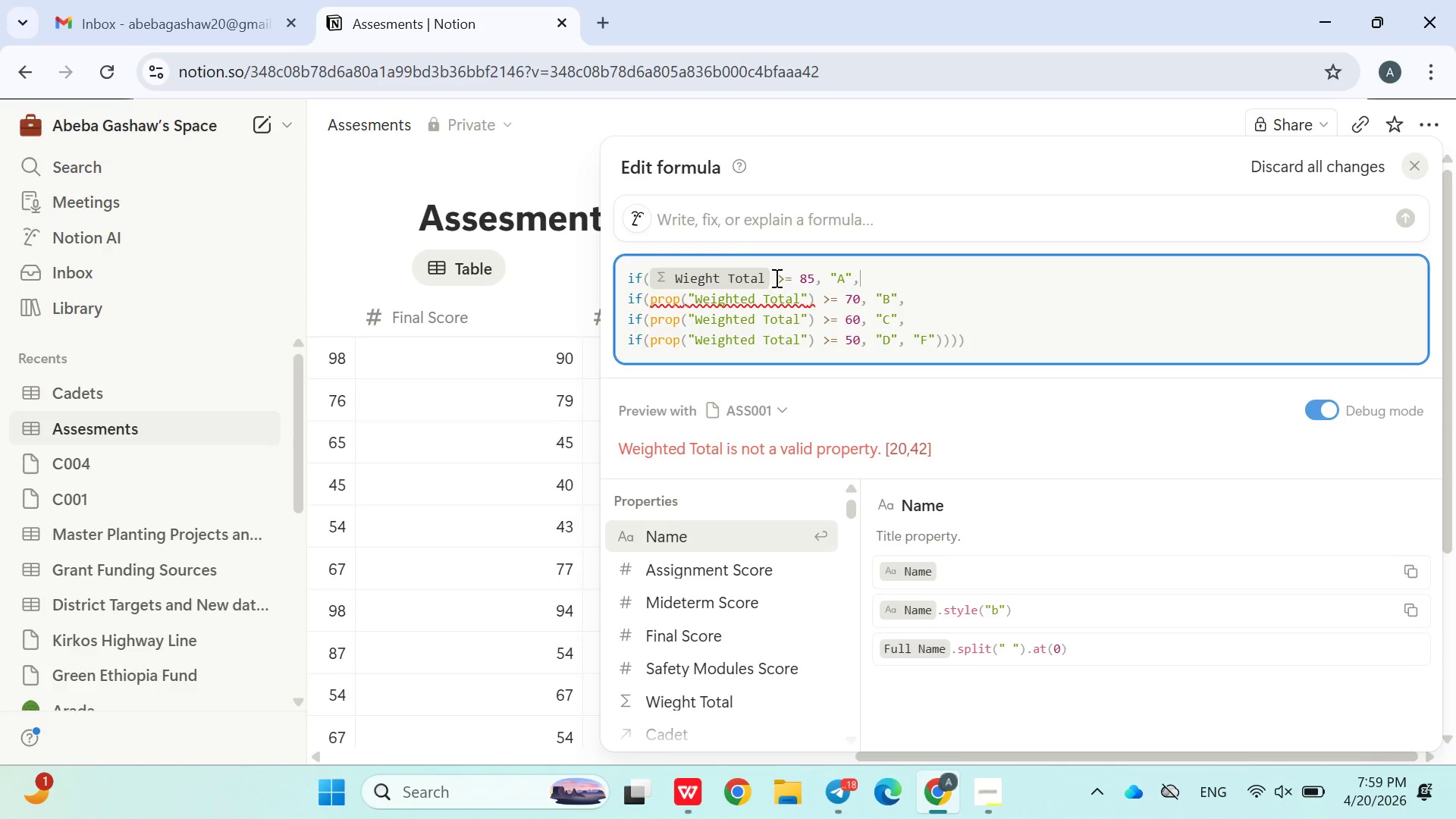 
left_click_drag(start_coordinate=[770, 277], to_coordinate=[763, 301])
 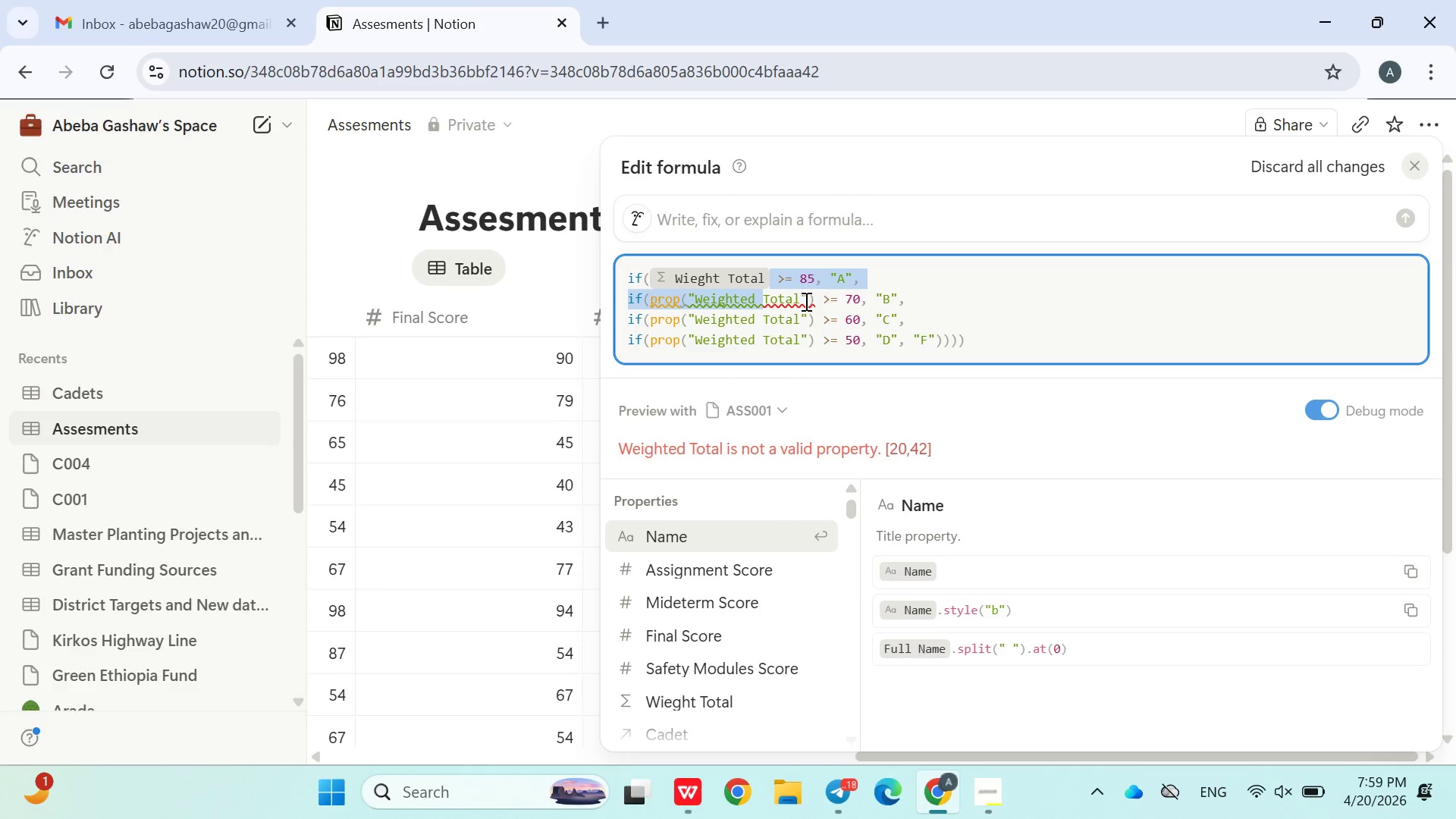 
left_click([802, 305])
 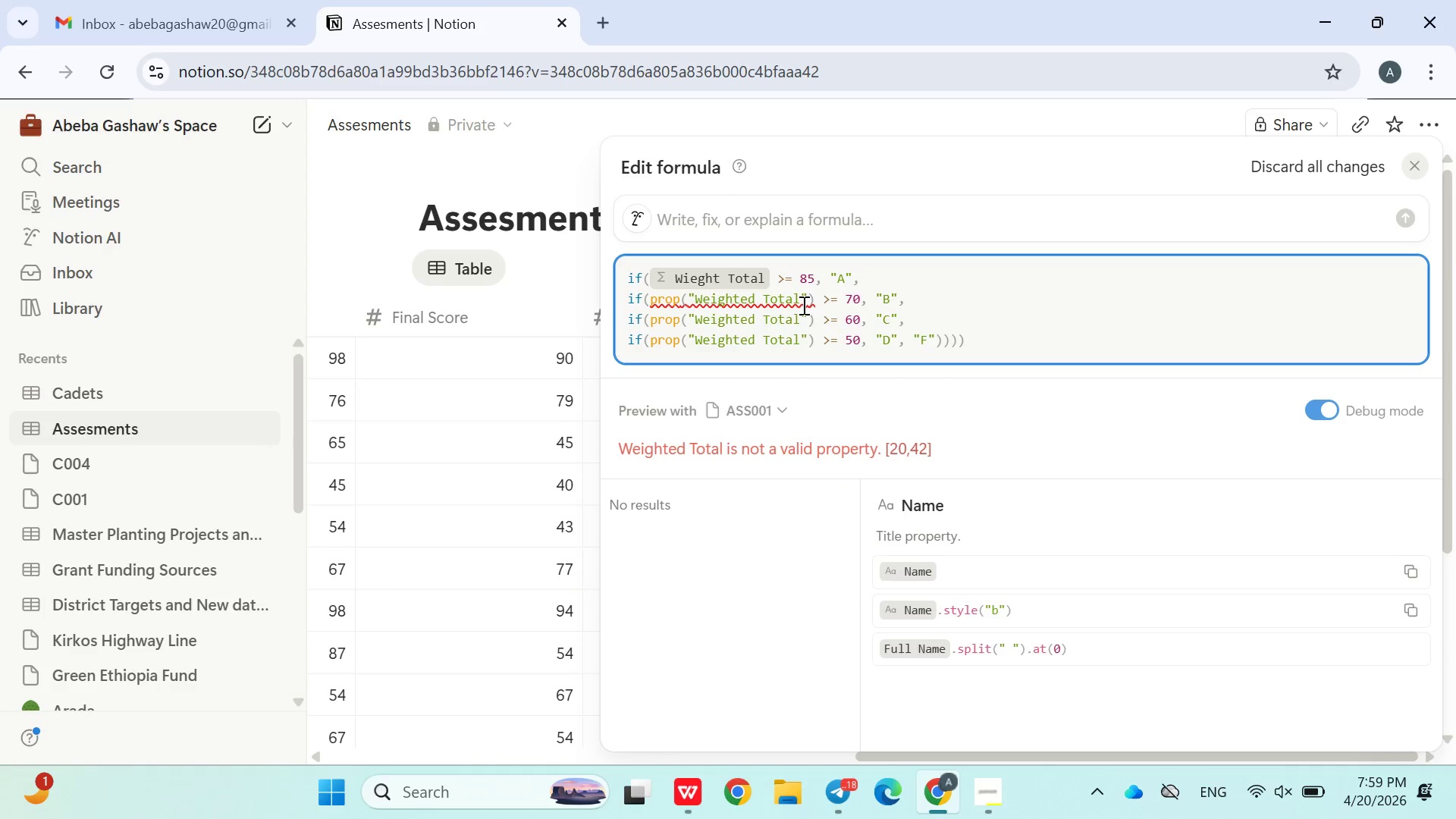 
hold_key(key=ArrowLeft, duration=0.98)
 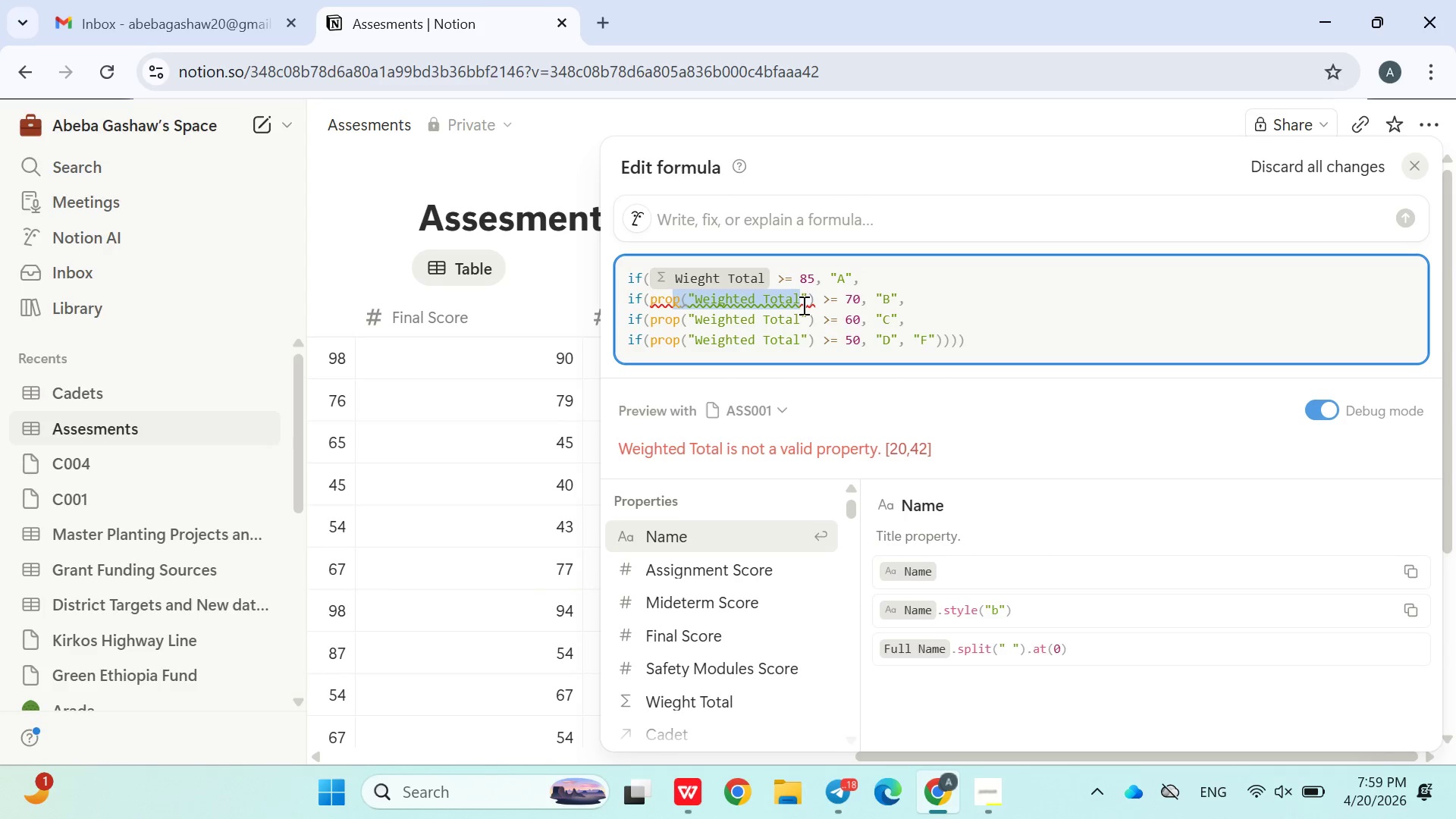 
key(Shift+ArrowRight)
 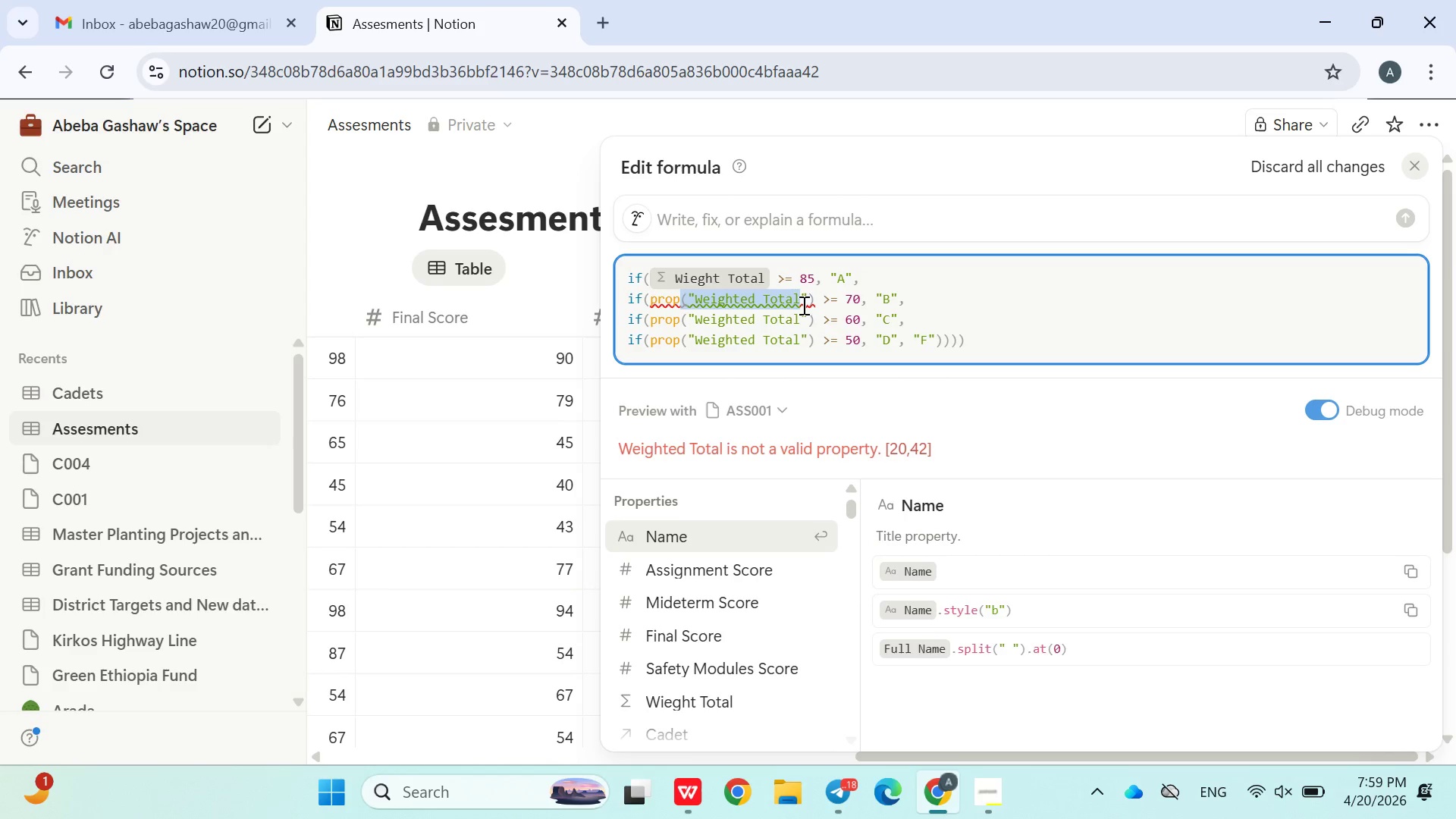 
key(Shift+ArrowRight)
 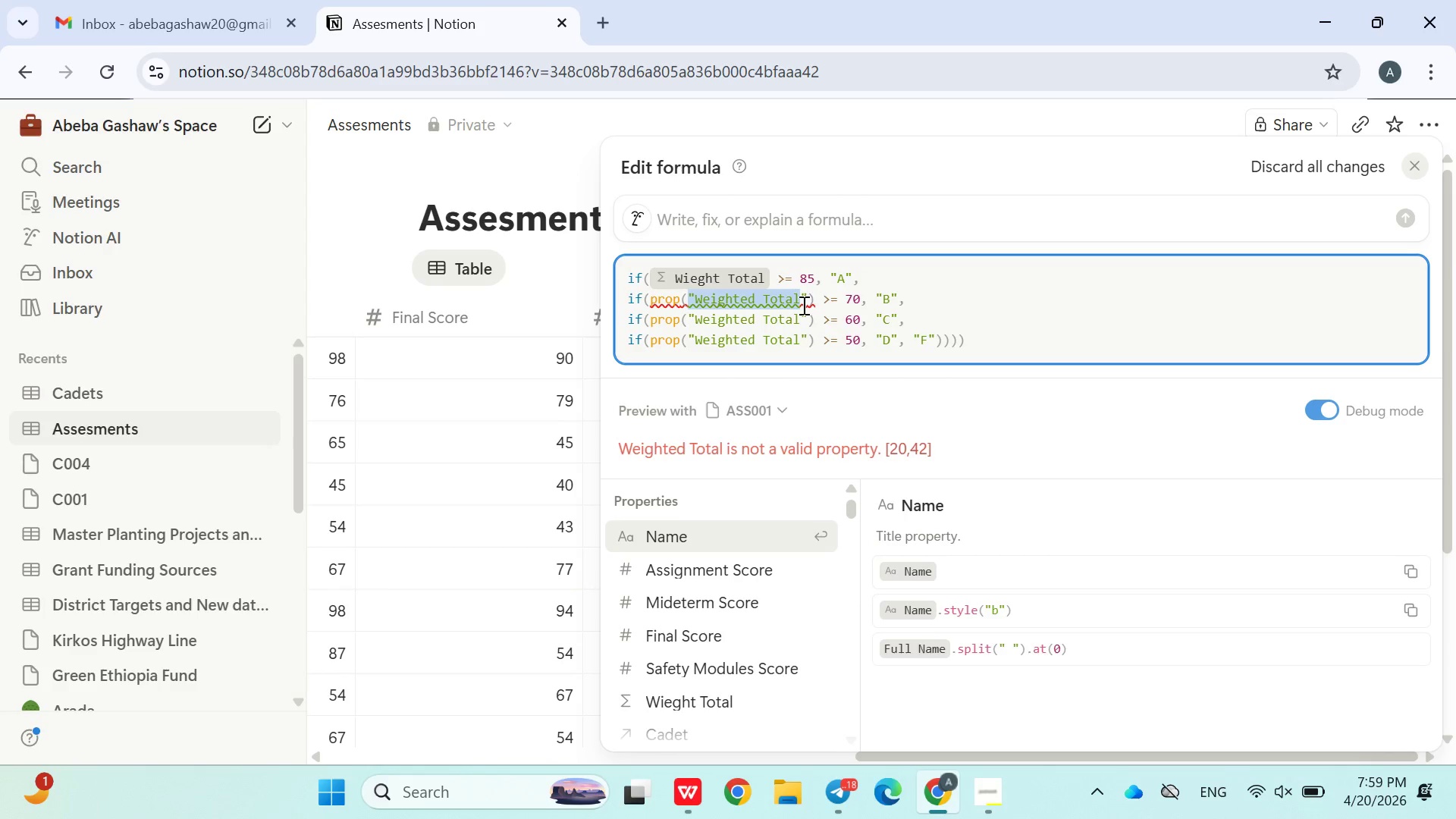 
key(Shift+ArrowRight)
 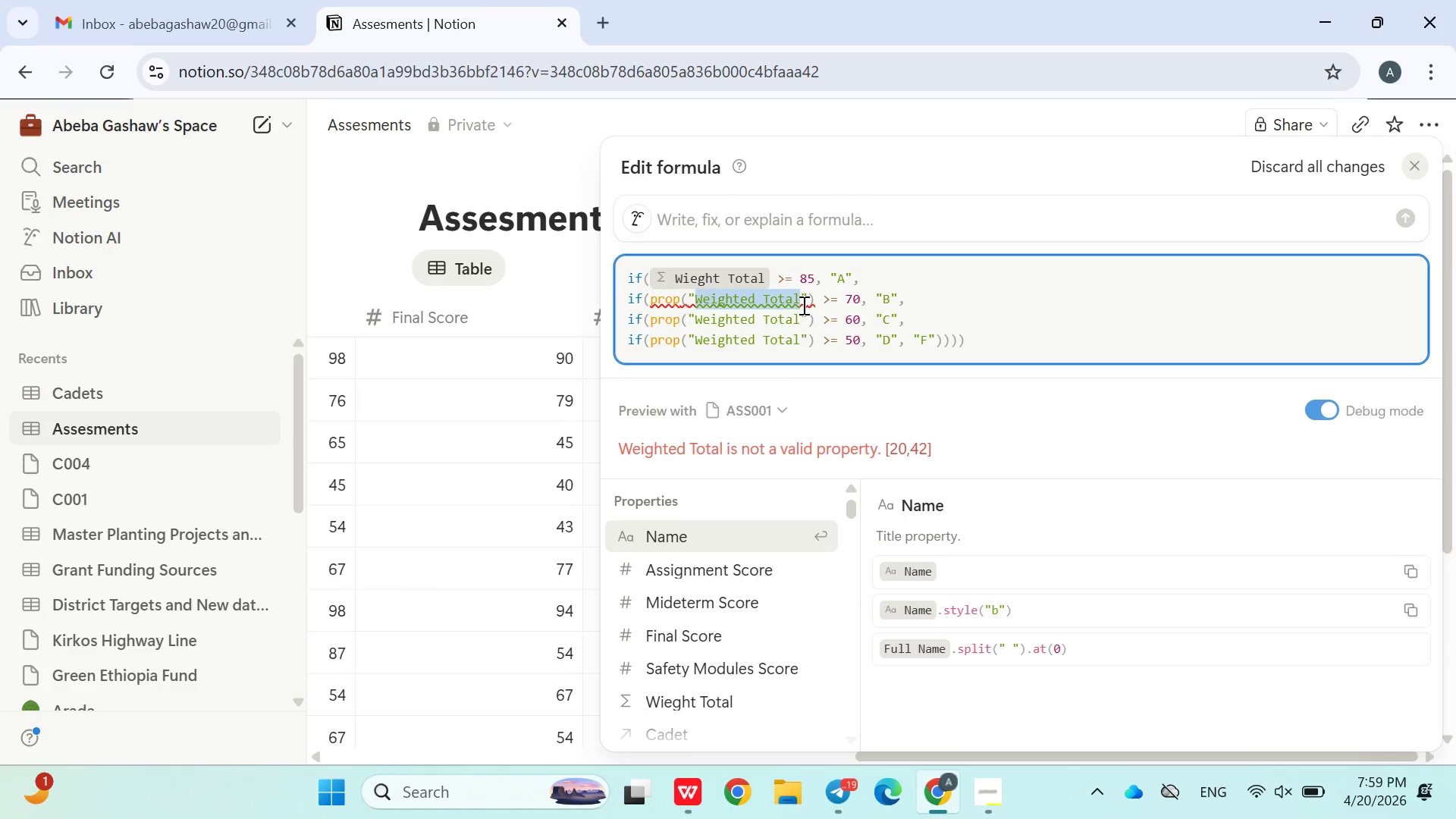 
key(Shift+Backspace)
 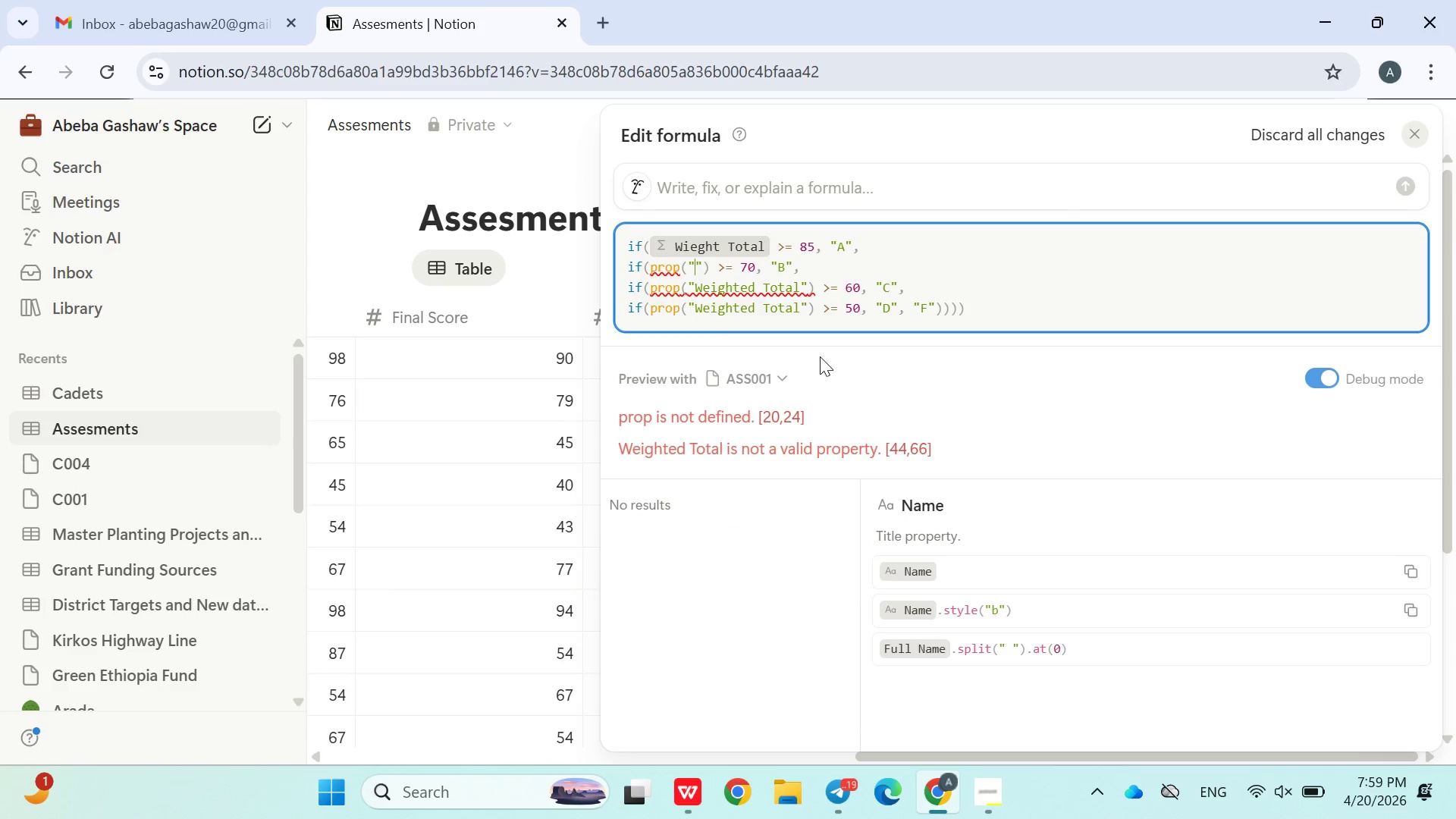 
key(Control+Shift+V)
 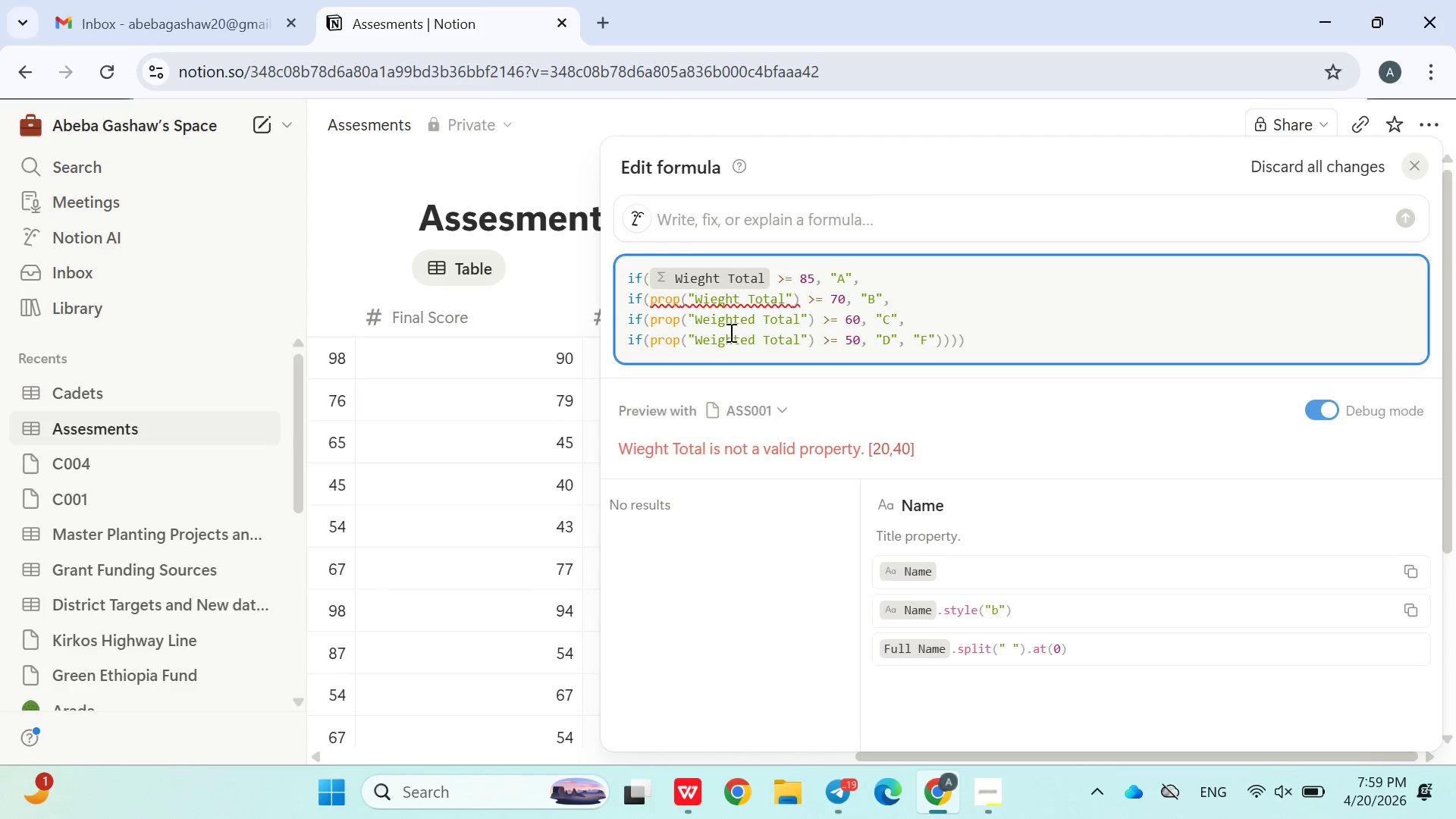 
left_click([699, 303])
 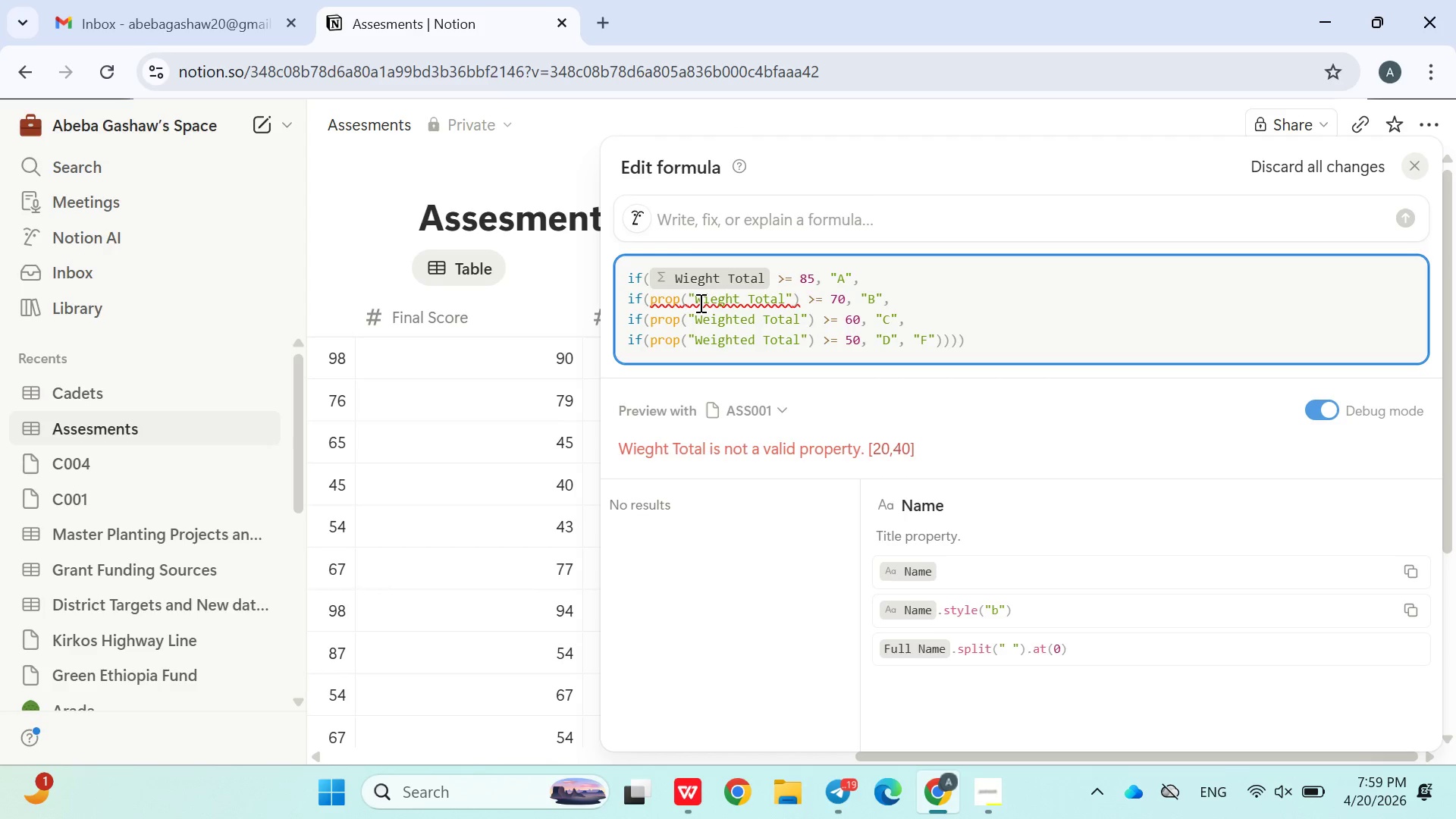 
key(Shift+Backspace)
 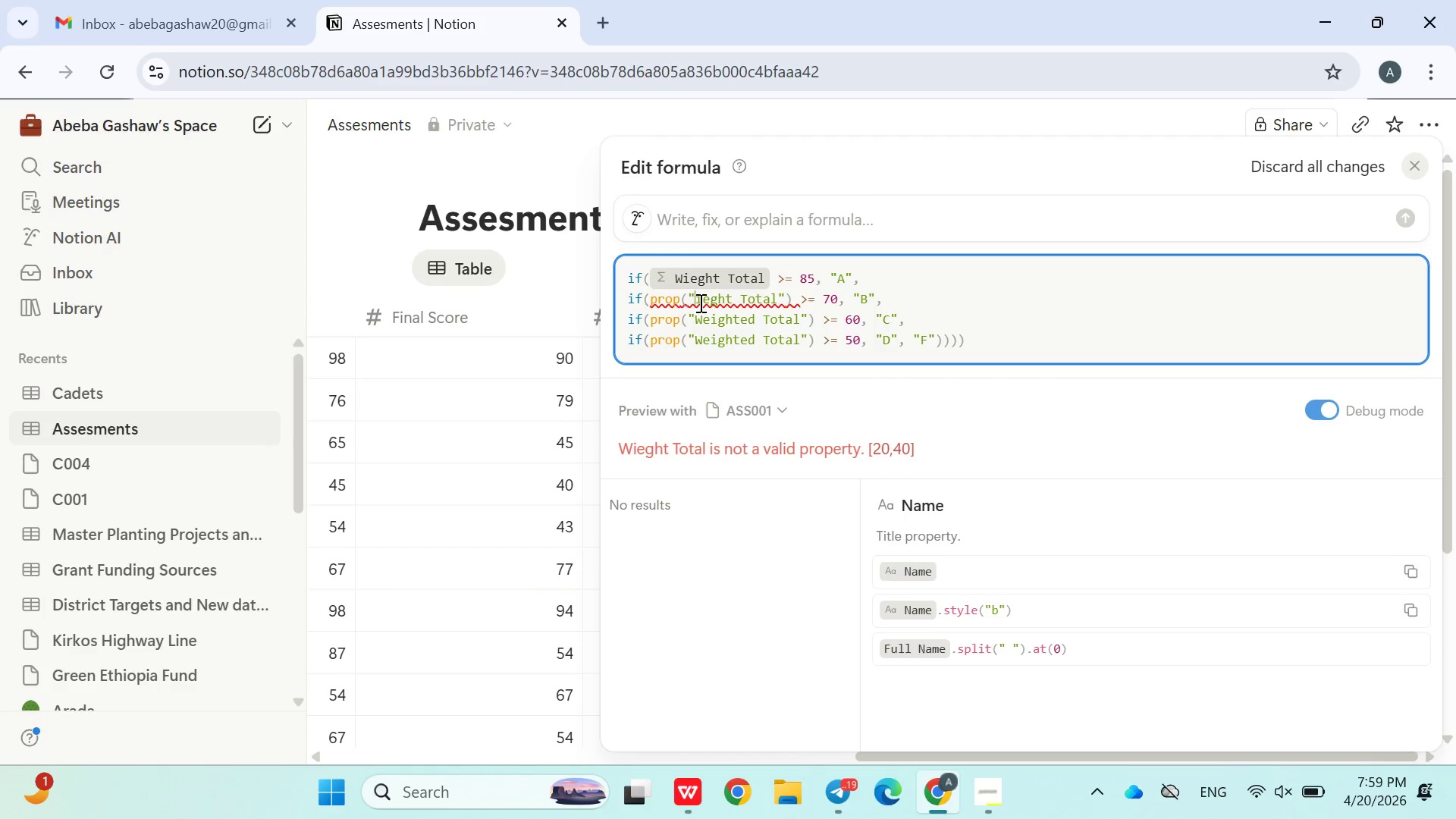 
key(Shift+W)
 